 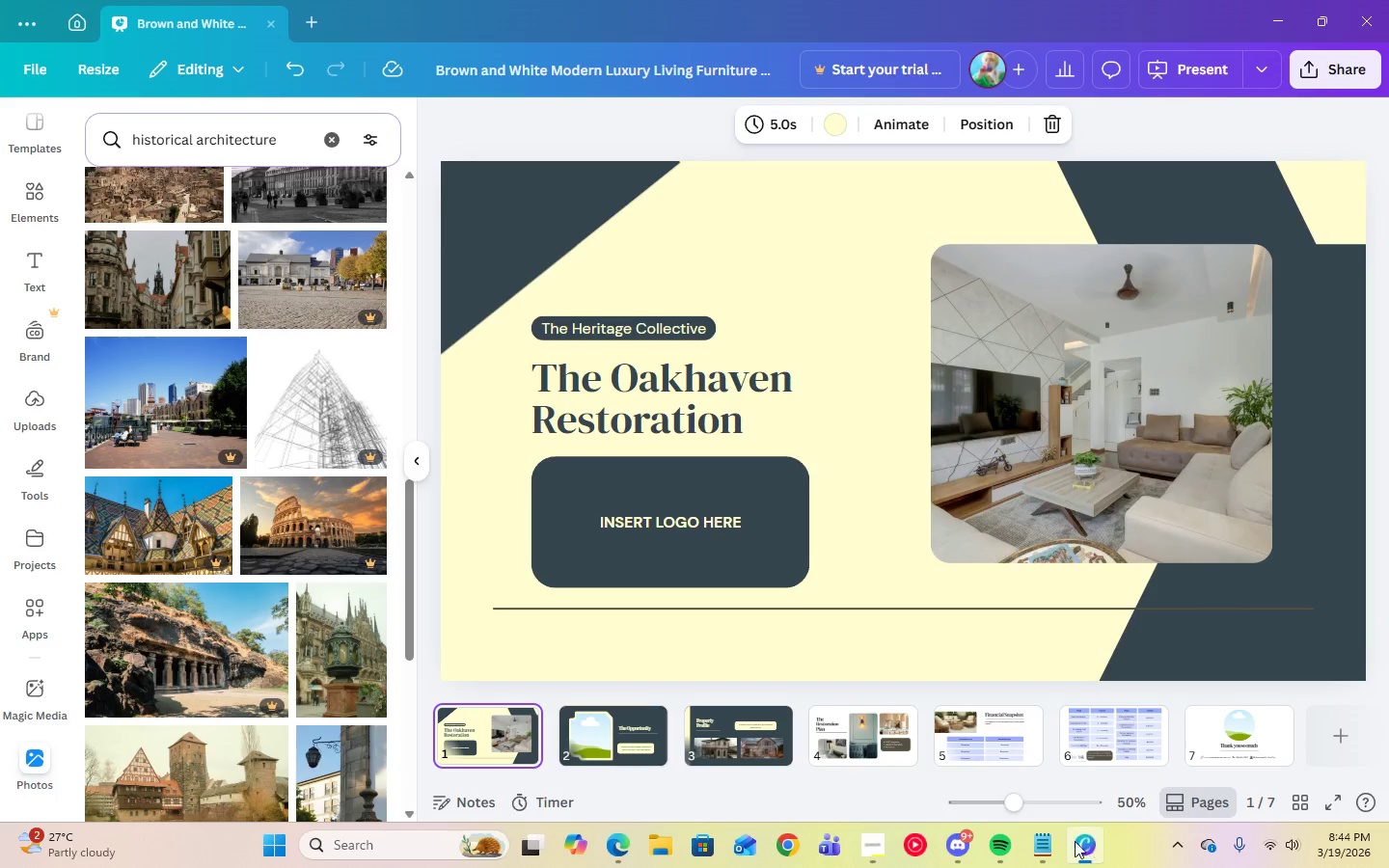 
scroll: coordinate [260, 726], scroll_direction: down, amount: 3.0
 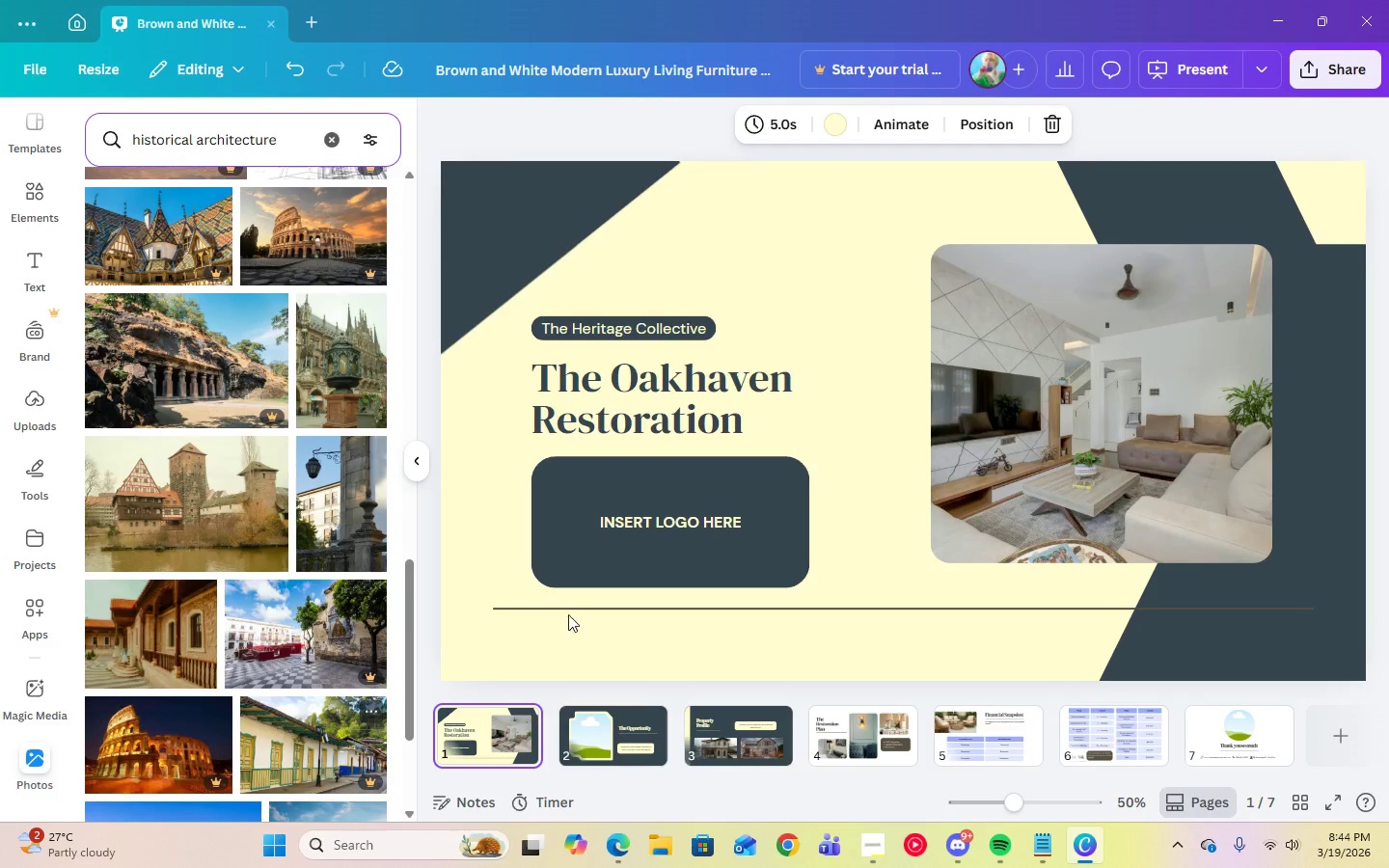 
left_click([1026, 469])
 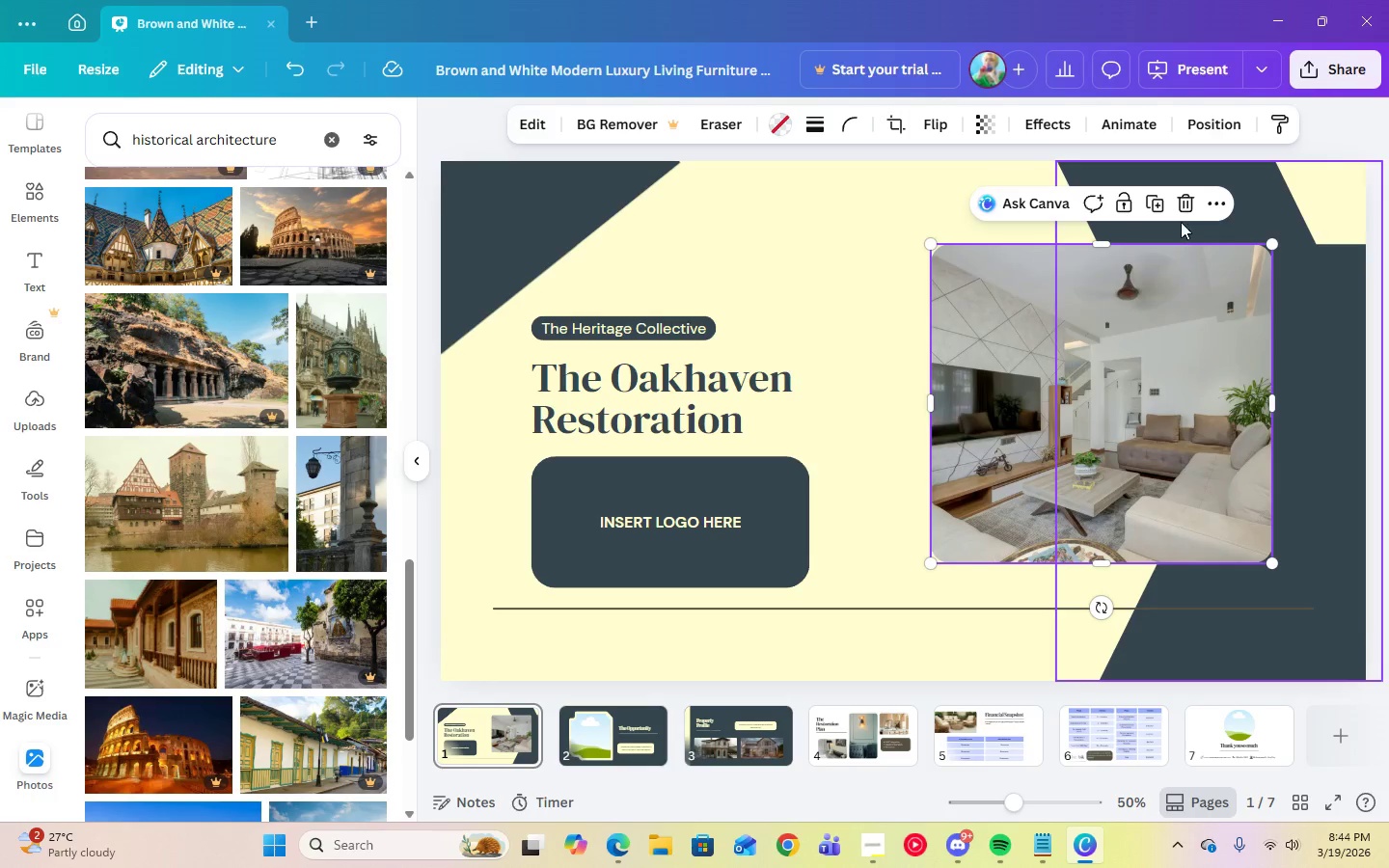 
left_click([1190, 214])
 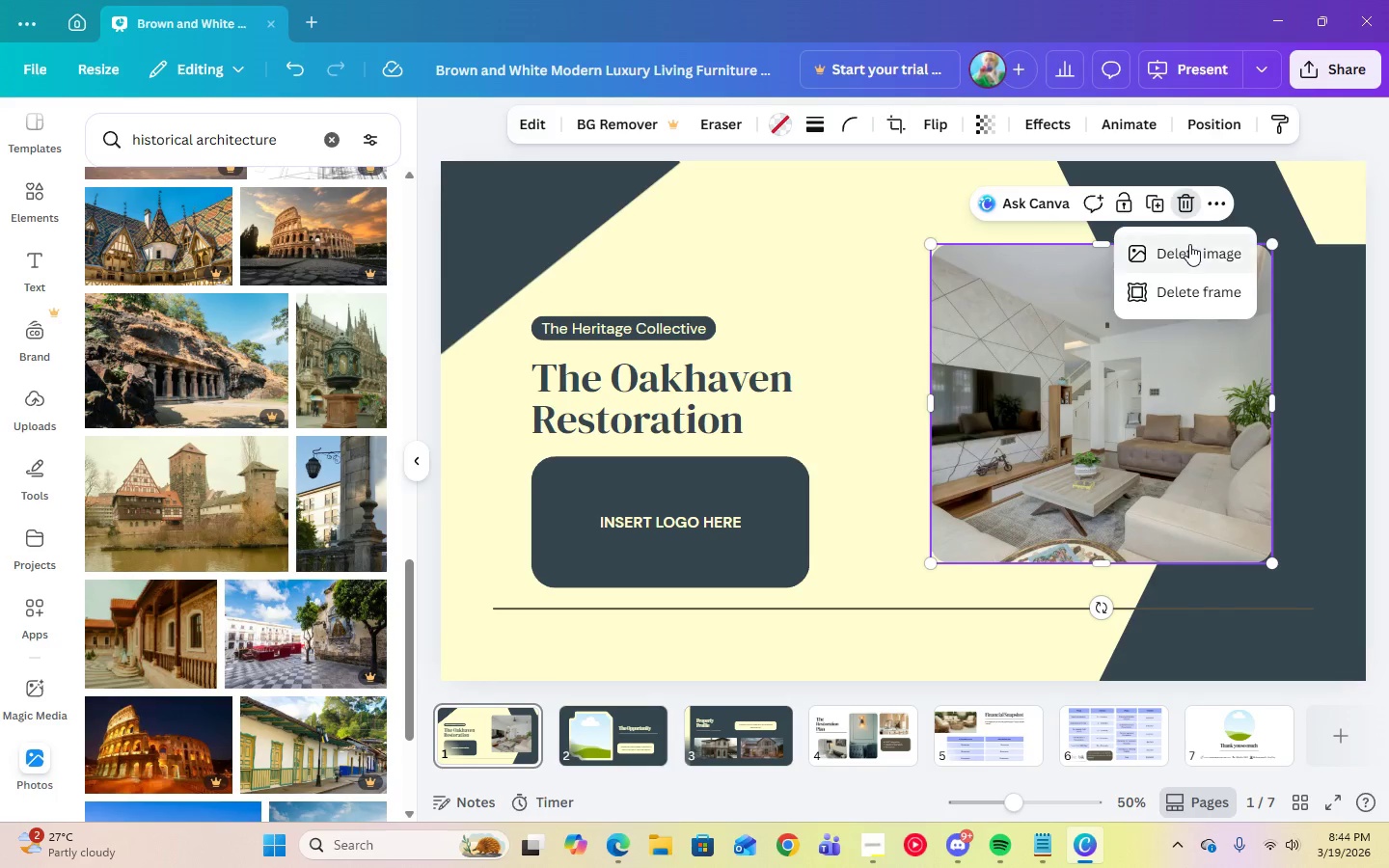 
left_click([1189, 244])
 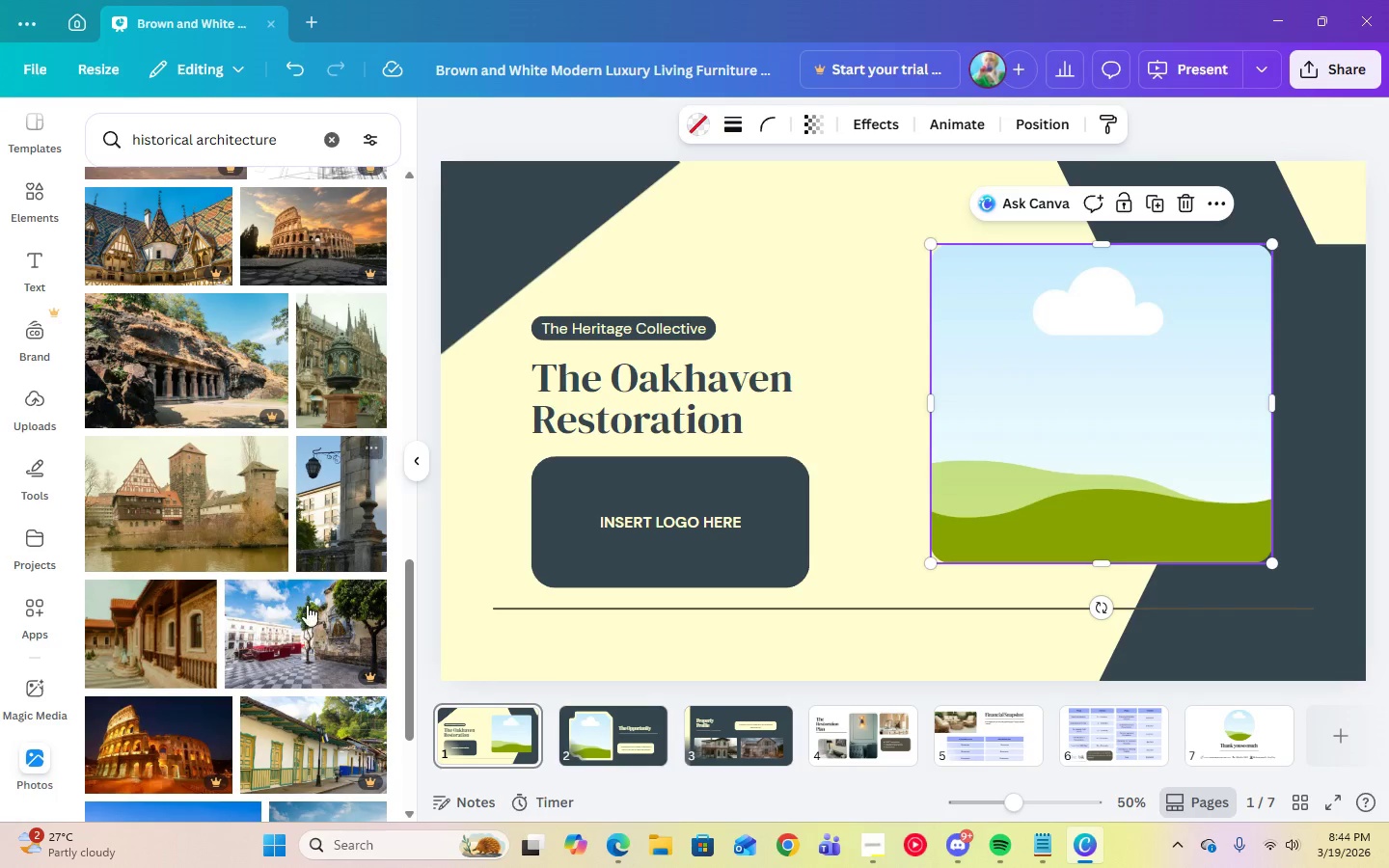 
scroll: coordinate [298, 674], scroll_direction: down, amount: 12.0
 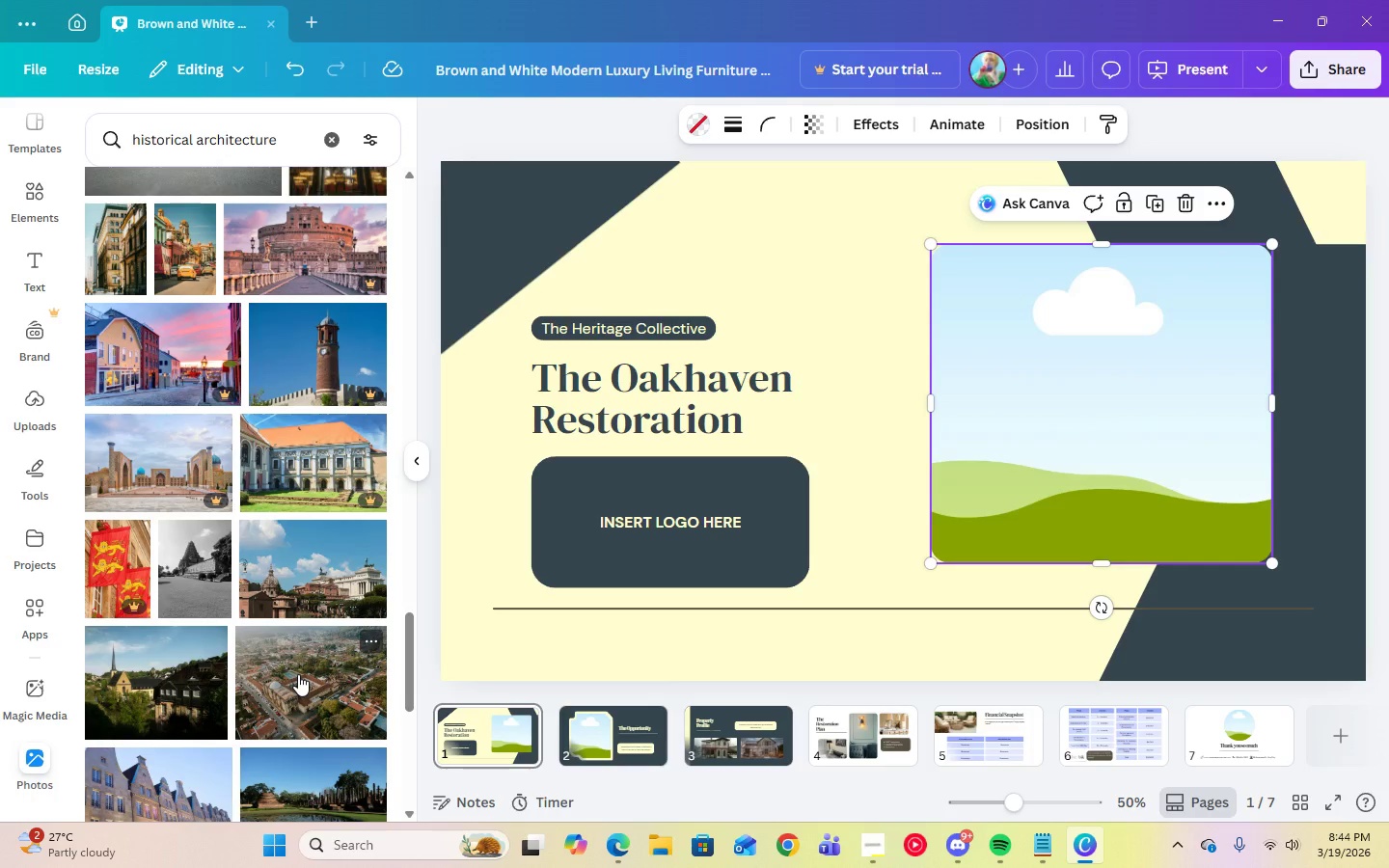 
wait(10.5)
 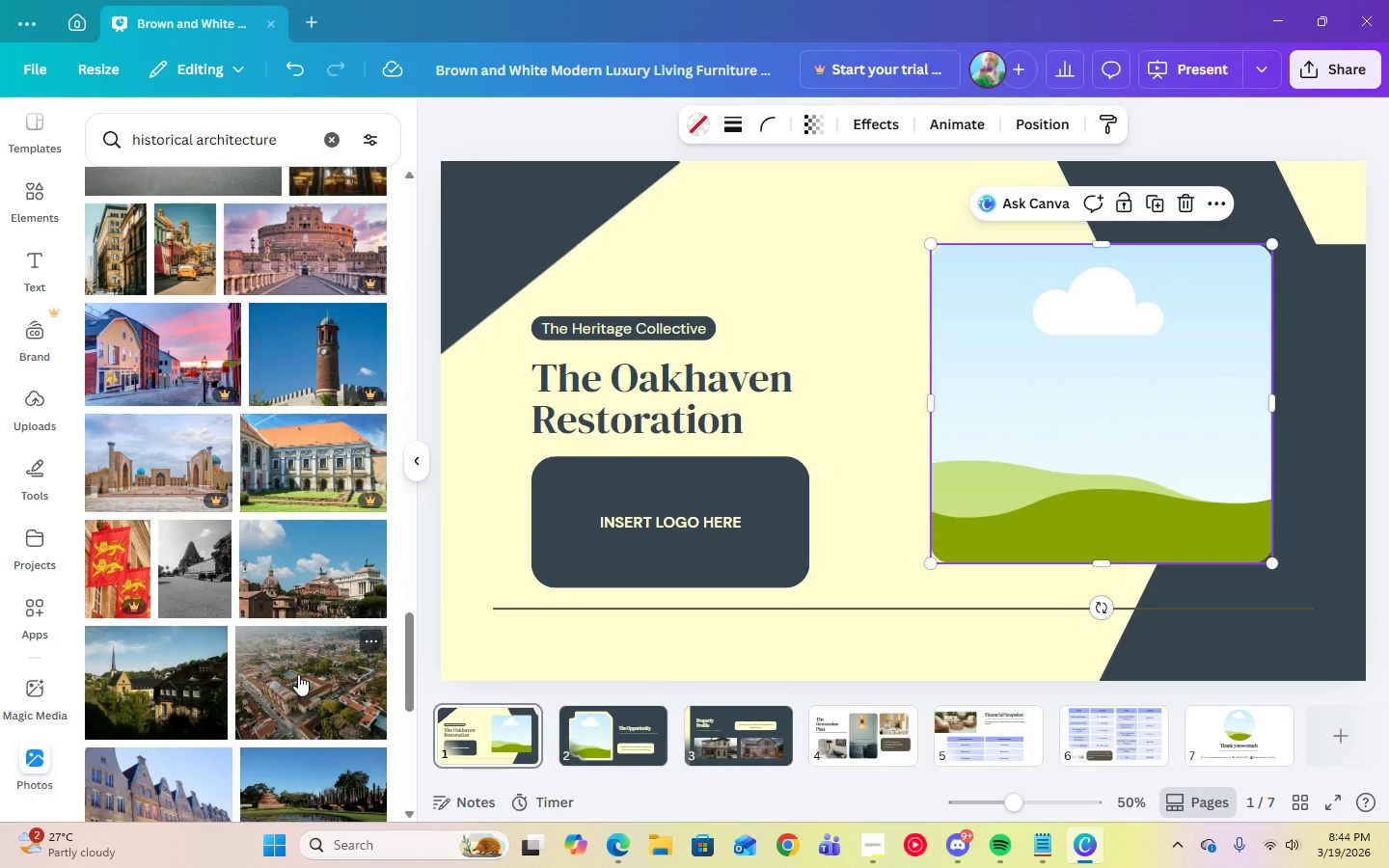 
left_click([135, 680])
 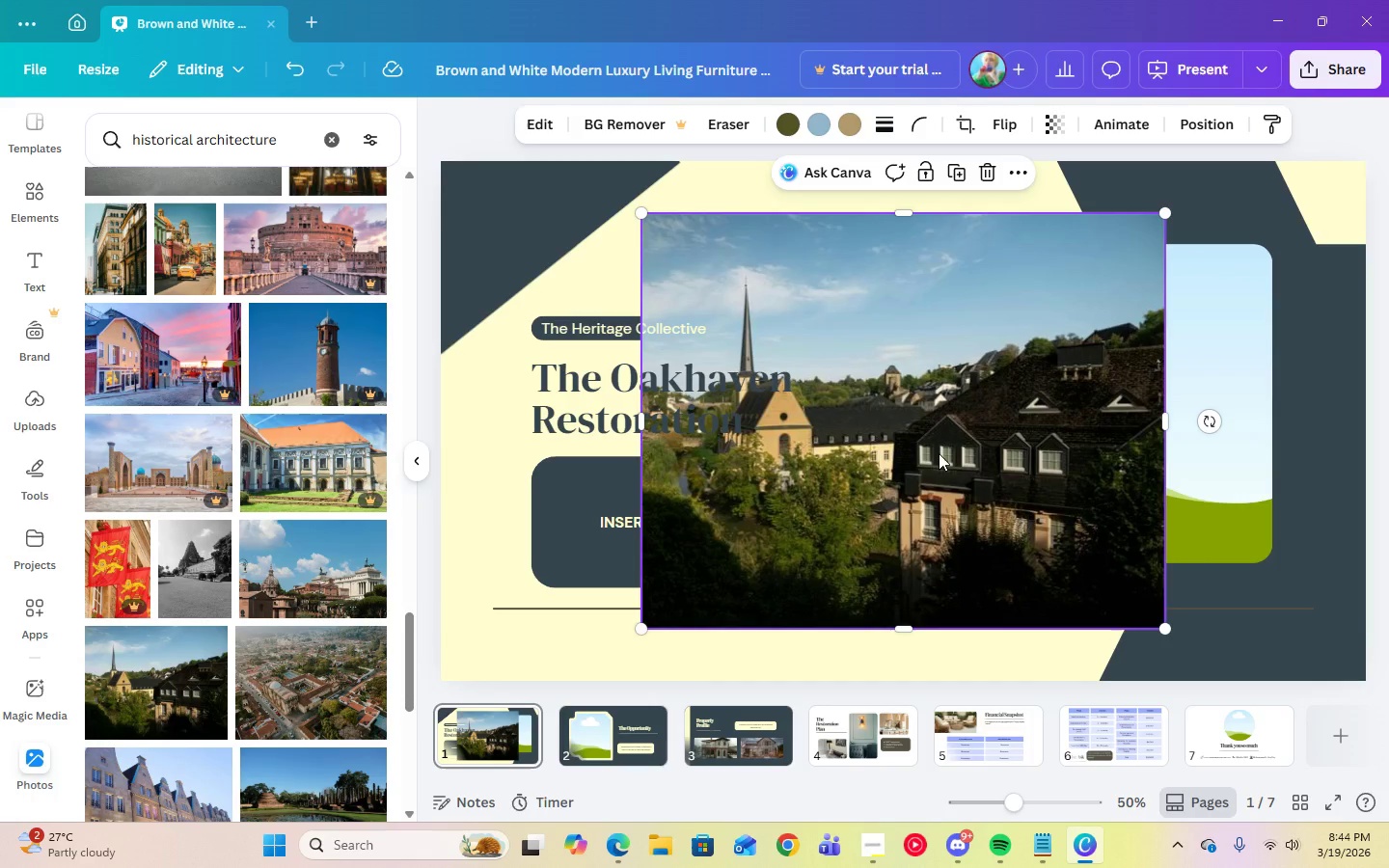 
left_click_drag(start_coordinate=[939, 453], to_coordinate=[1085, 430])
 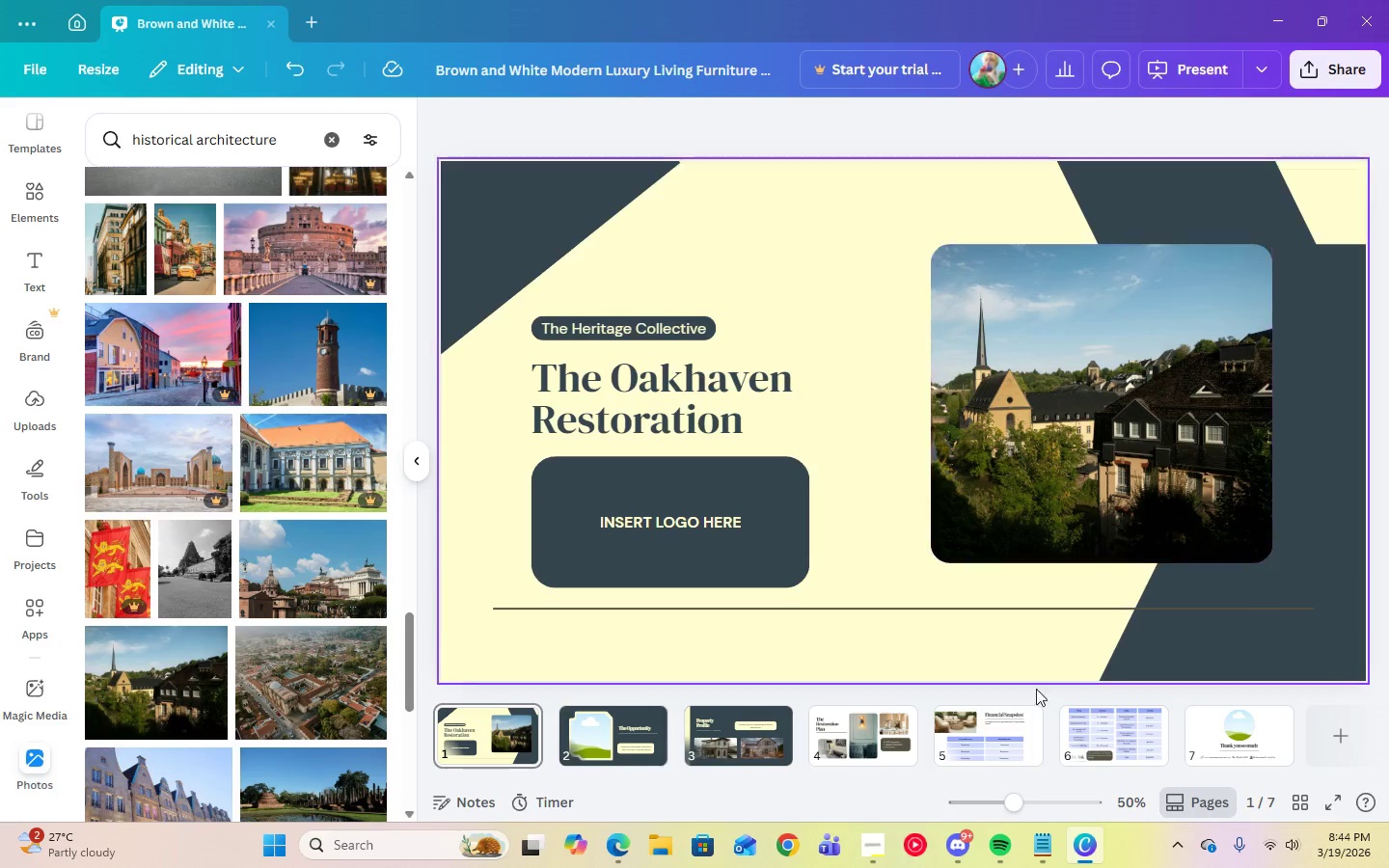 
left_click([615, 746])
 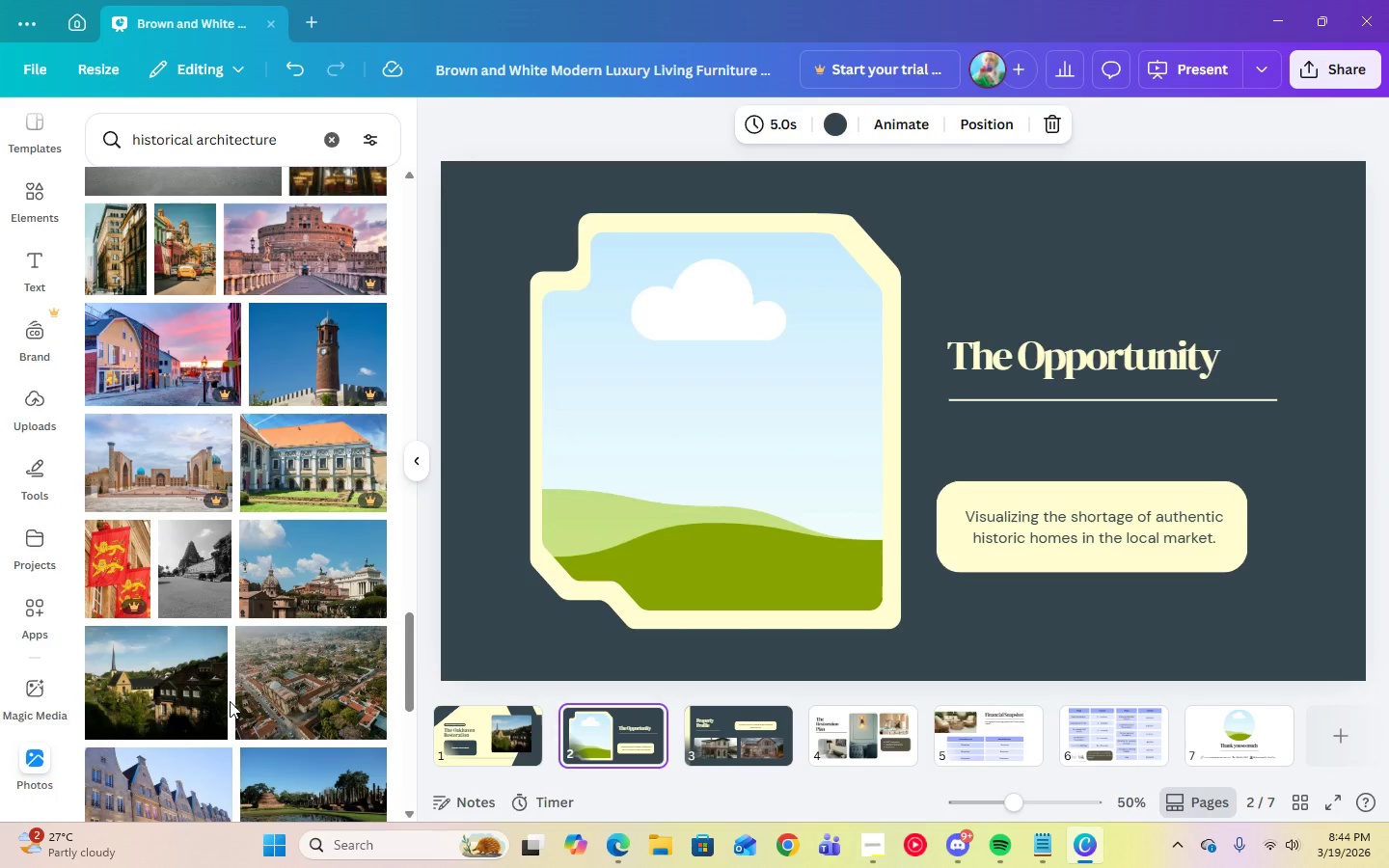 
scroll: coordinate [256, 678], scroll_direction: down, amount: 5.0
 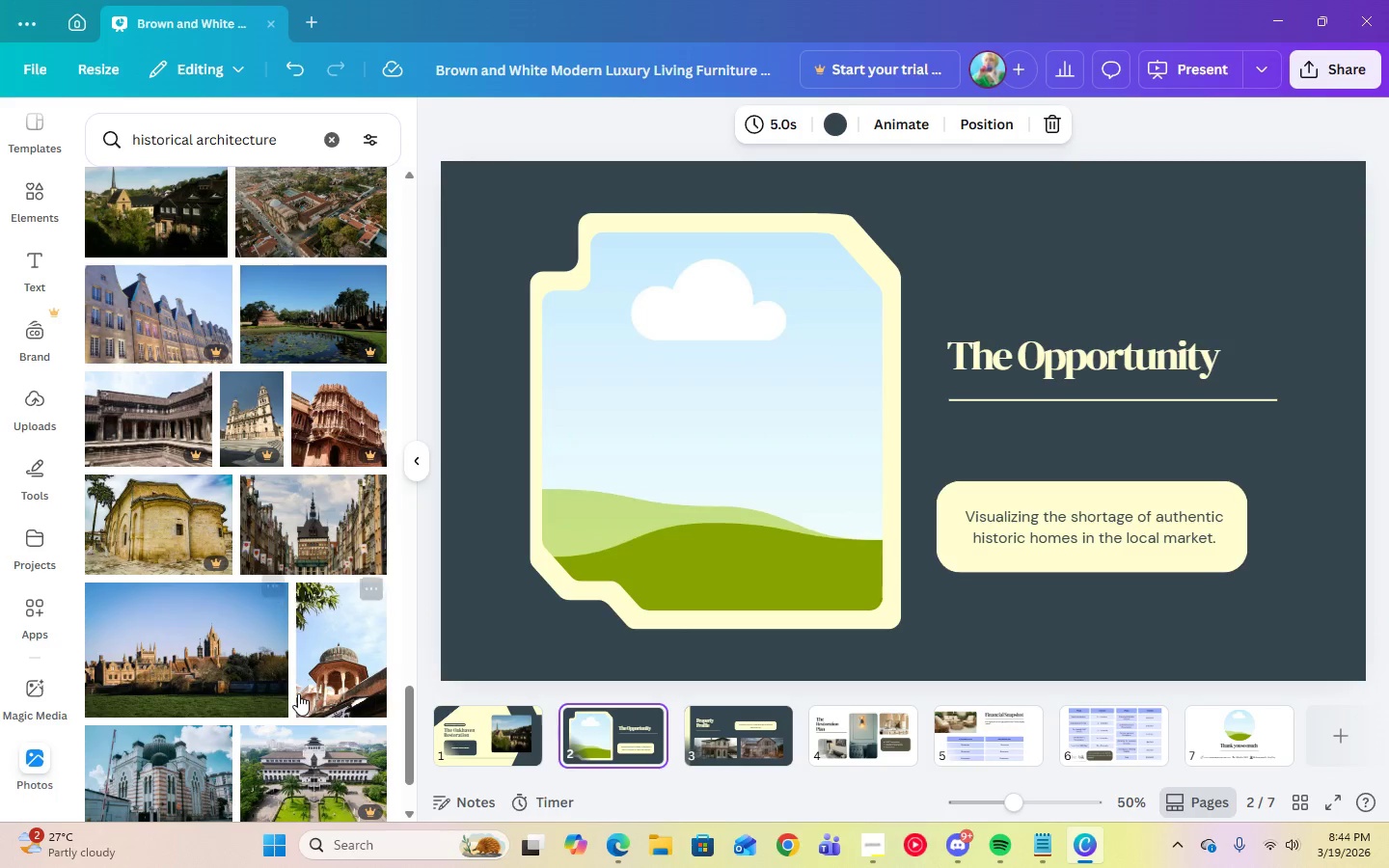 
scroll: coordinate [286, 372], scroll_direction: up, amount: 4.0
 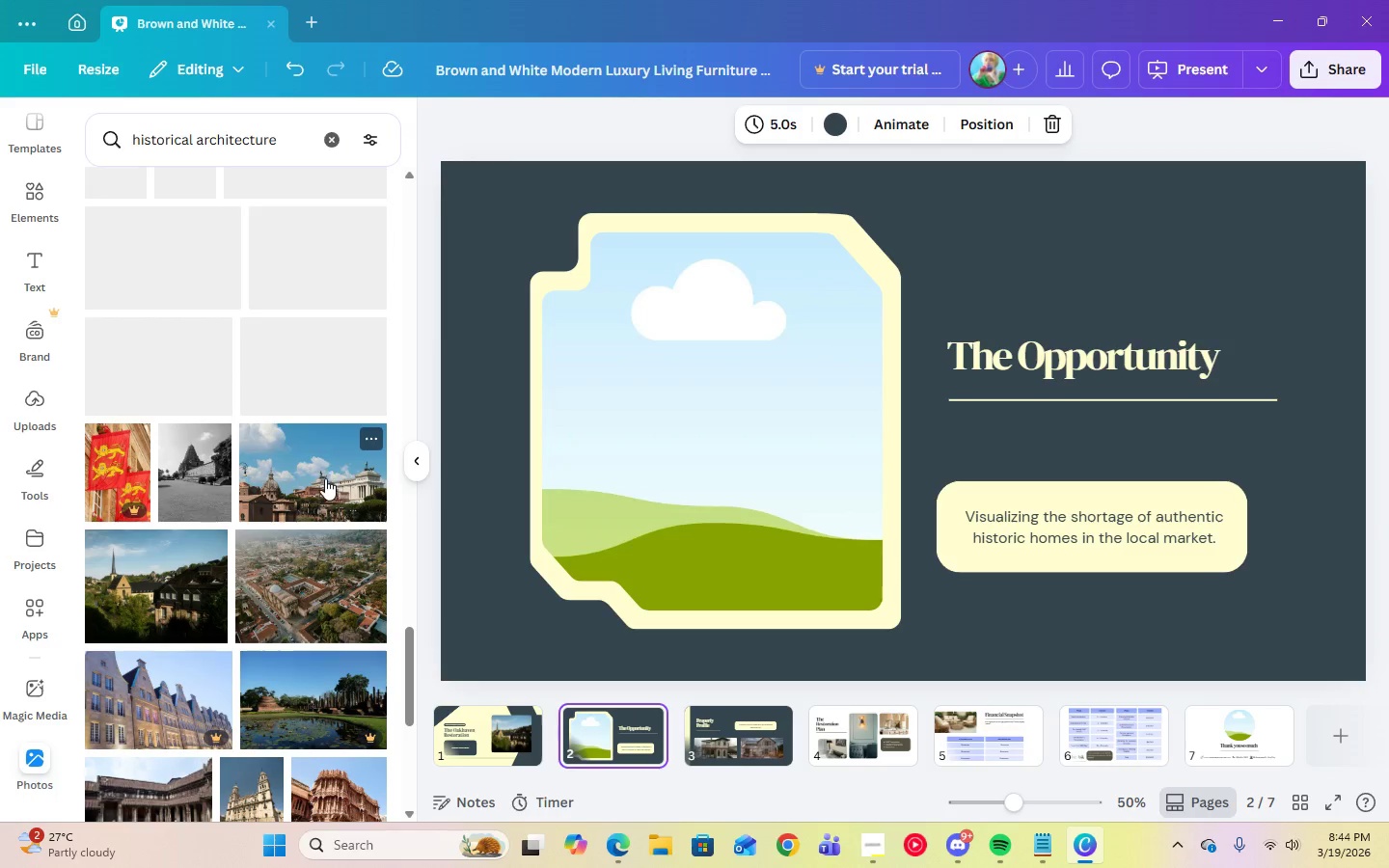 
left_click([325, 481])
 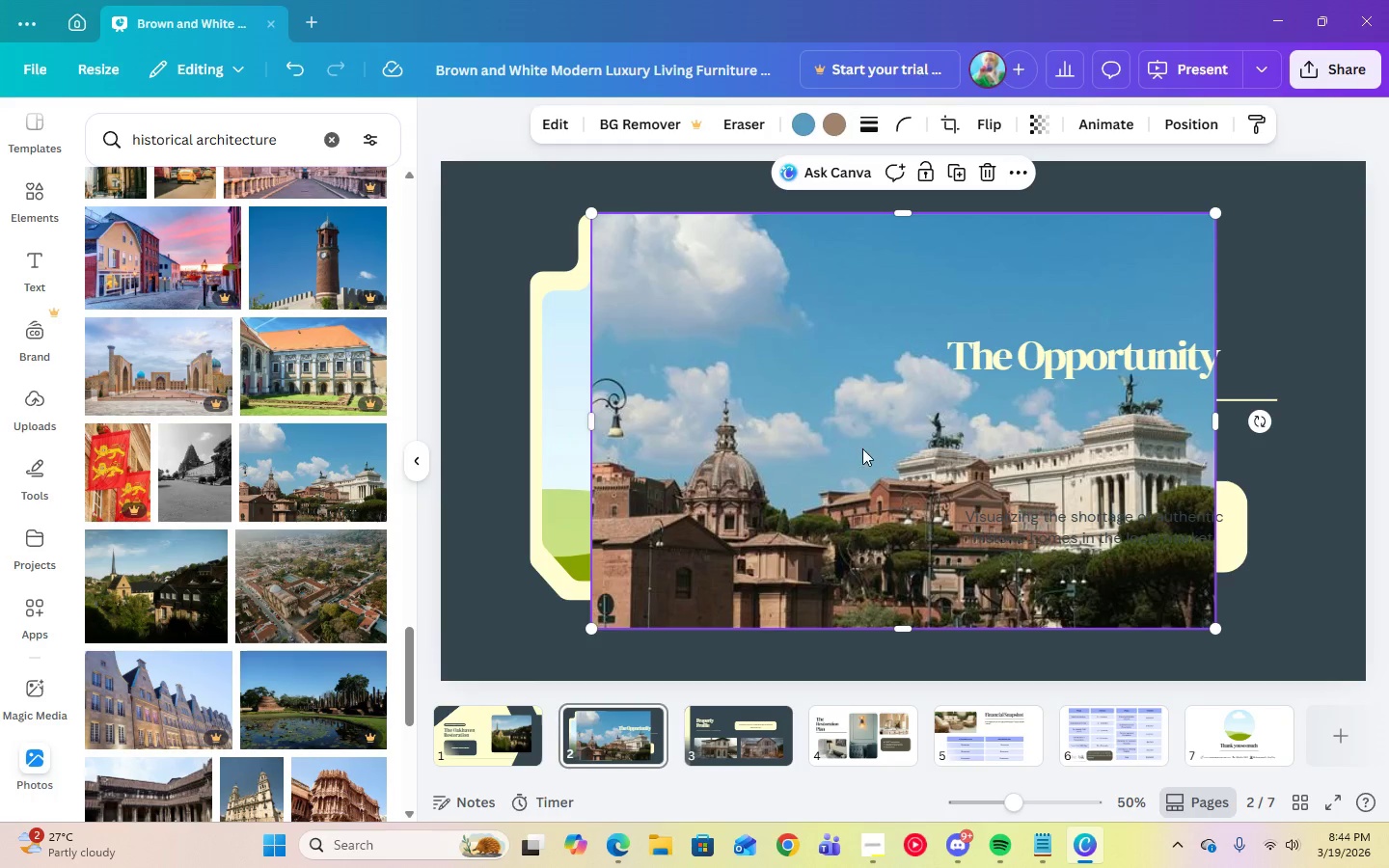 
left_click_drag(start_coordinate=[863, 450], to_coordinate=[776, 448])
 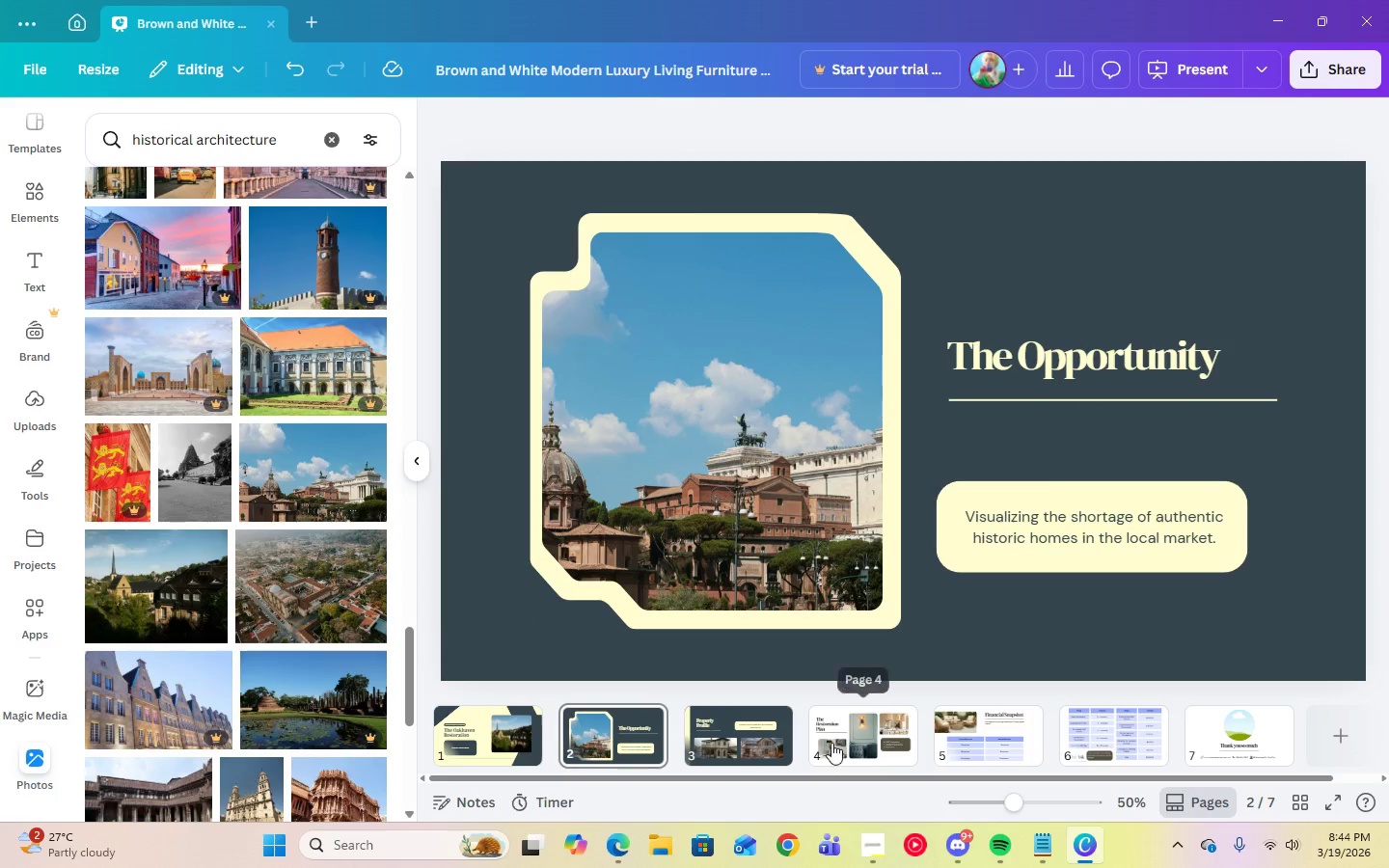 
left_click([740, 724])
 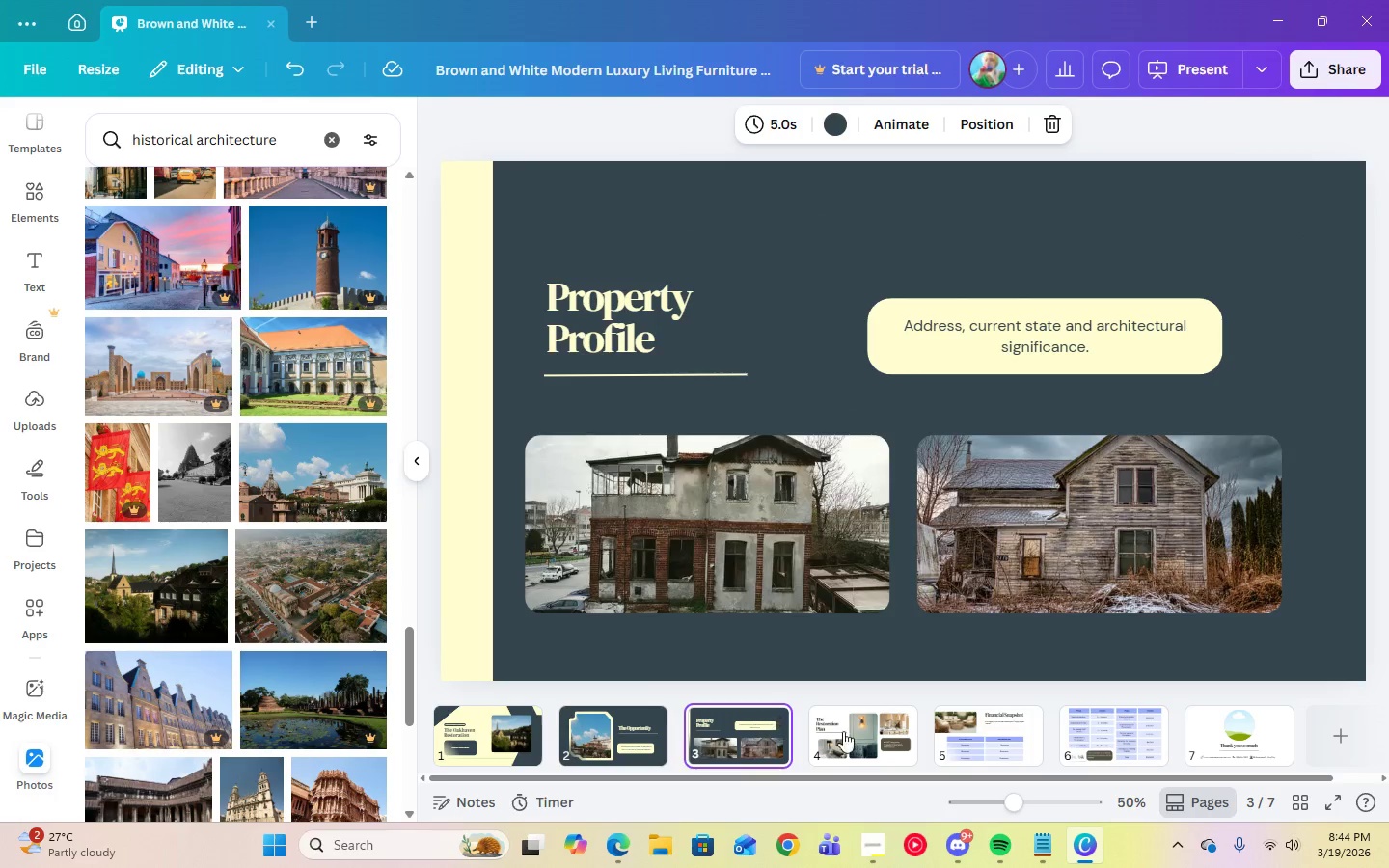 
left_click([859, 731])
 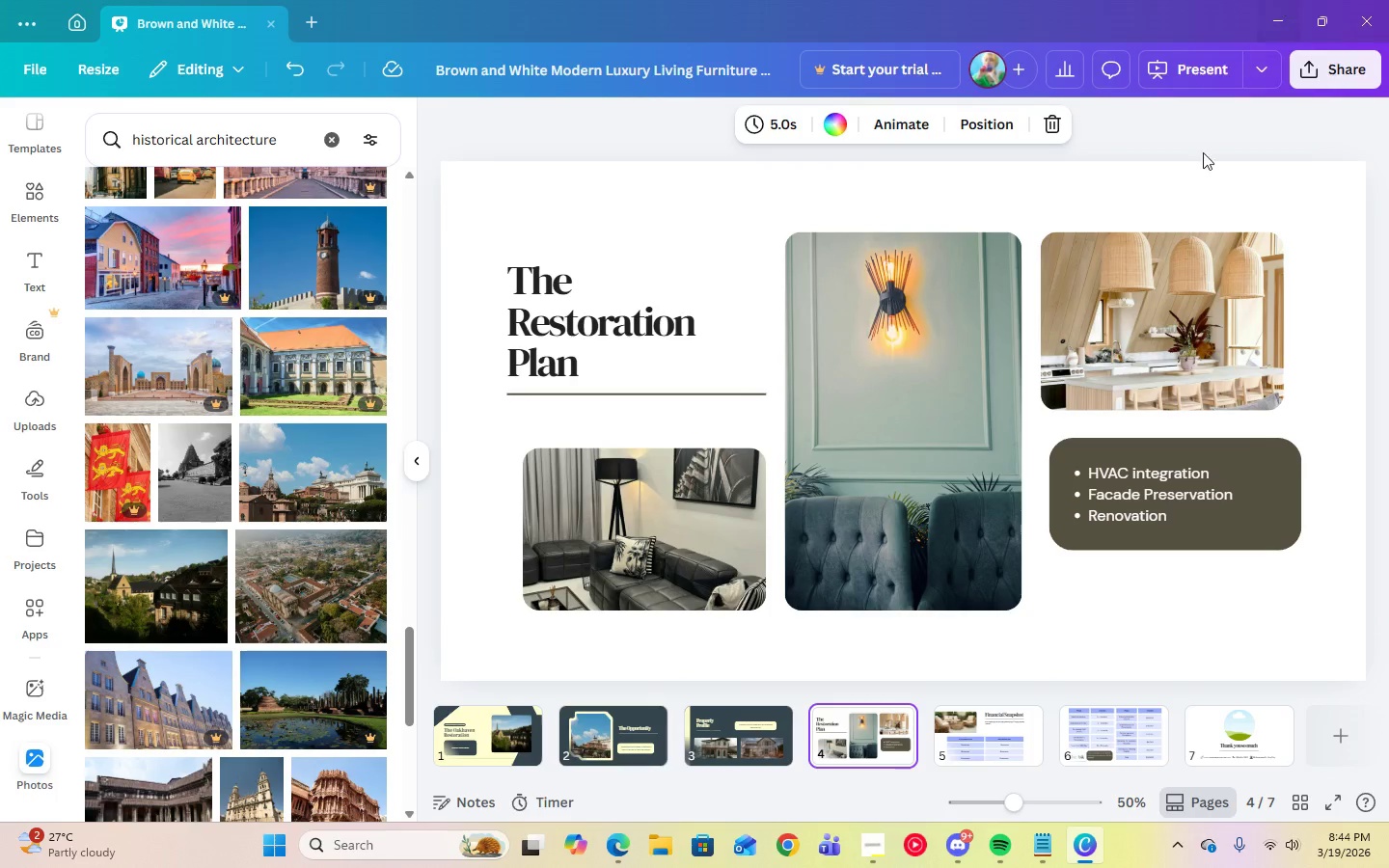 
left_click([1194, 194])
 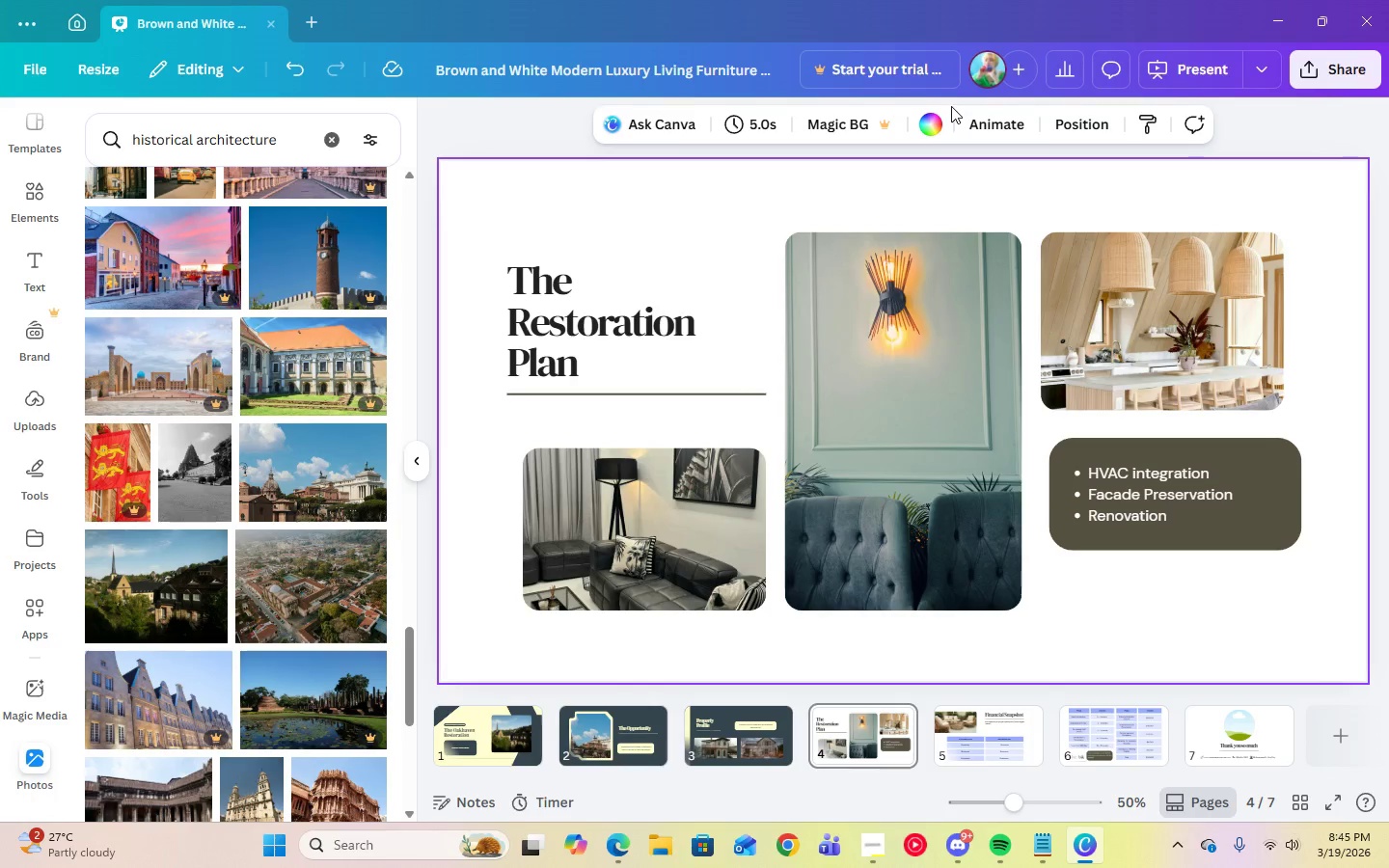 
left_click([936, 129])
 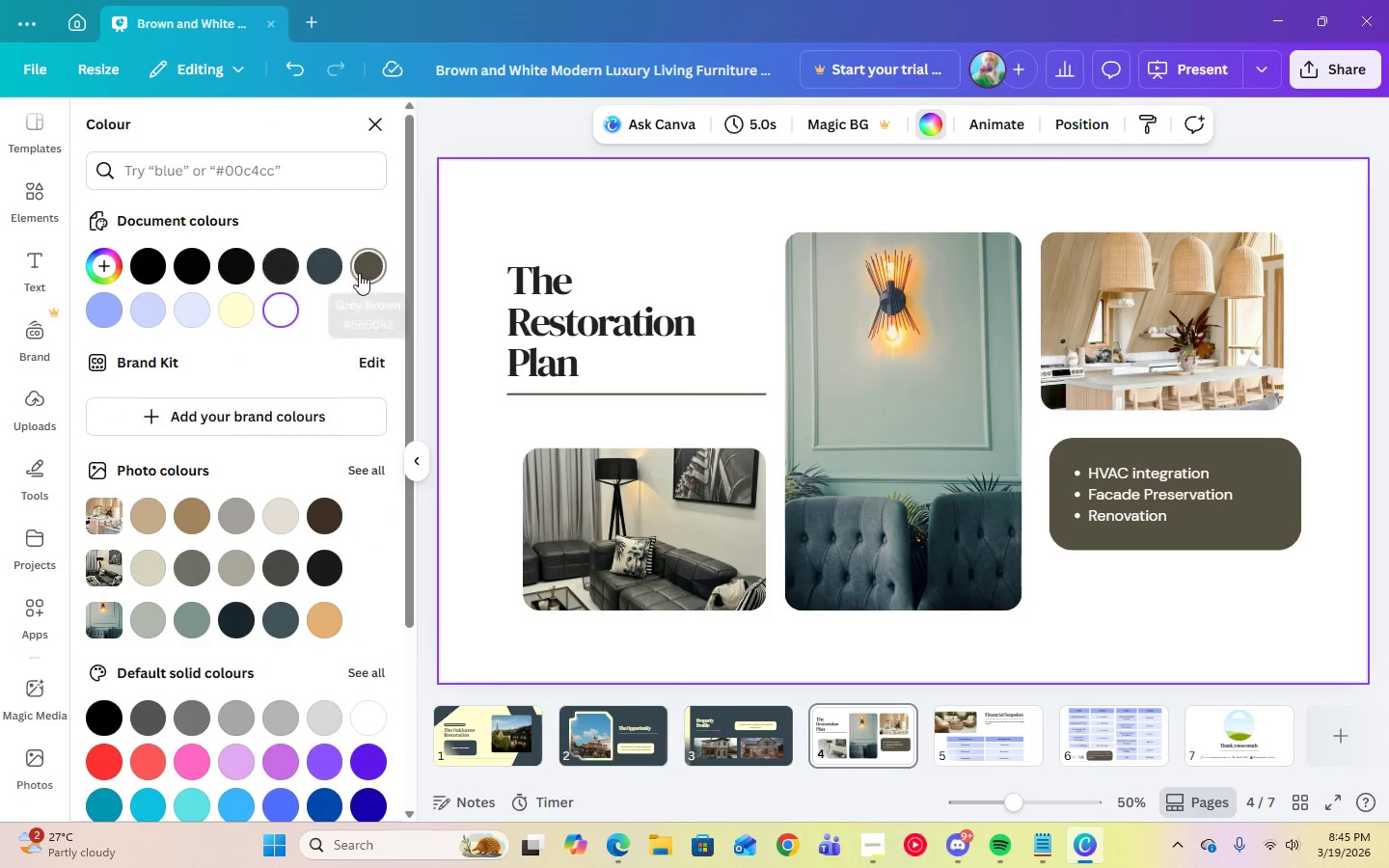 
left_click([333, 273])
 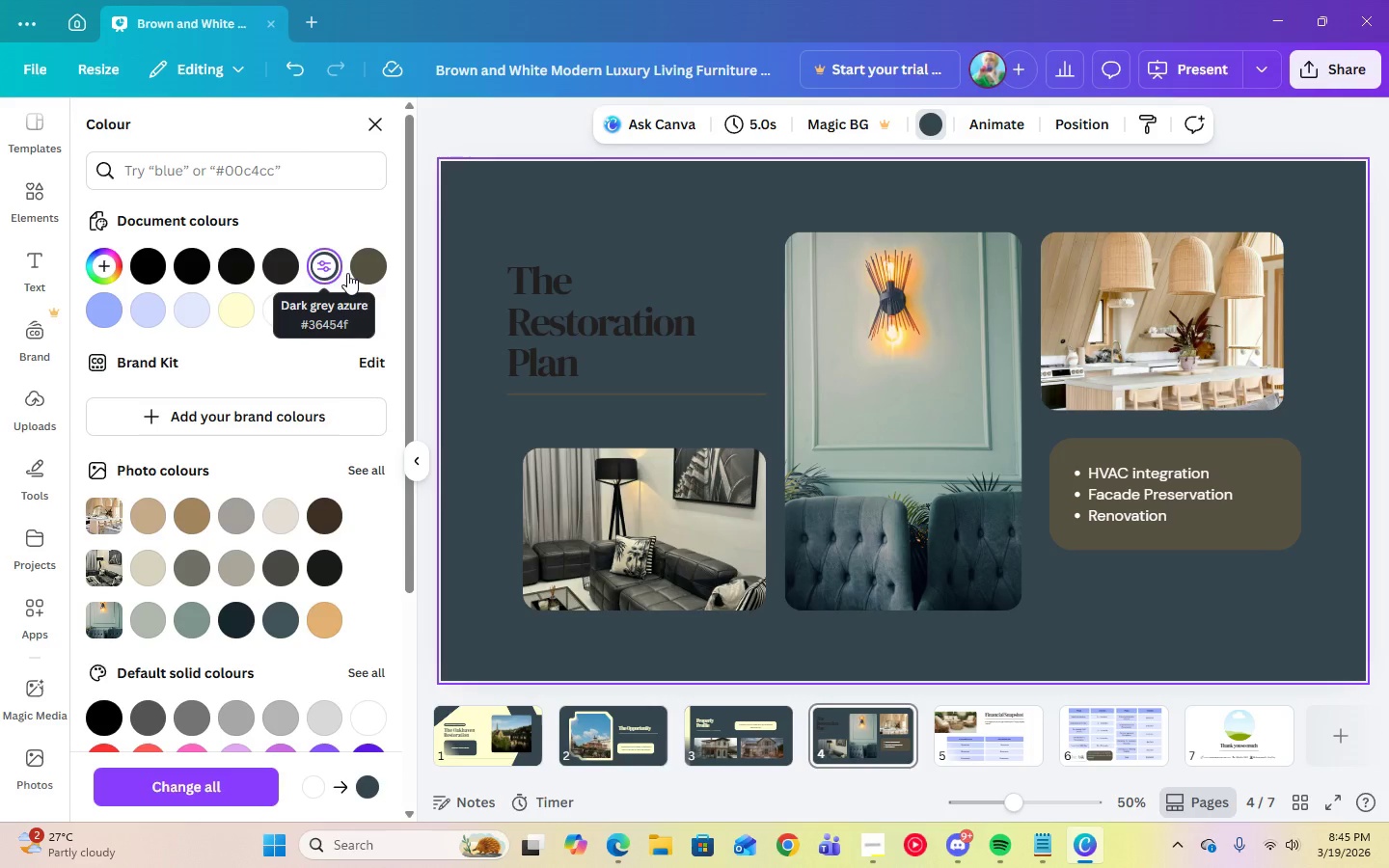 
left_click([546, 294])
 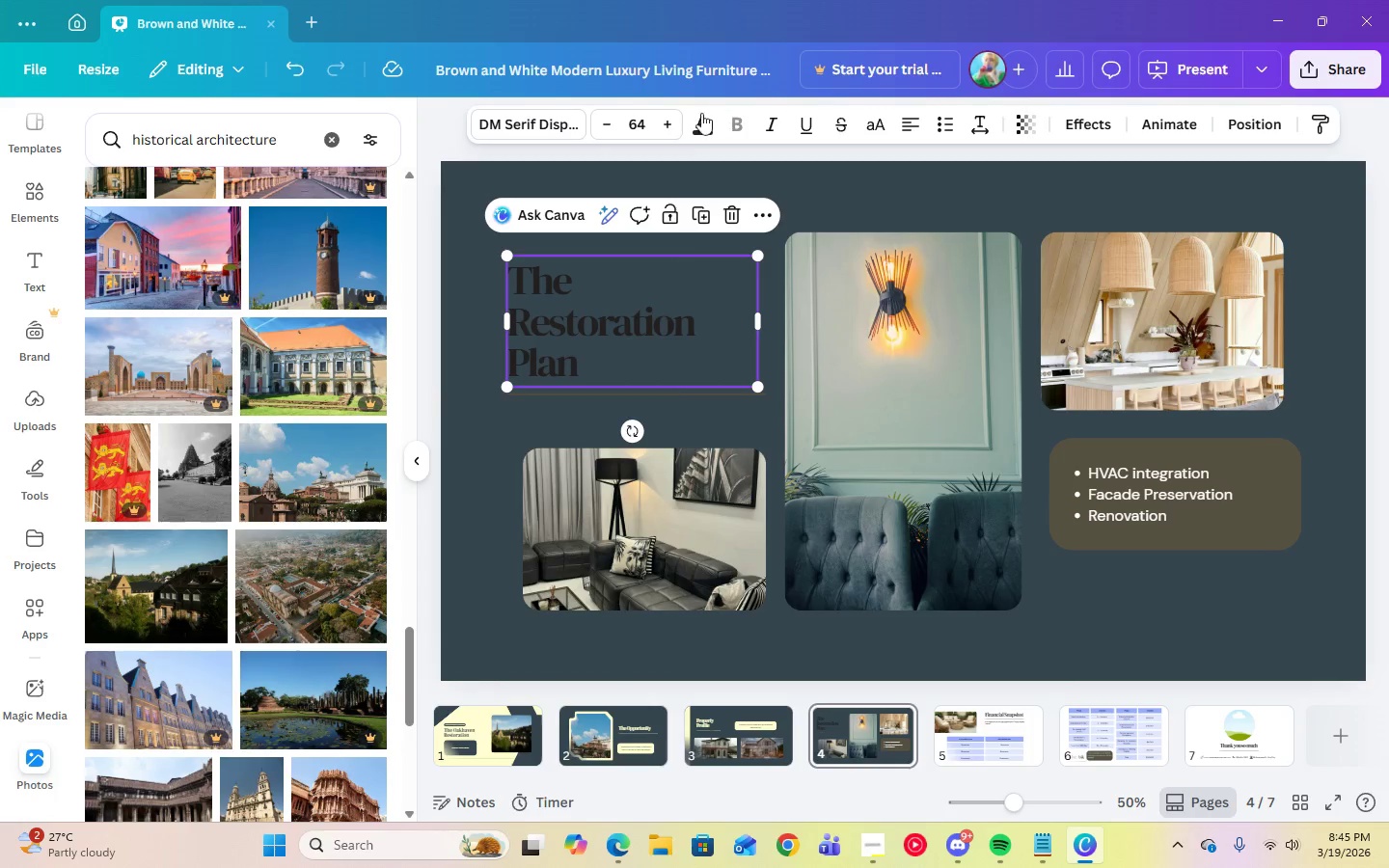 
left_click([689, 129])
 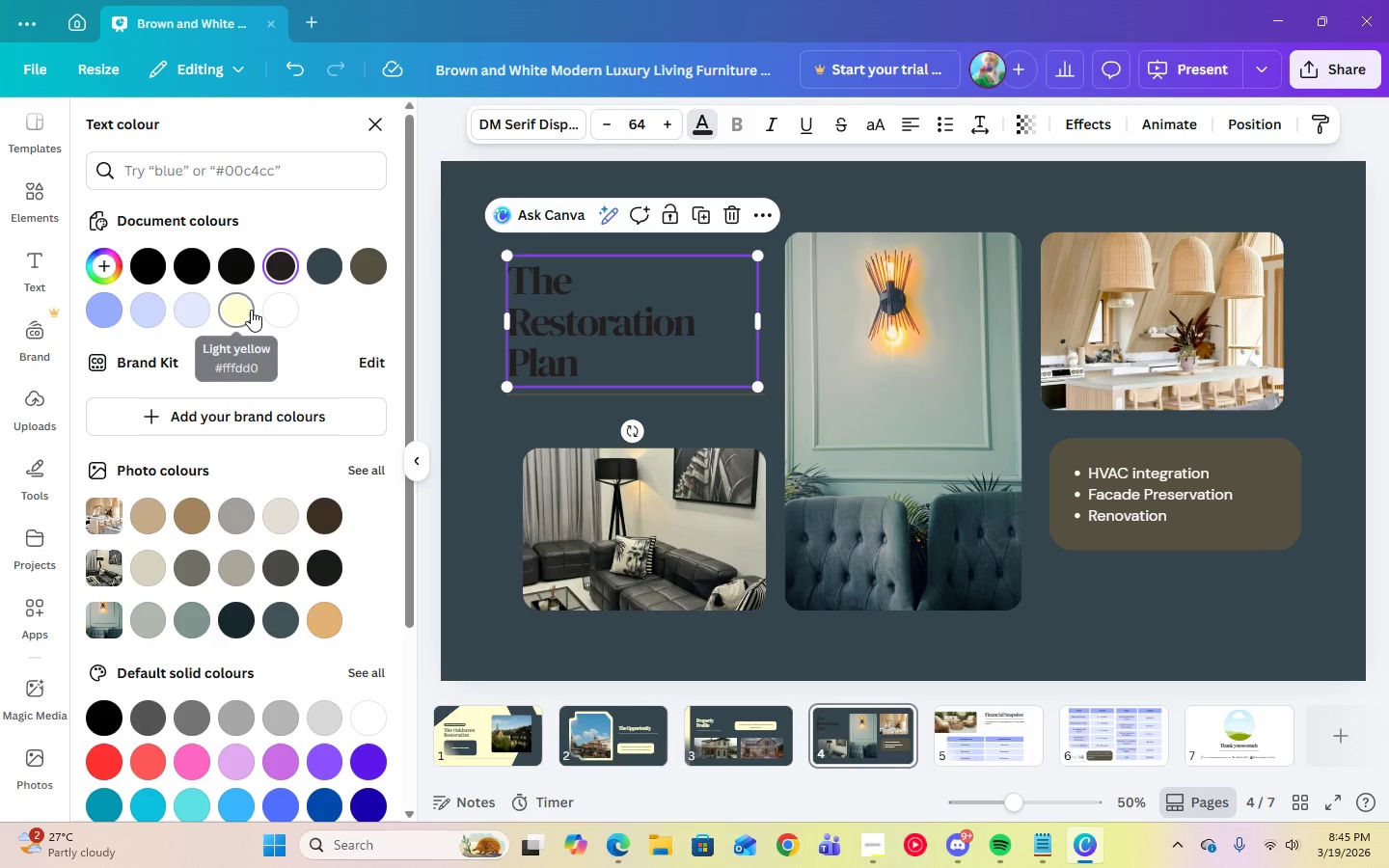 
left_click([251, 310])
 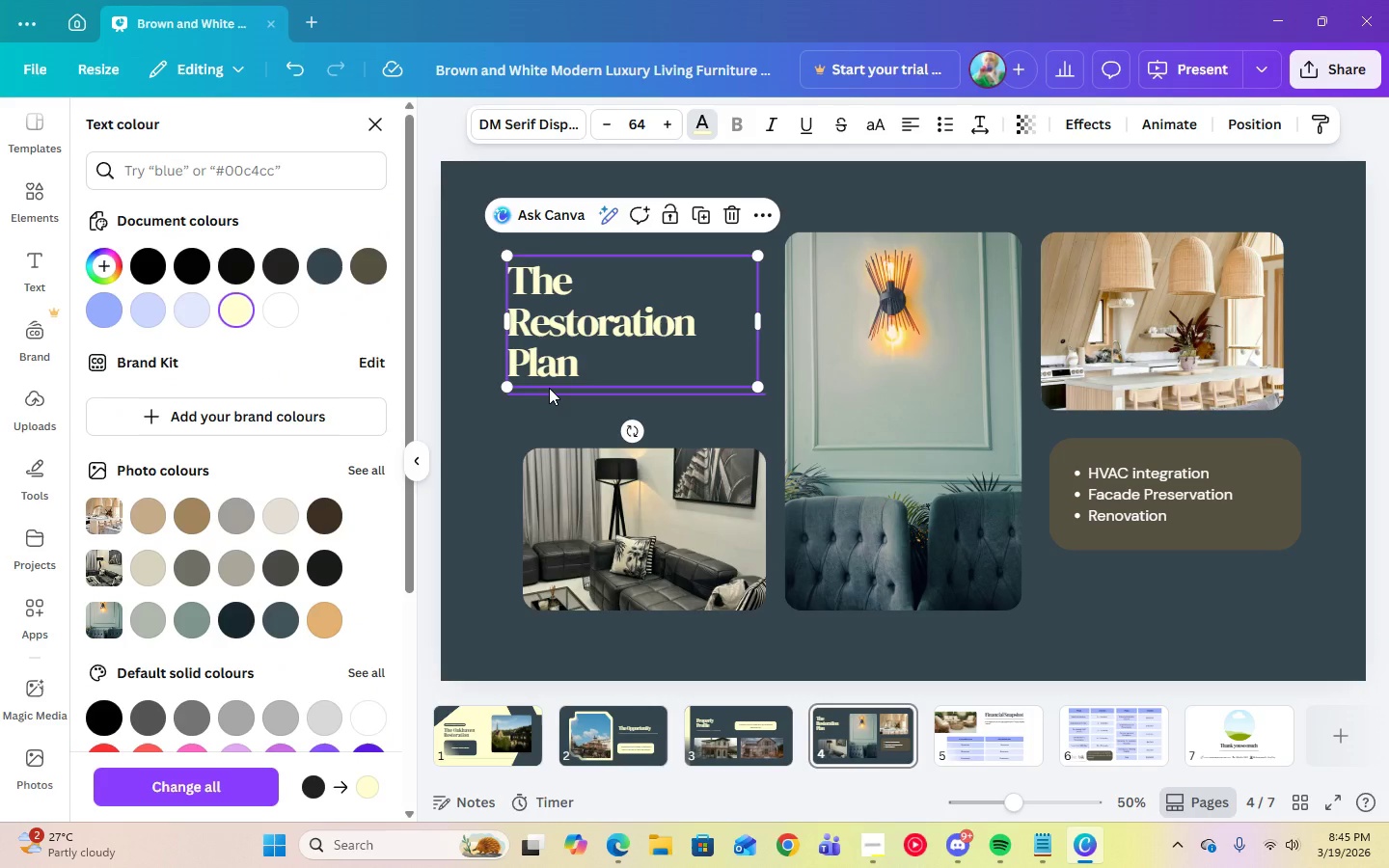 
left_click([549, 388])
 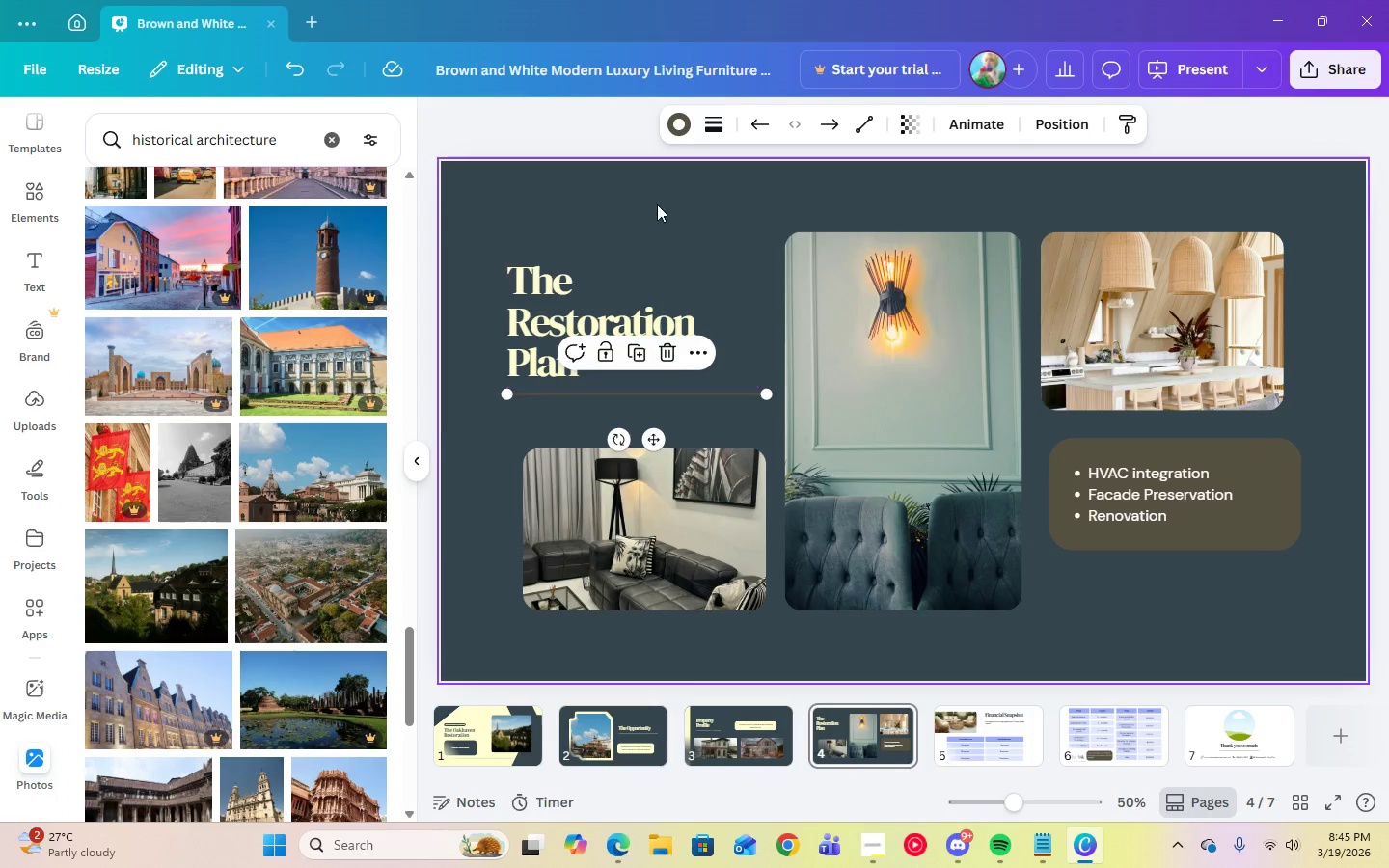 
left_click([671, 130])
 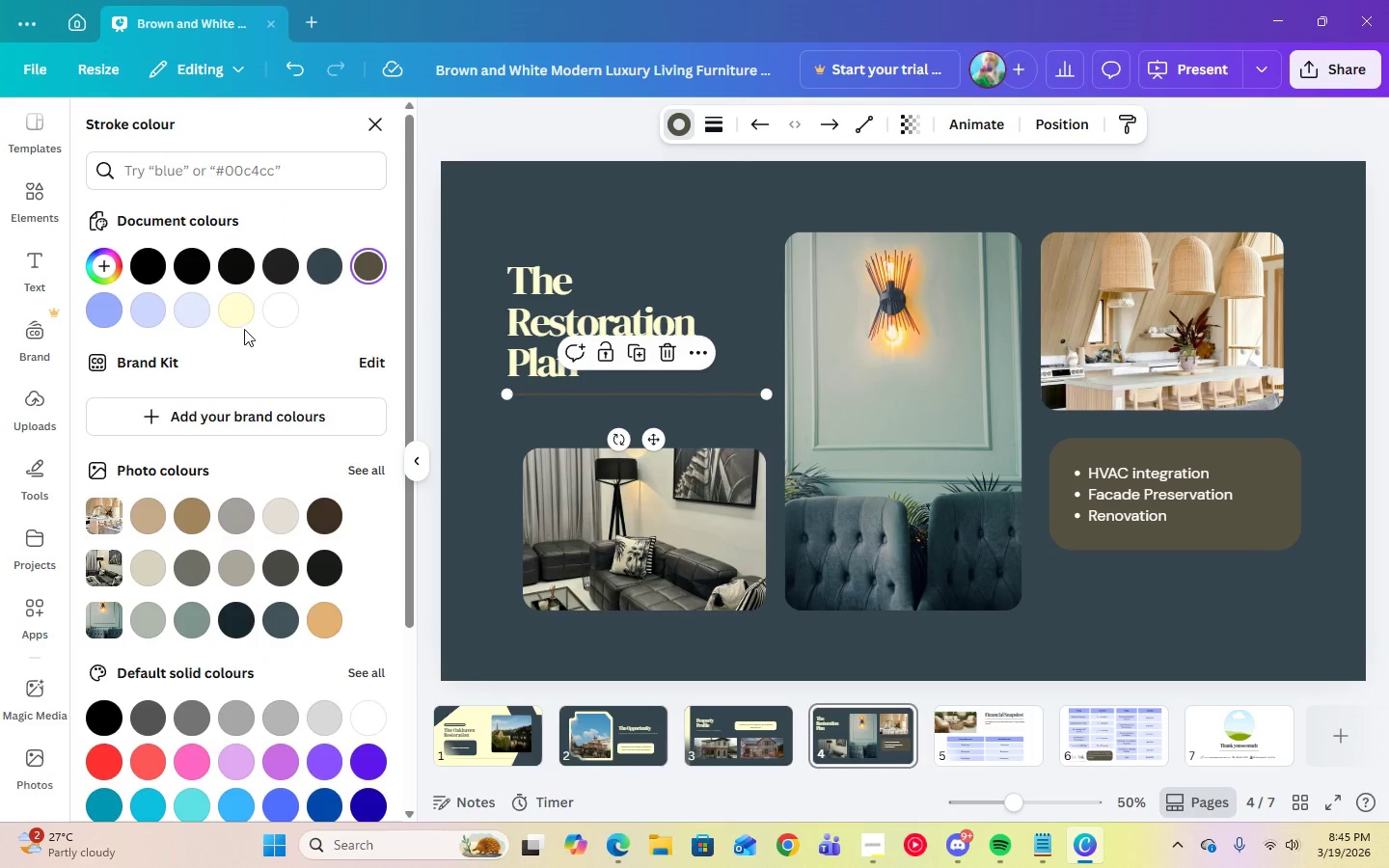 
left_click([242, 327])
 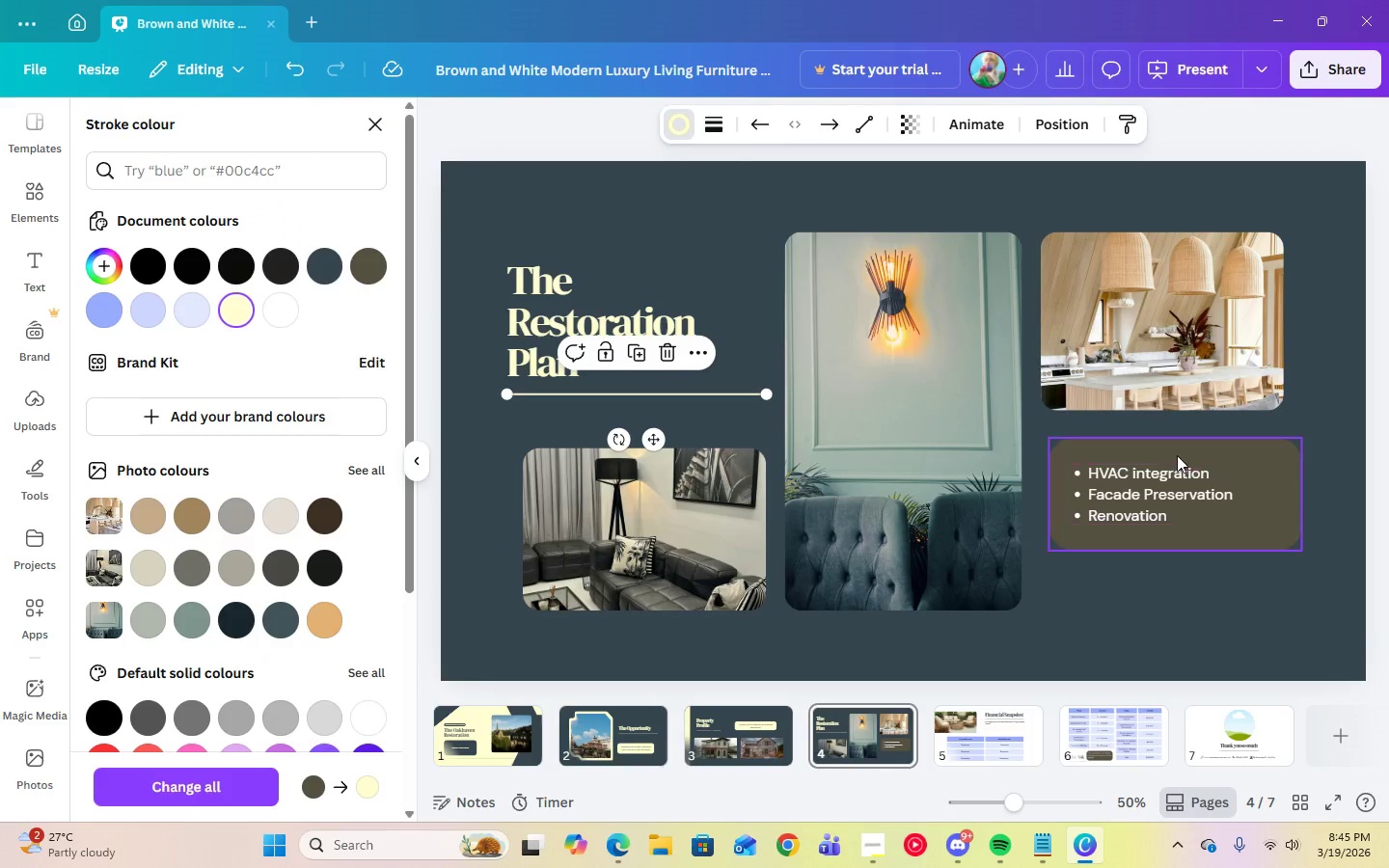 
left_click([1177, 455])
 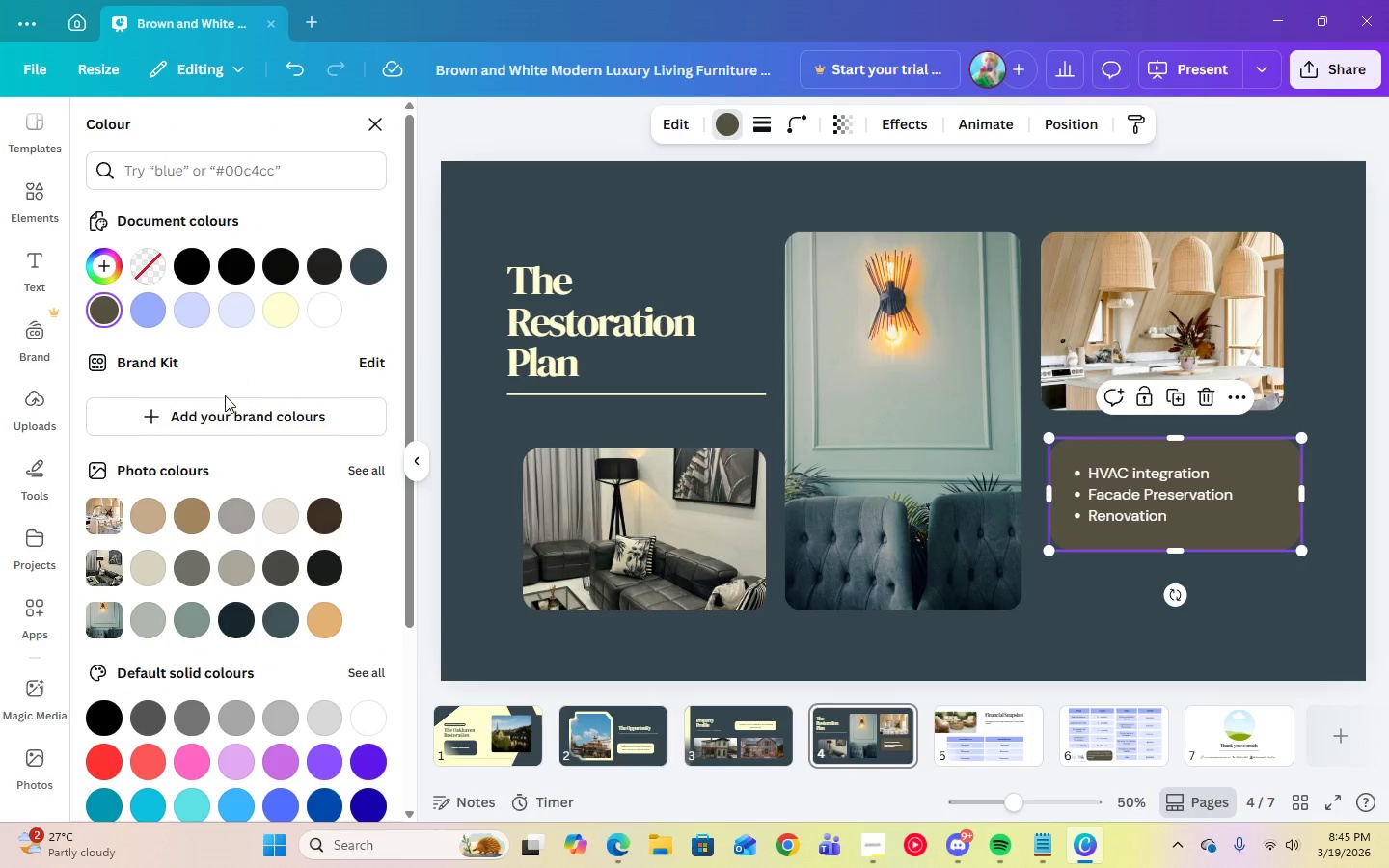 
left_click([281, 322])
 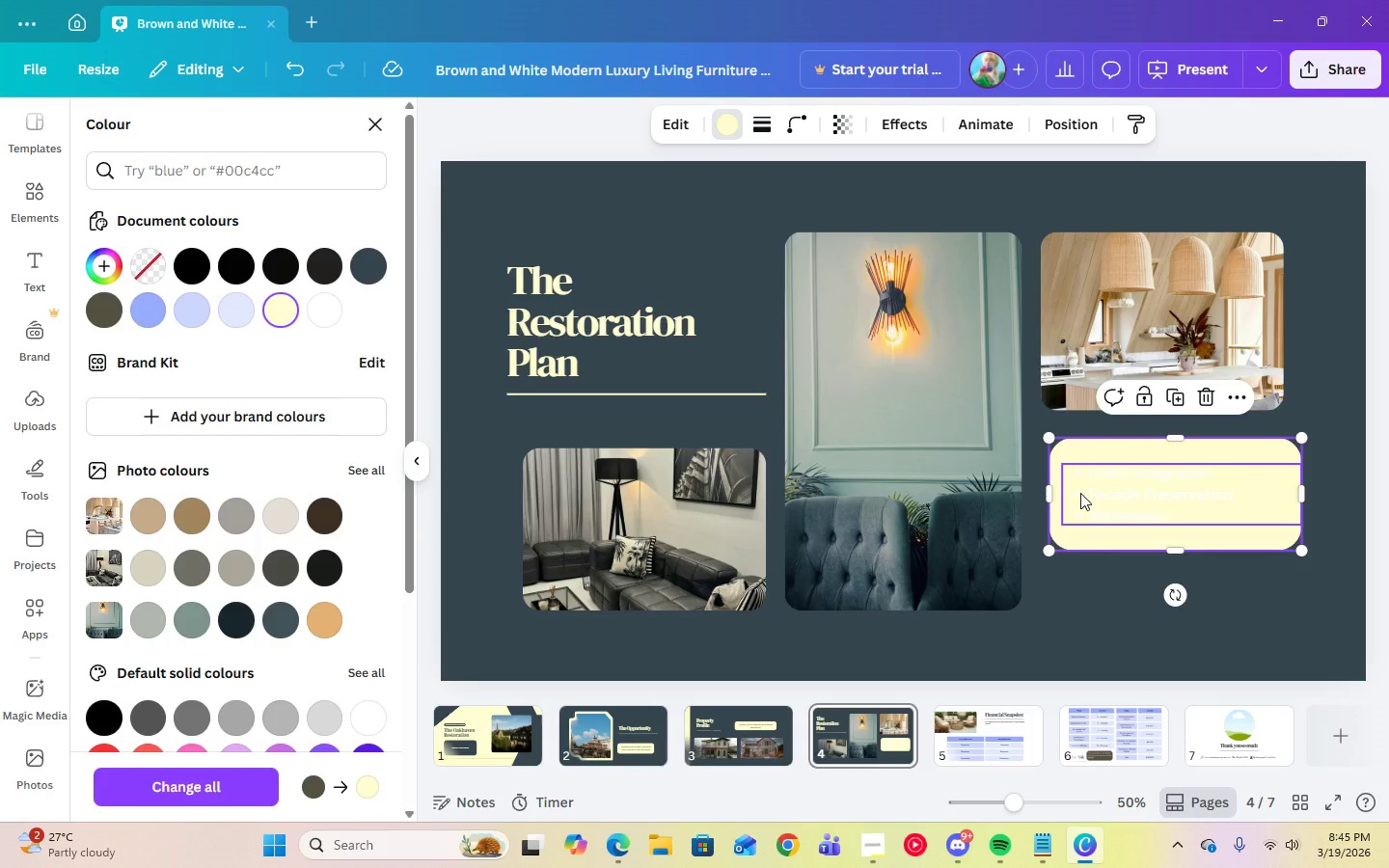 
left_click([1121, 492])
 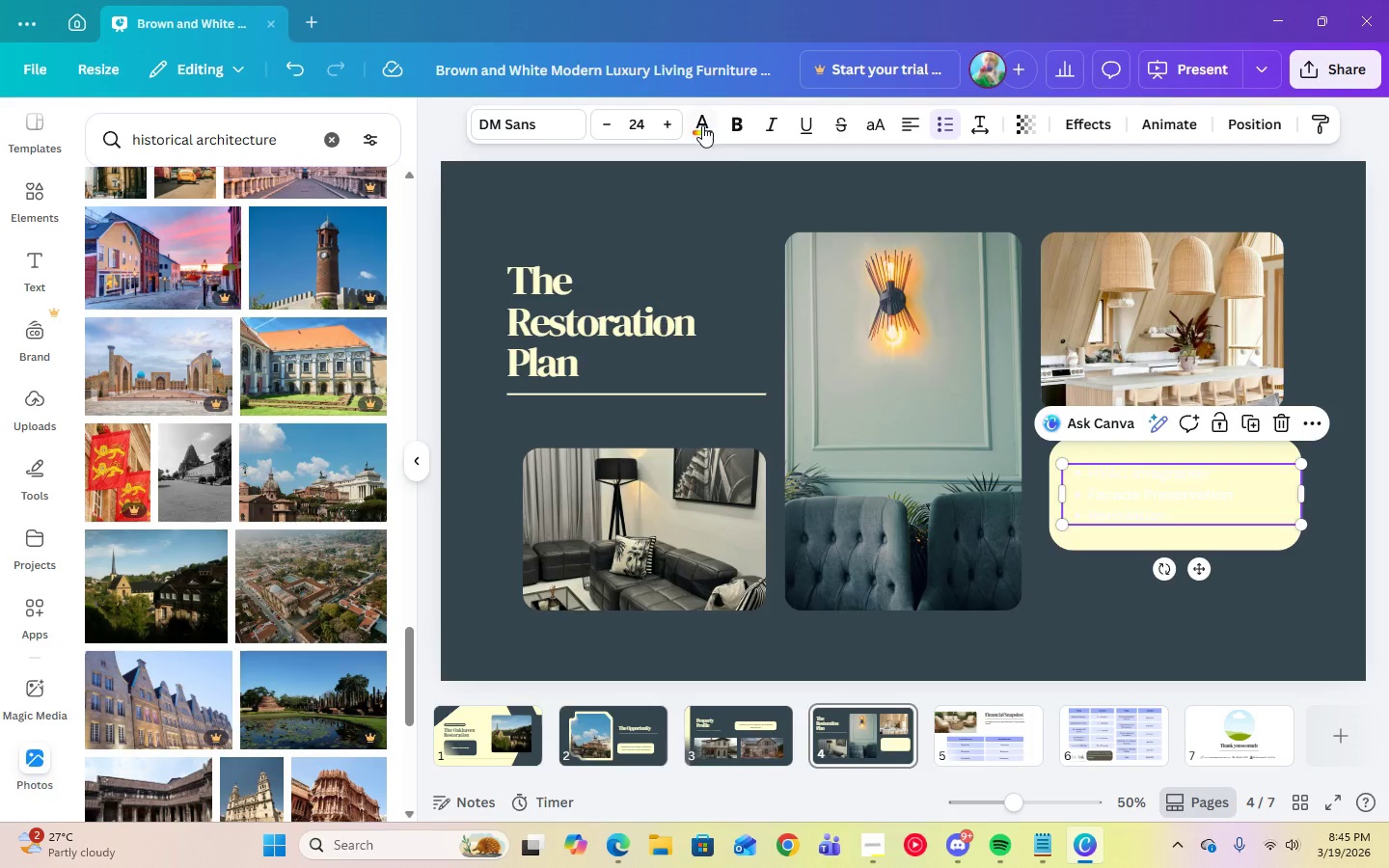 
left_click([702, 128])
 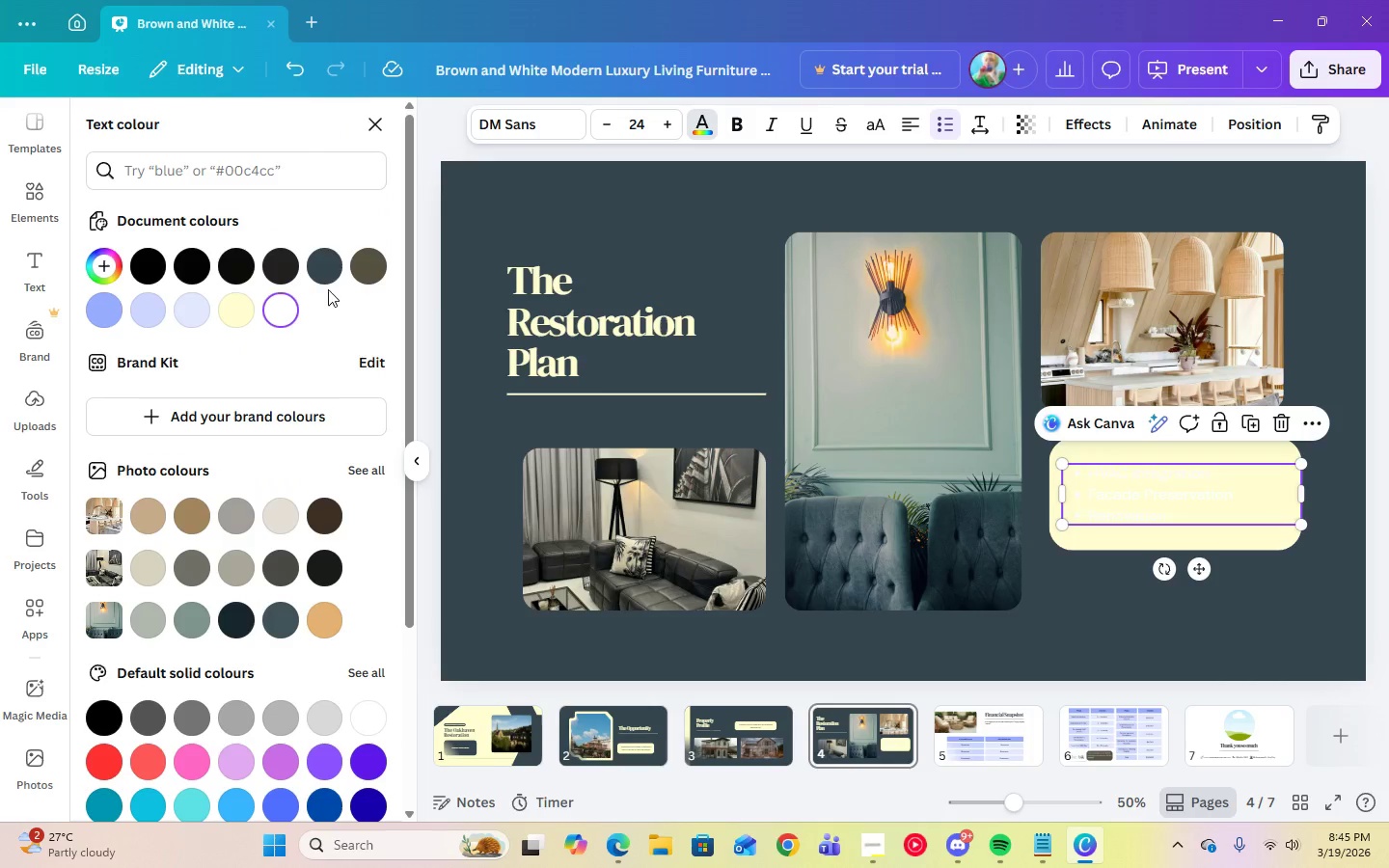 
left_click([328, 274])
 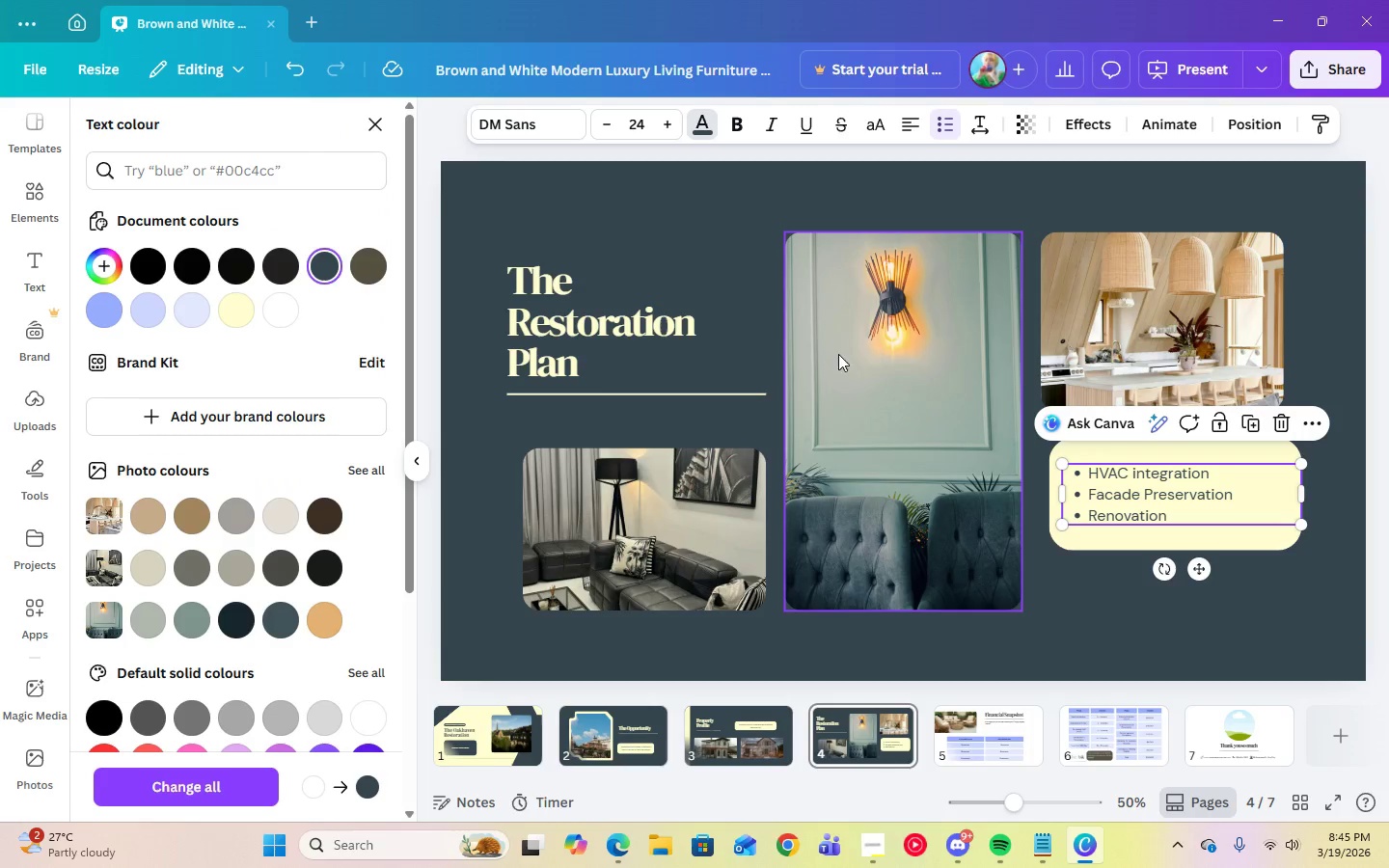 
left_click([1153, 285])
 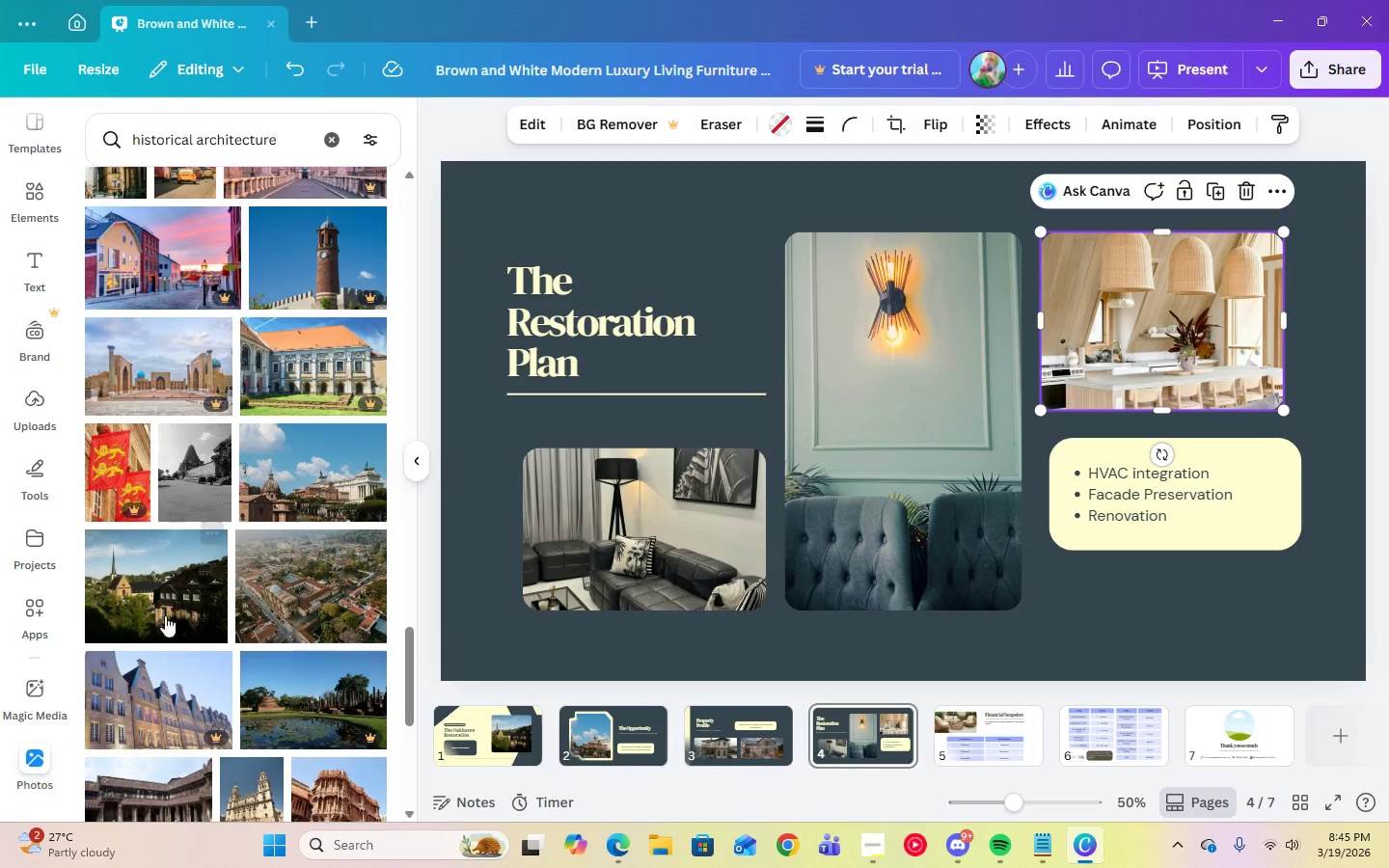 
scroll: coordinate [197, 659], scroll_direction: down, amount: 8.0
 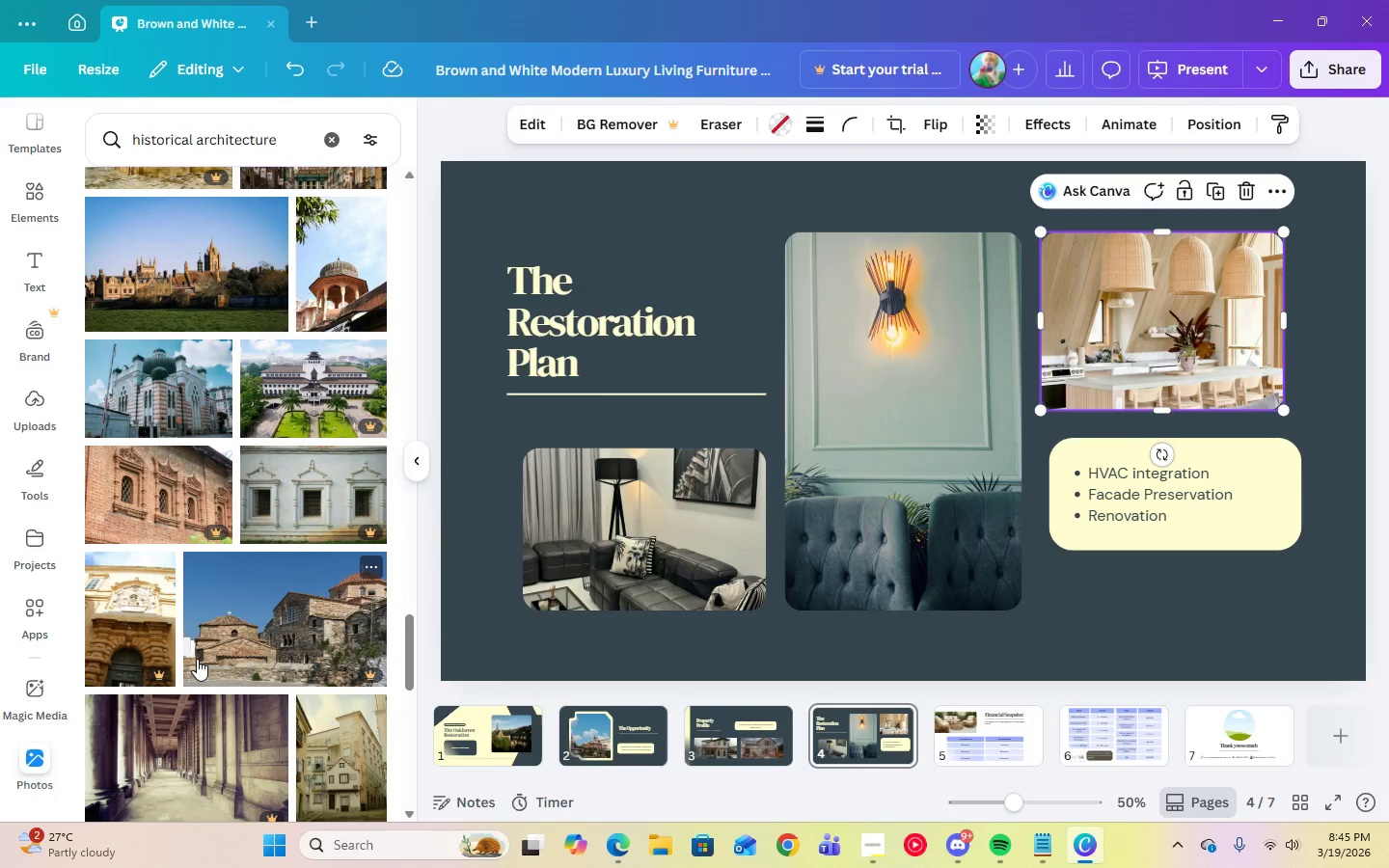 
wait(5.07)
 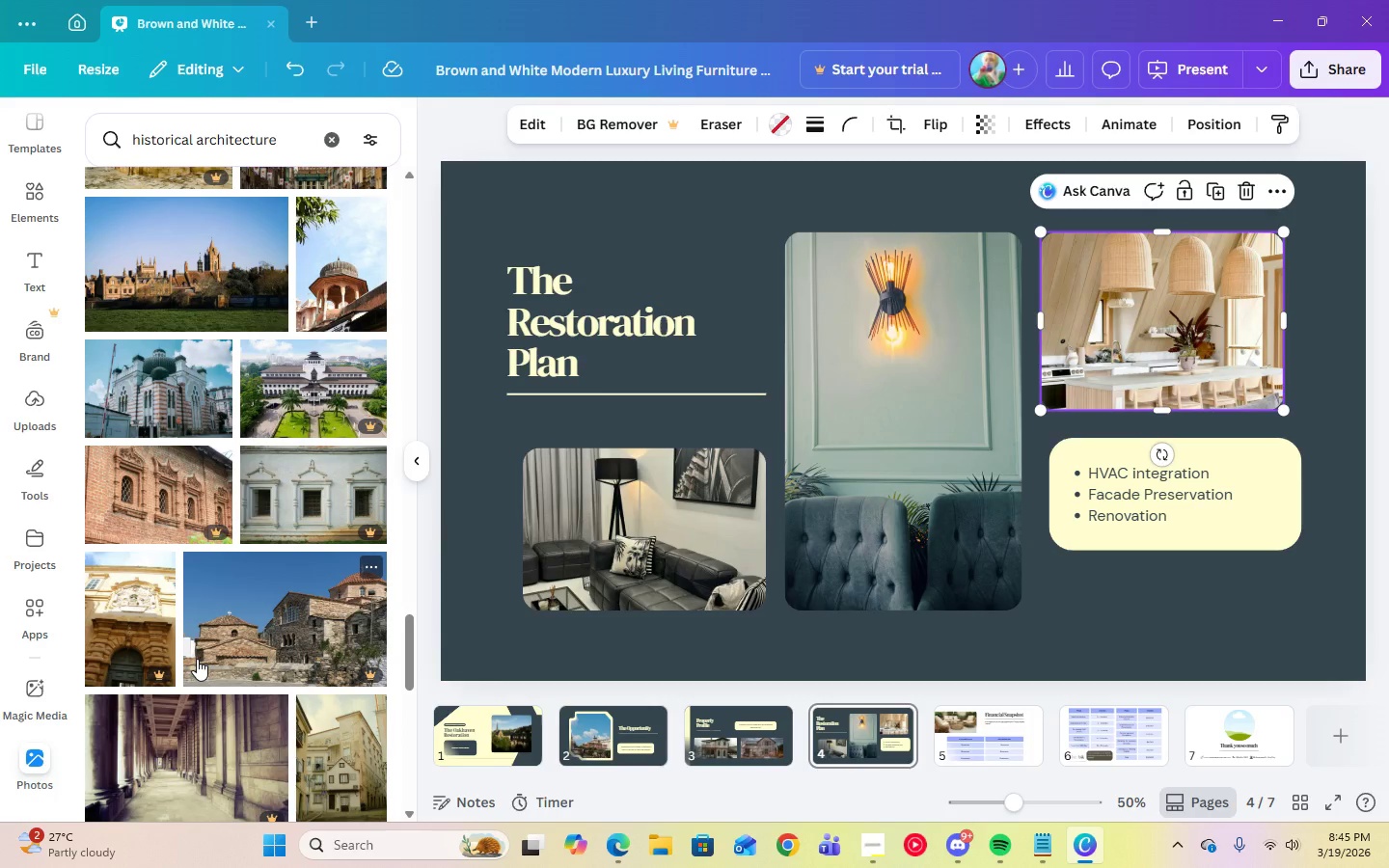 
scroll: coordinate [256, 692], scroll_direction: down, amount: 3.0
 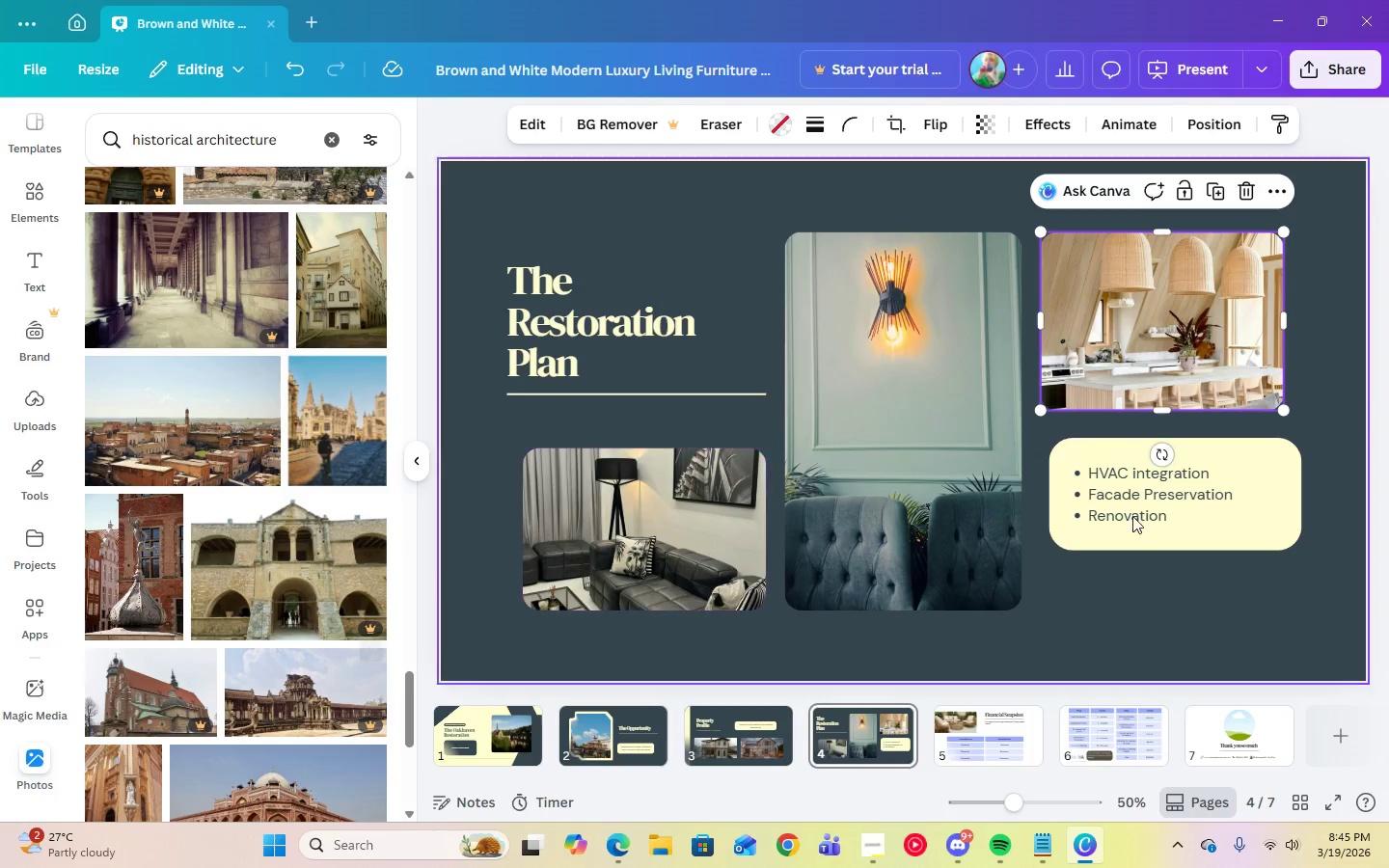 
left_click([875, 383])
 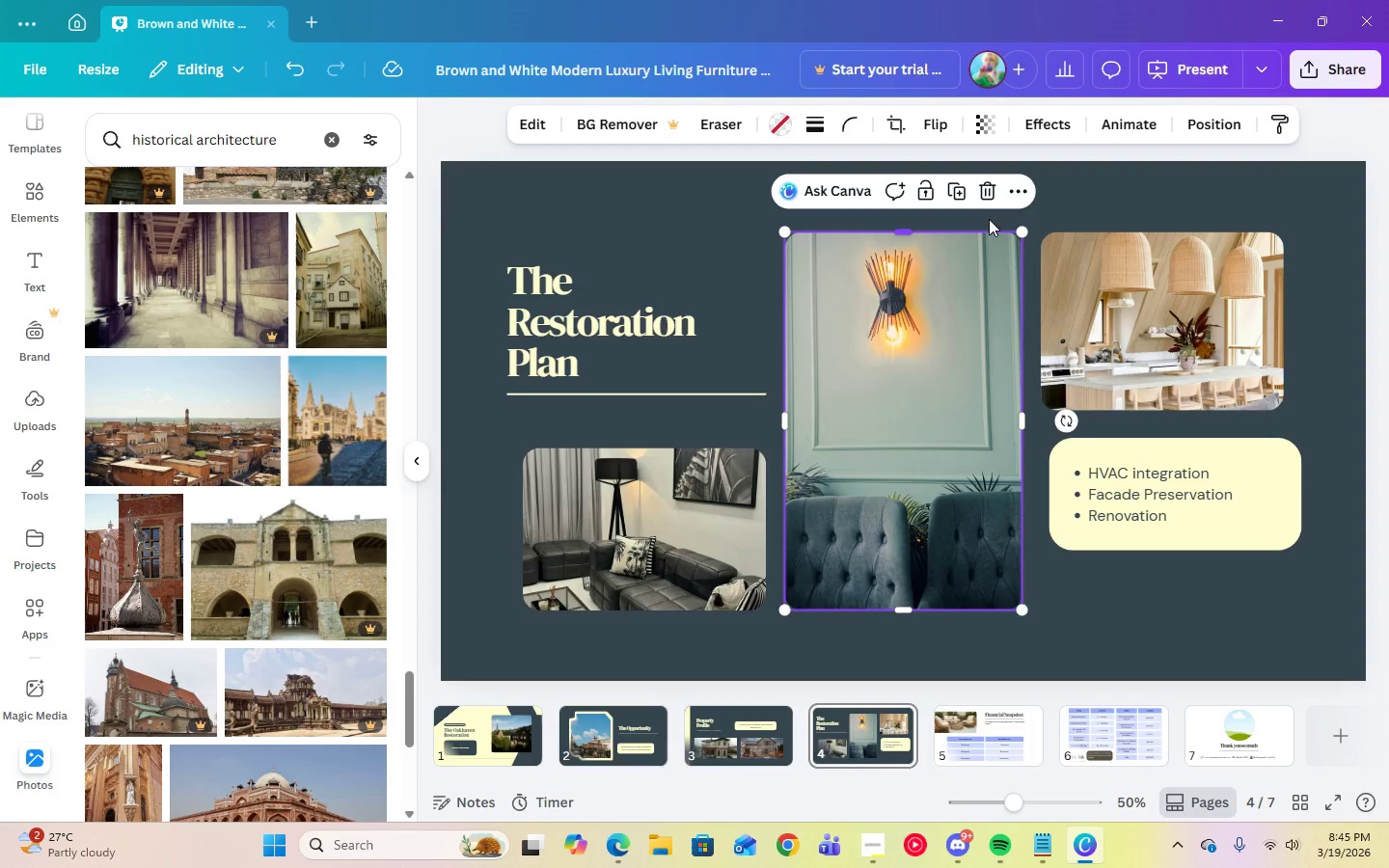 
left_click([987, 204])
 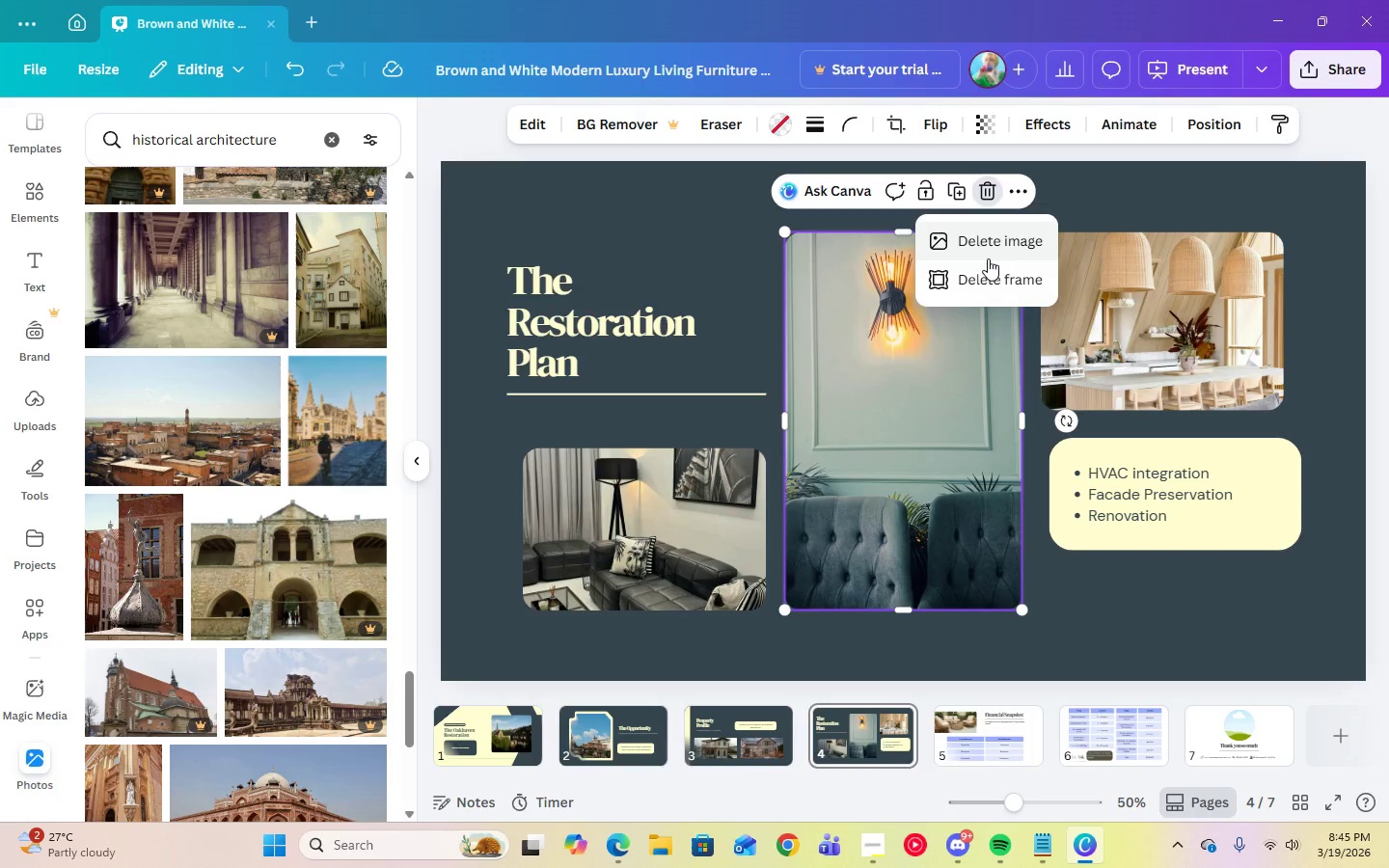 
left_click([989, 252])
 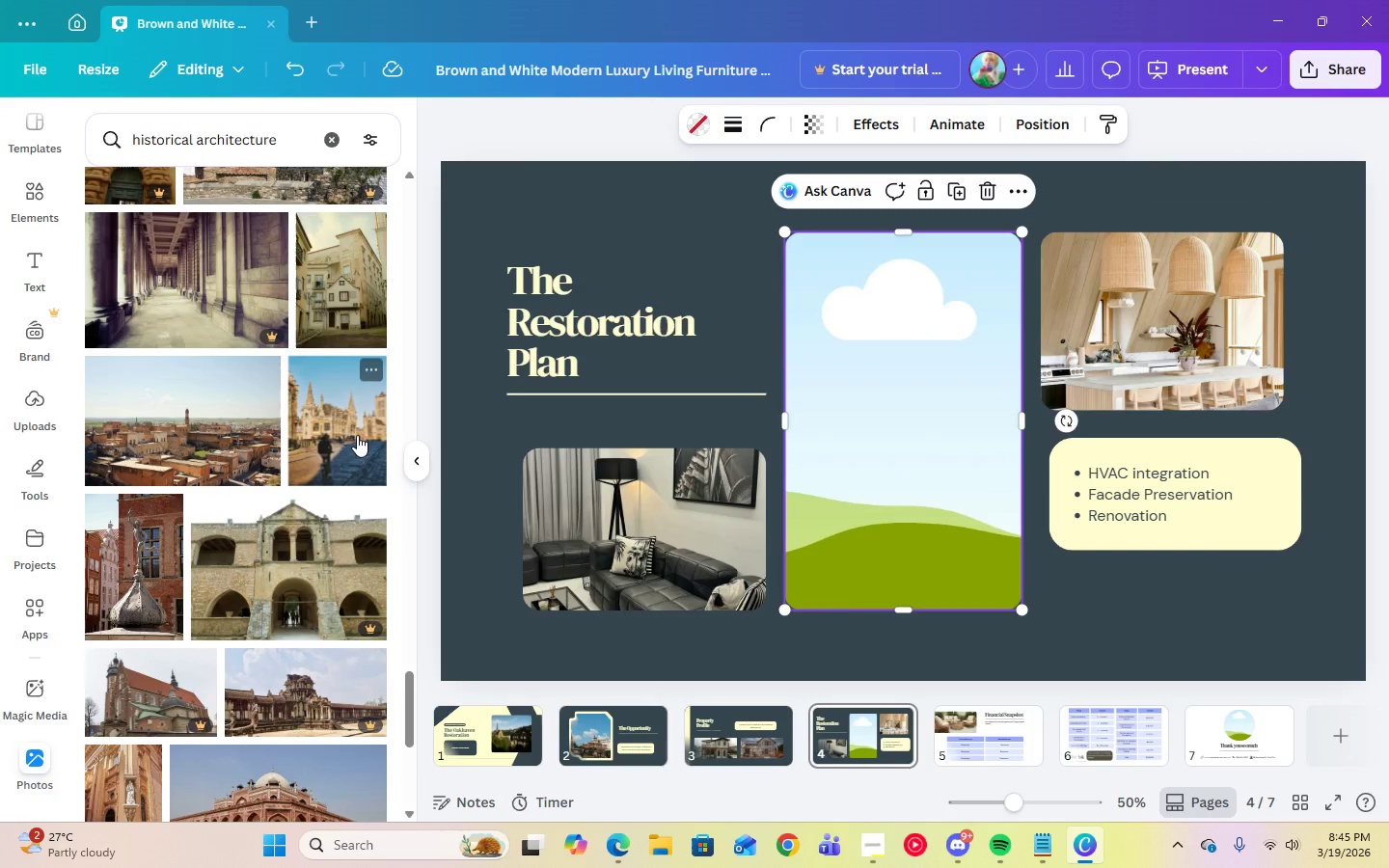 
left_click([349, 436])
 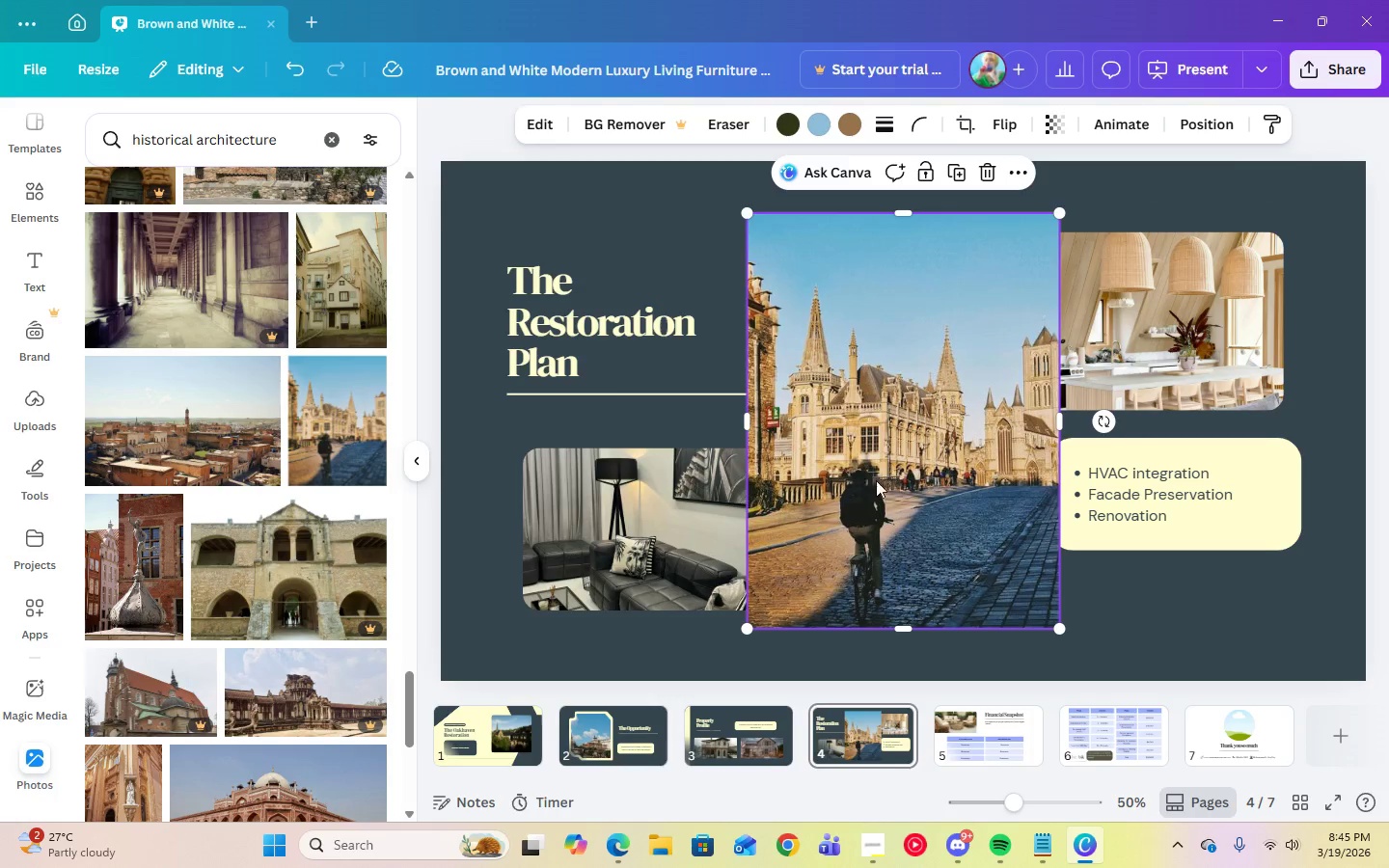 
left_click_drag(start_coordinate=[890, 485], to_coordinate=[891, 476])
 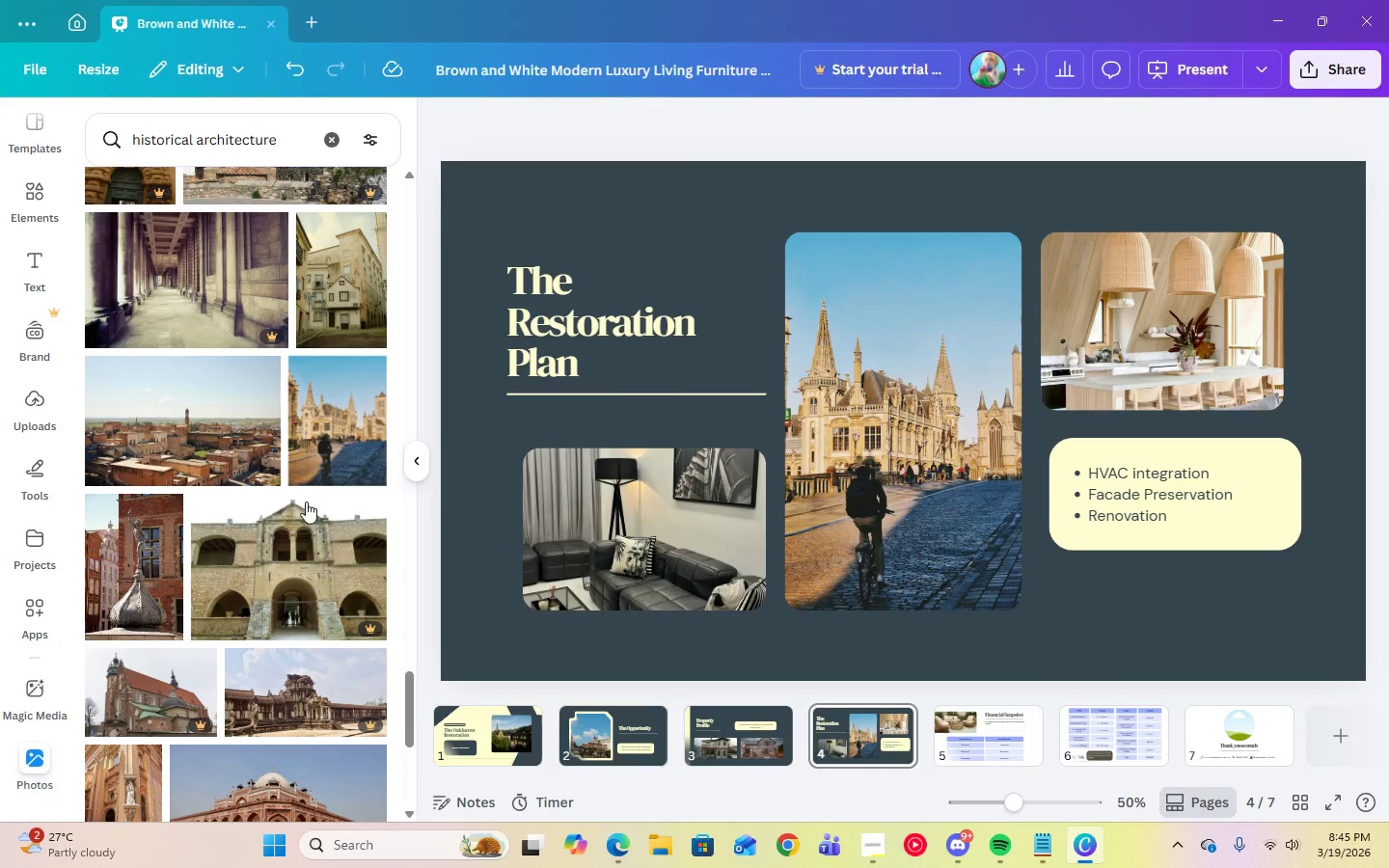 
scroll: coordinate [323, 526], scroll_direction: down, amount: 4.0
 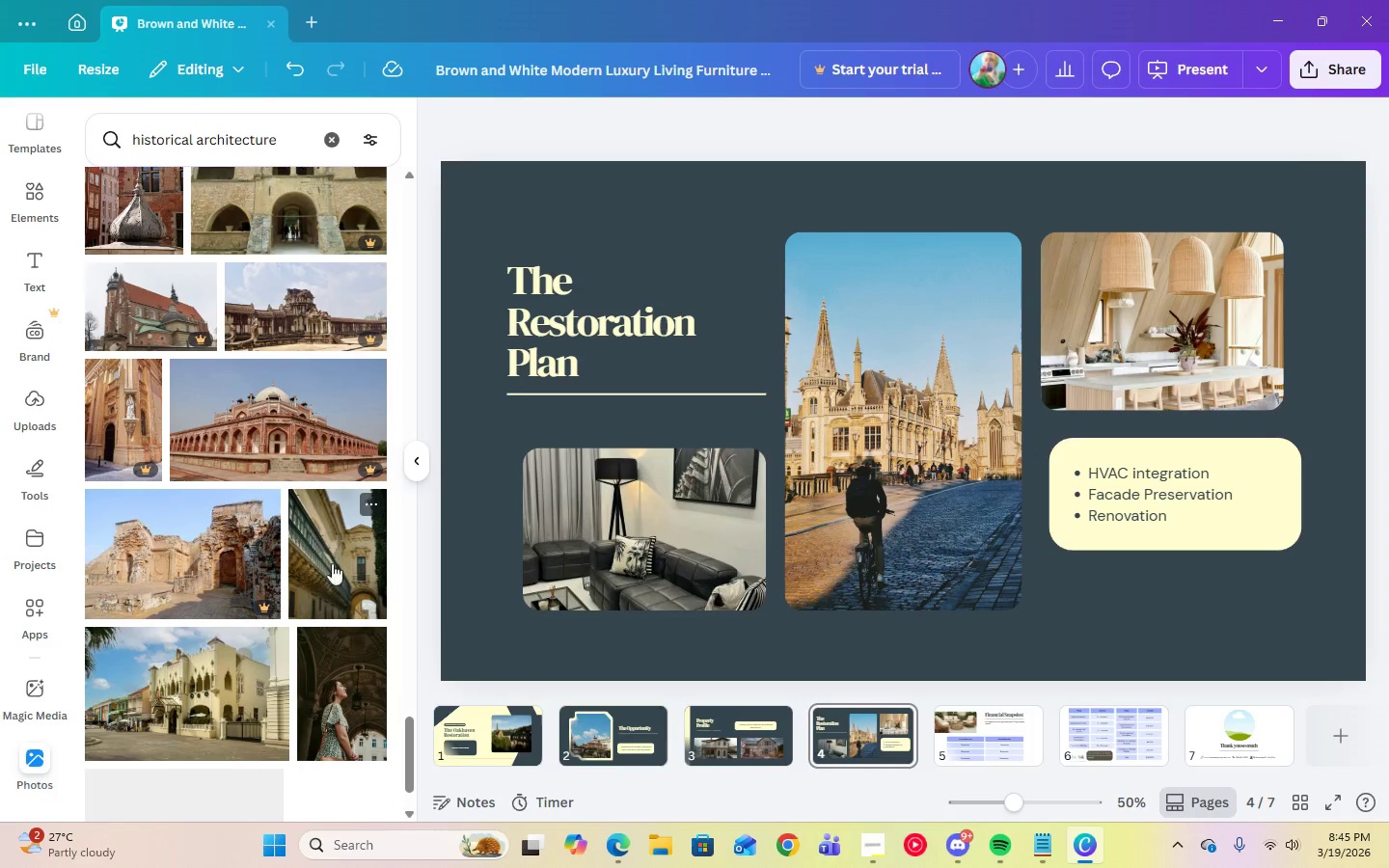 
mouse_move([332, 660])
 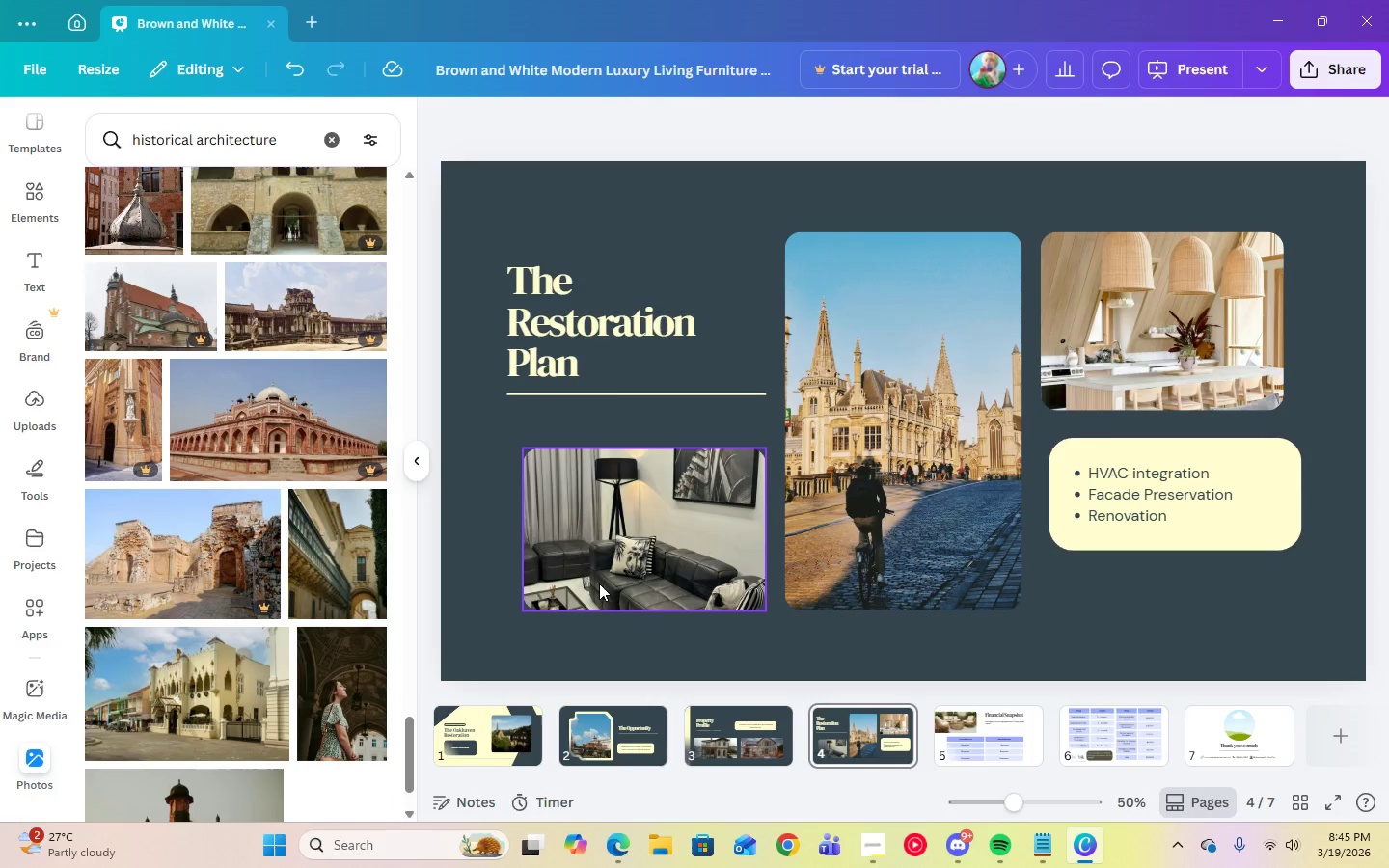 
left_click([599, 583])
 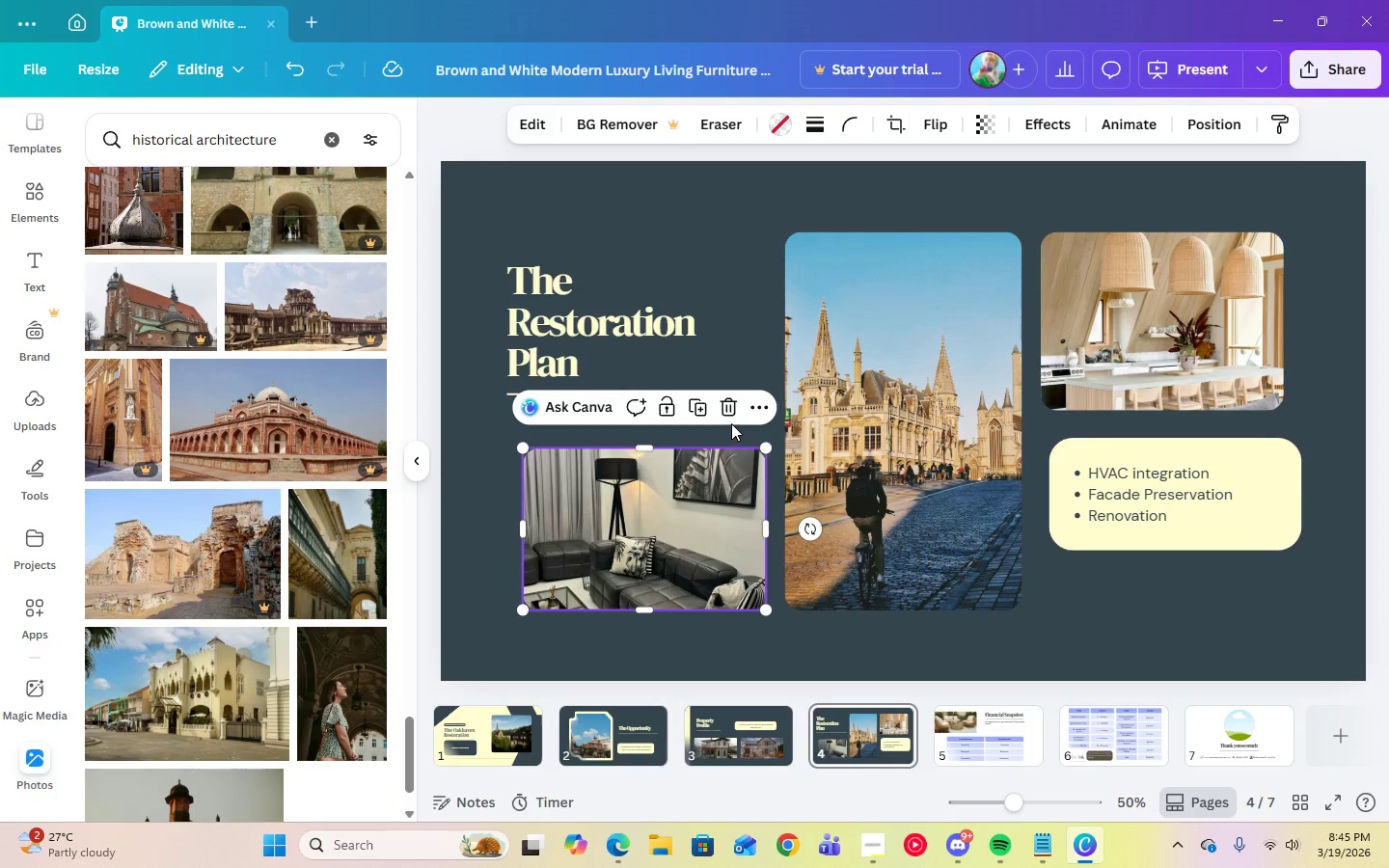 
left_click([727, 417])
 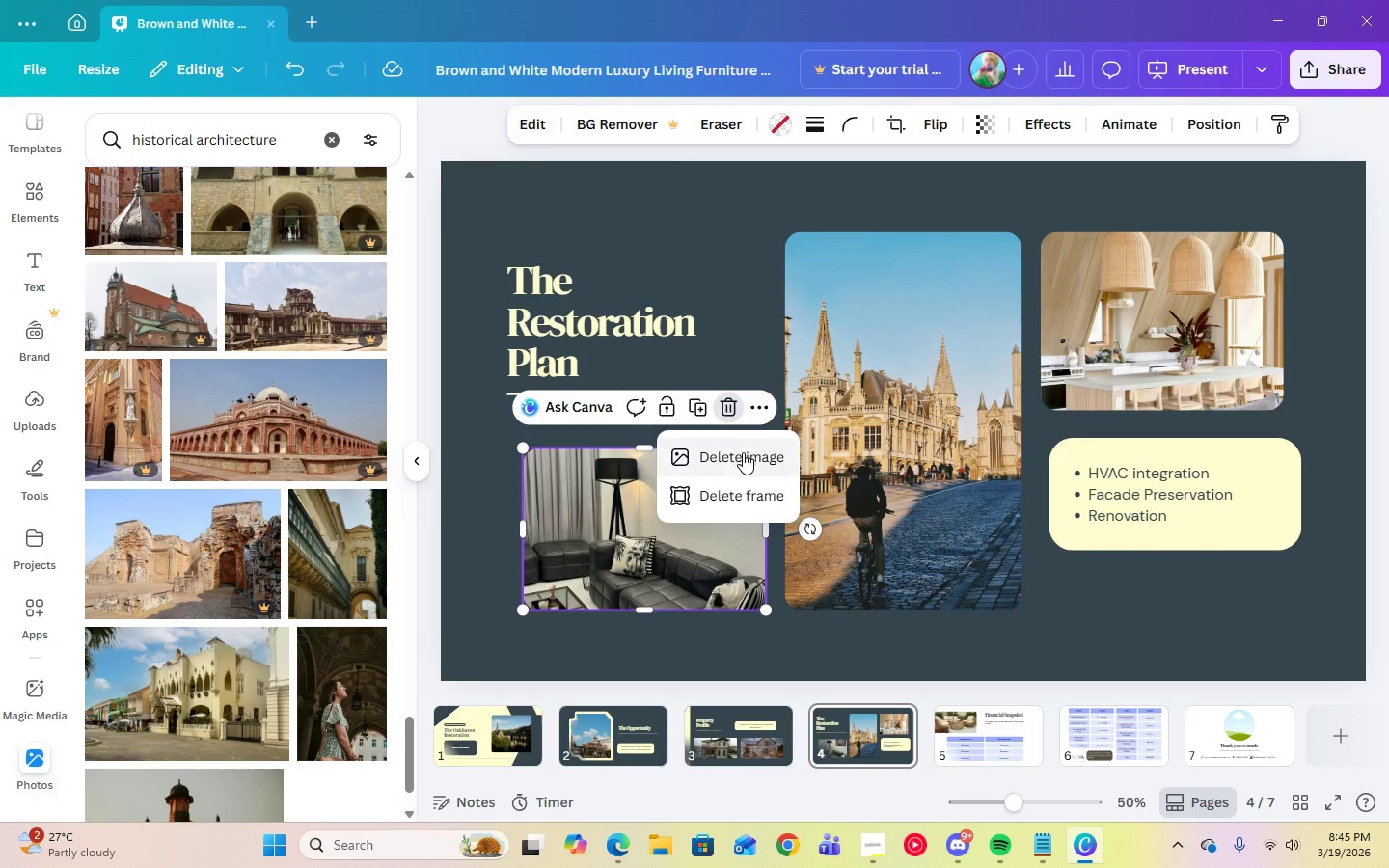 
left_click([743, 455])
 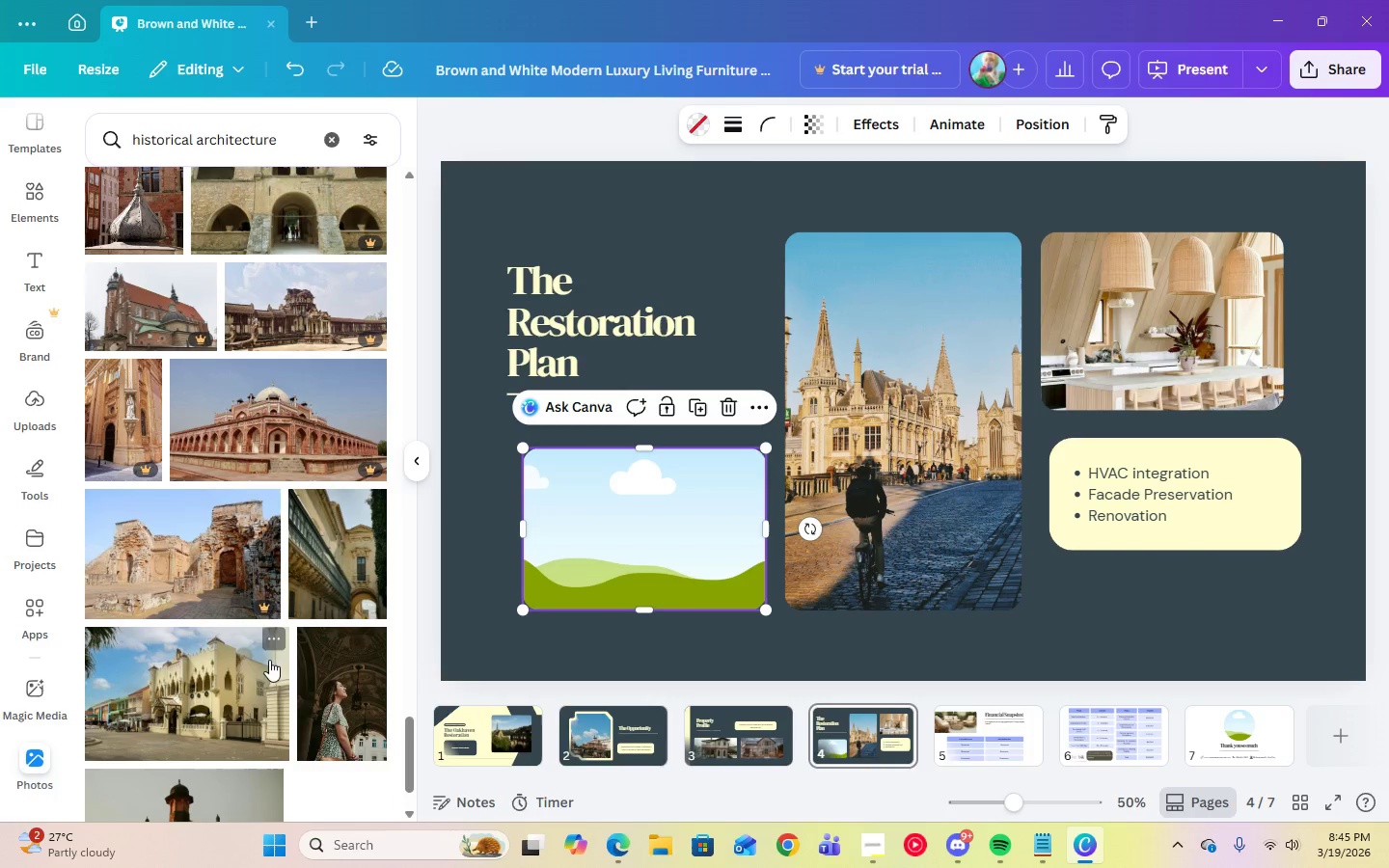 
left_click([232, 670])
 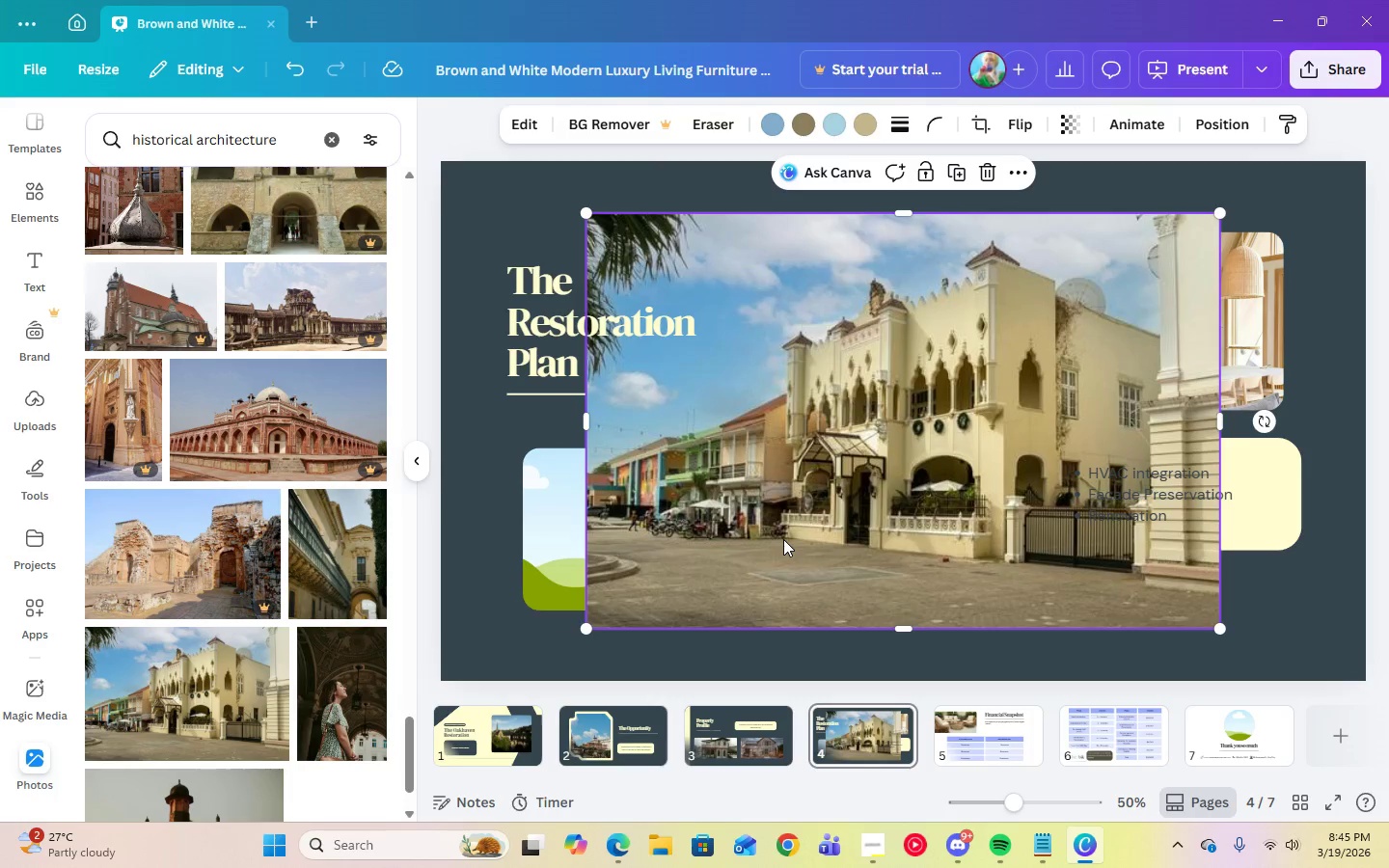 
left_click_drag(start_coordinate=[783, 539], to_coordinate=[694, 544])
 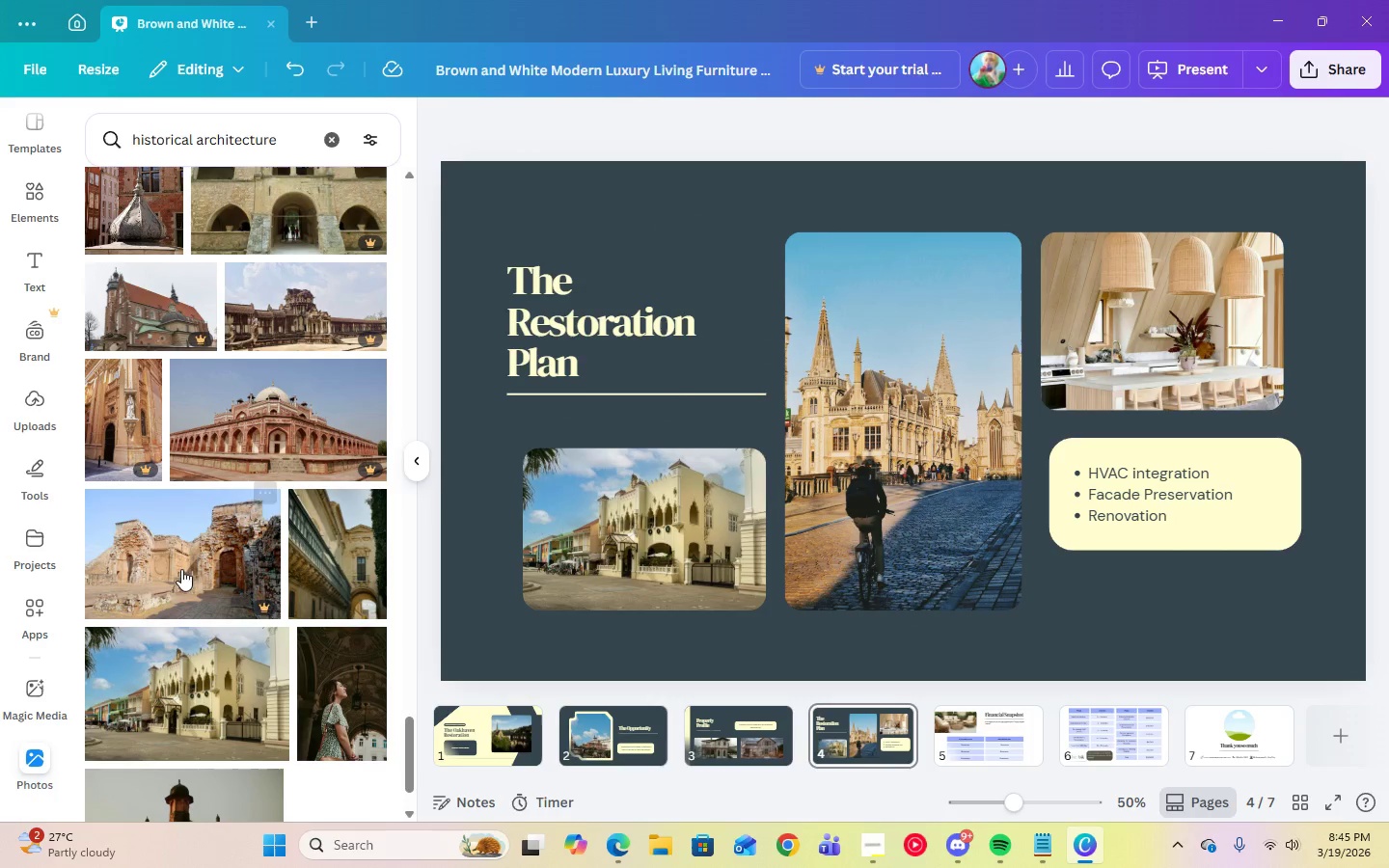 
scroll: coordinate [195, 577], scroll_direction: up, amount: 4.0
 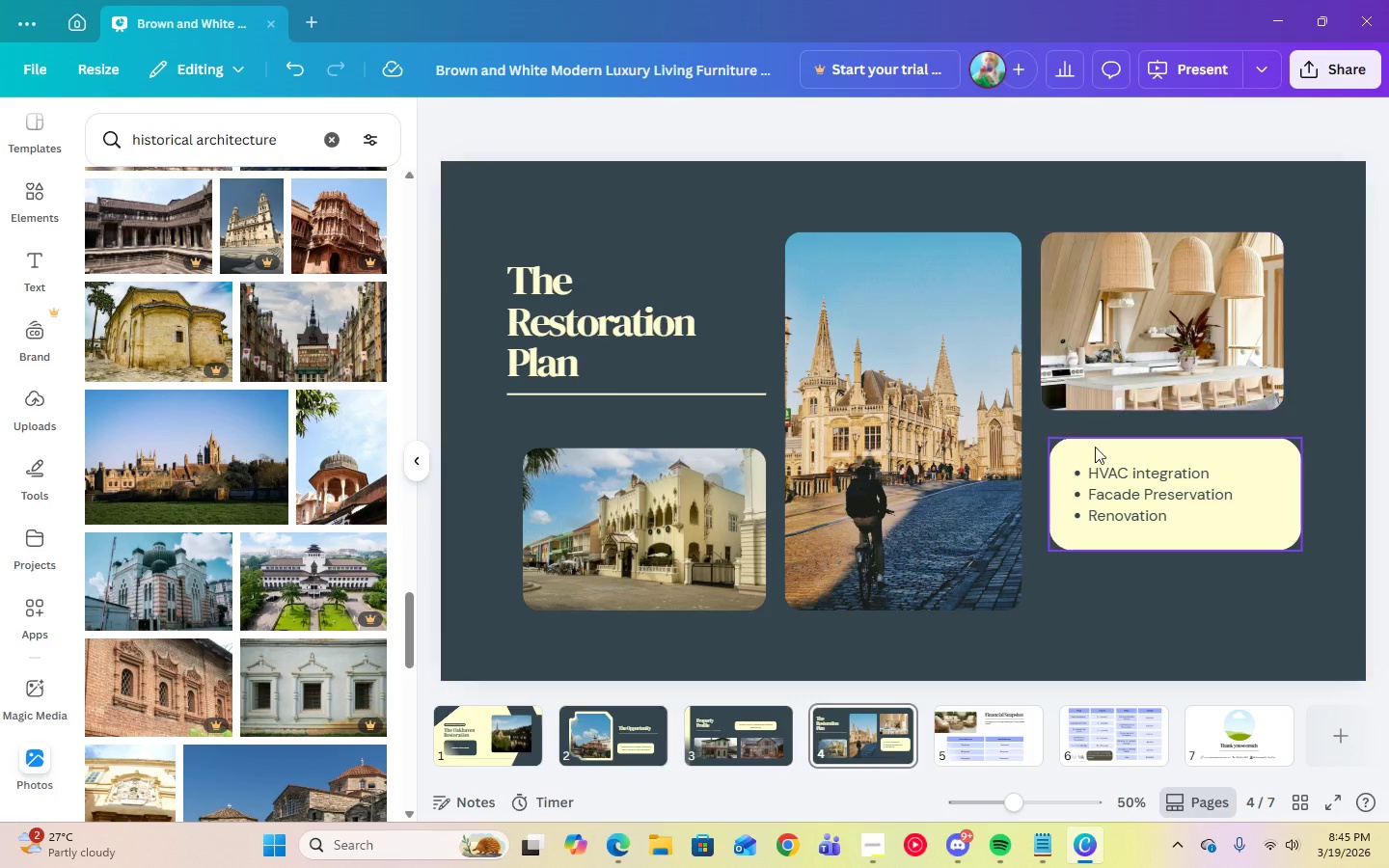 
left_click([1158, 319])
 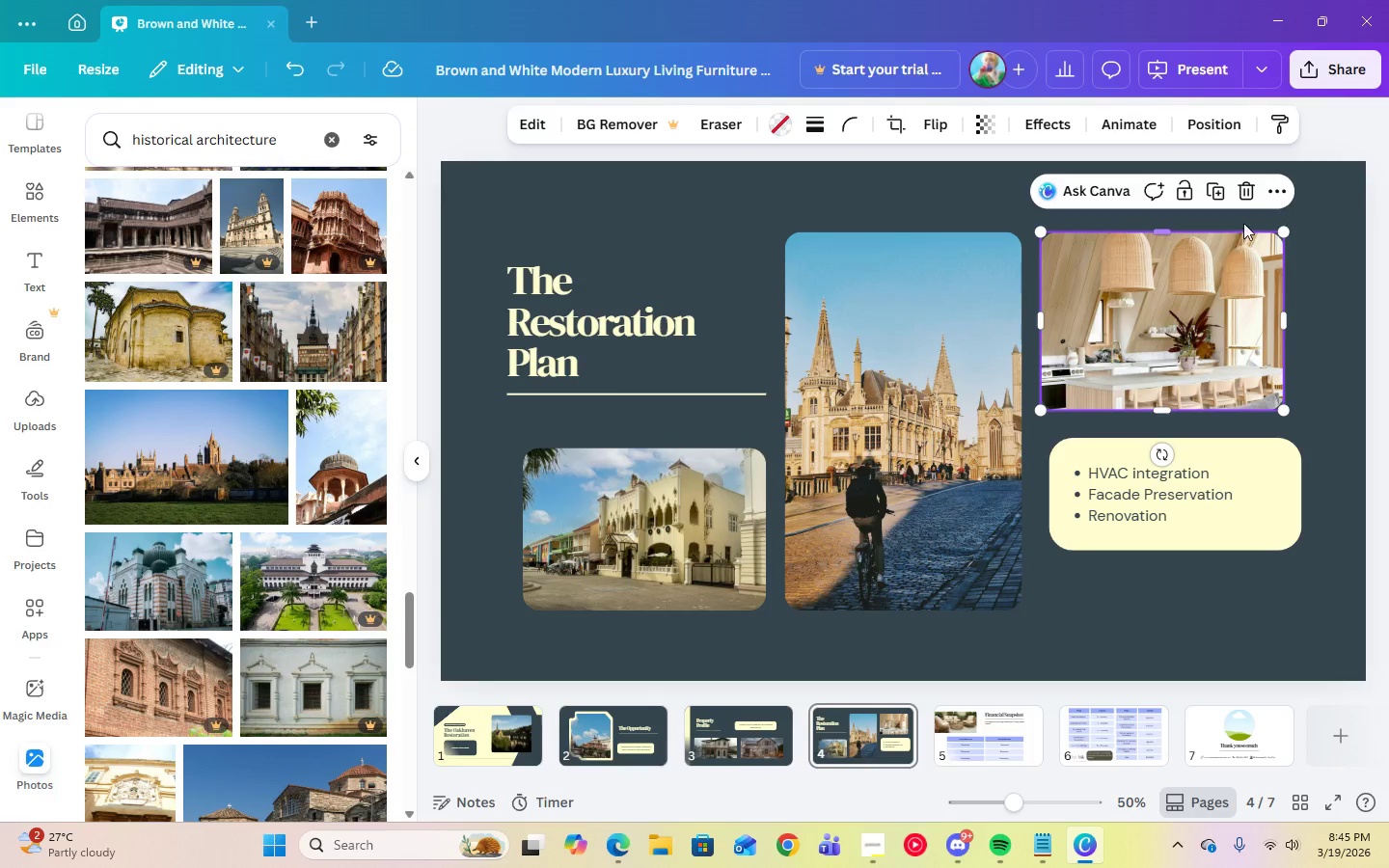 
left_click([1241, 194])
 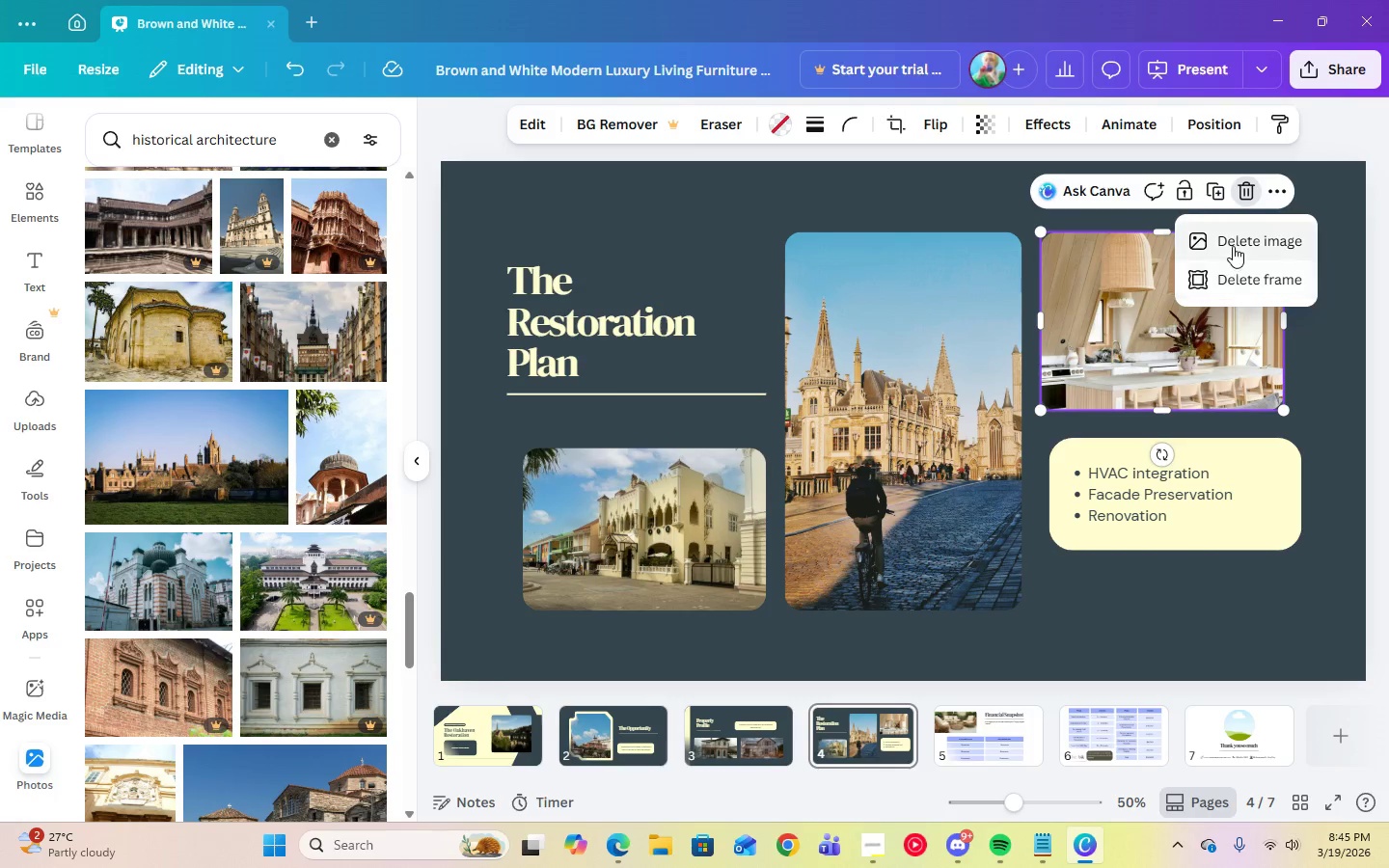 
left_click([1233, 245])
 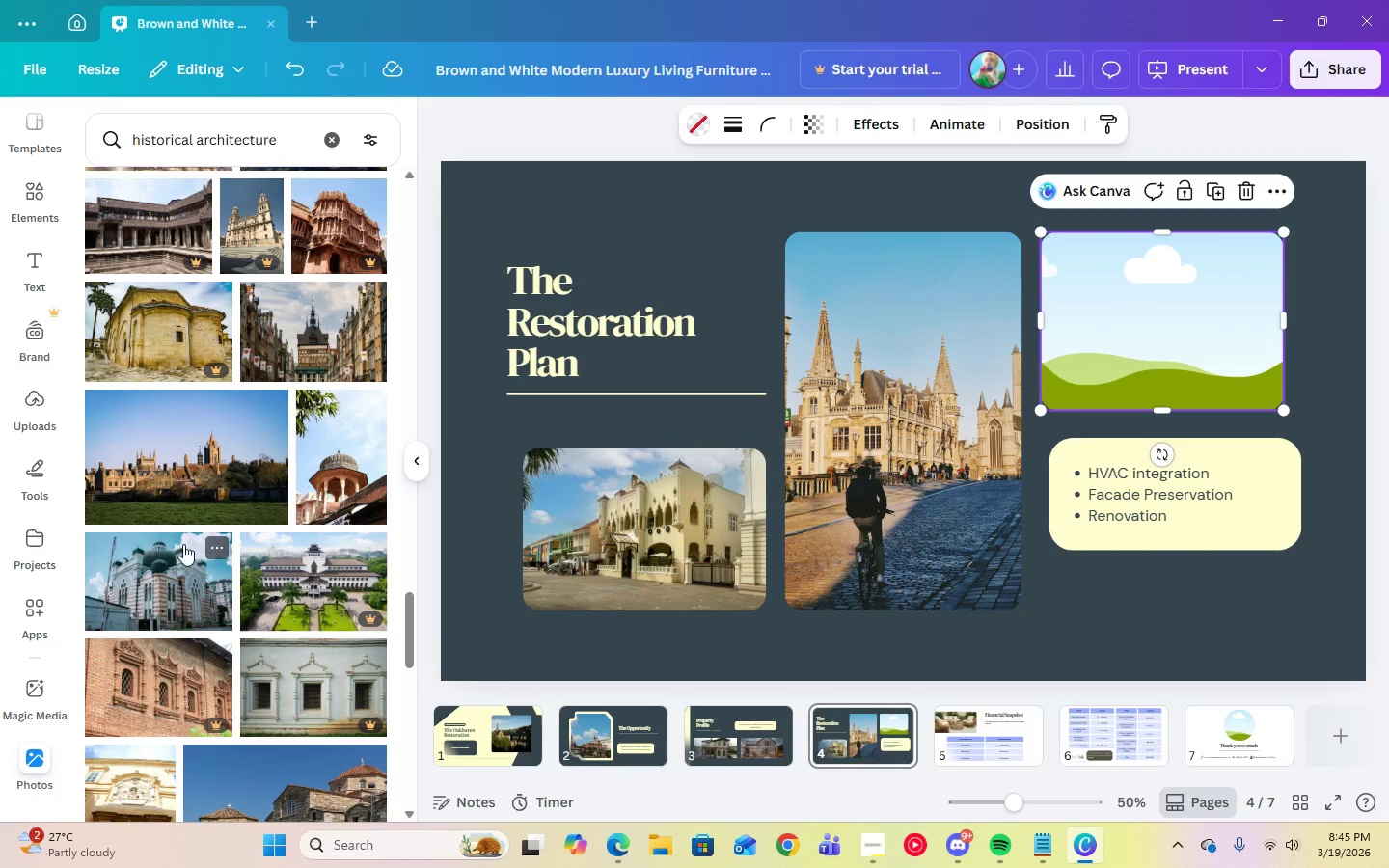 
left_click([225, 436])
 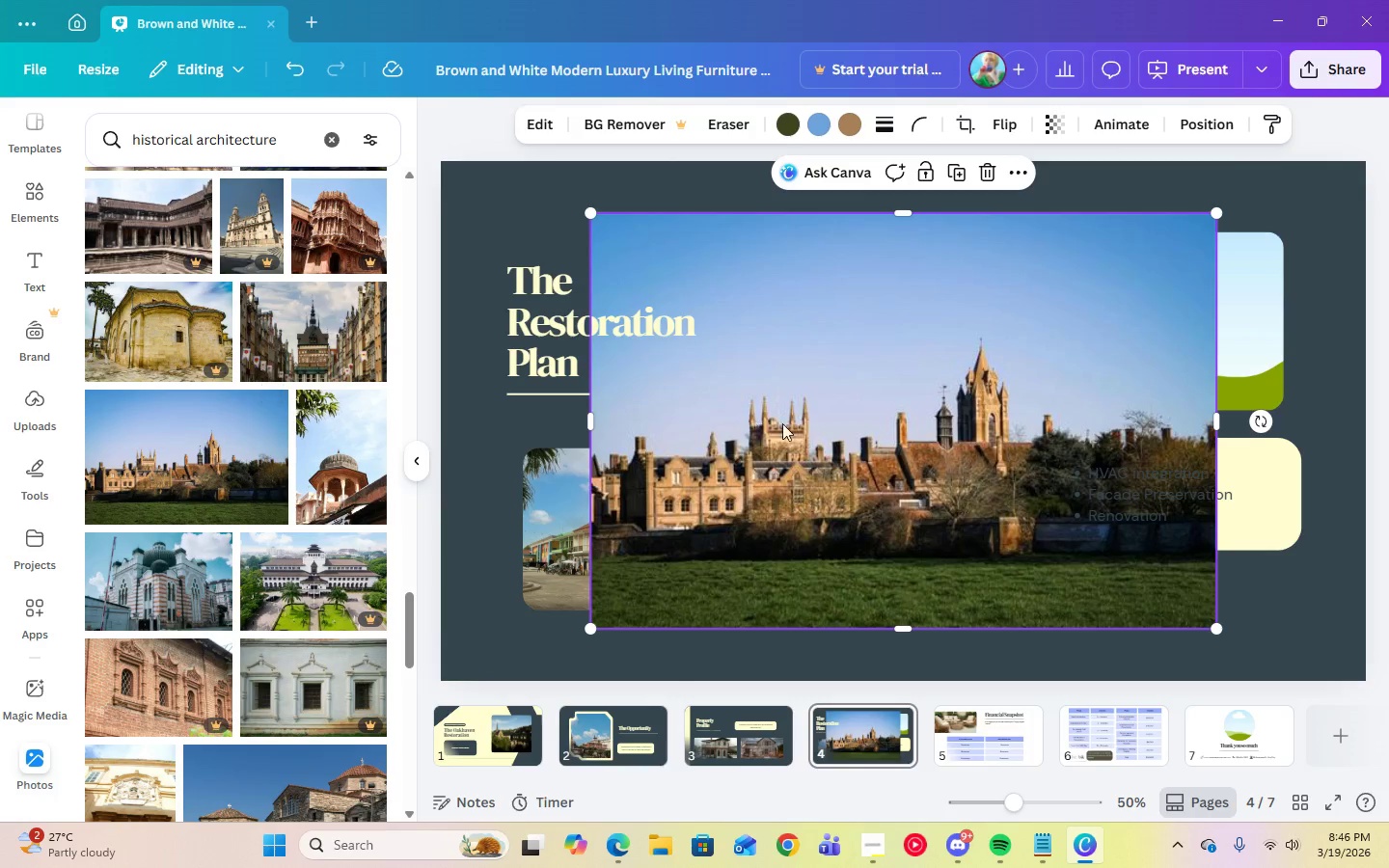 
left_click_drag(start_coordinate=[814, 431], to_coordinate=[1061, 356])
 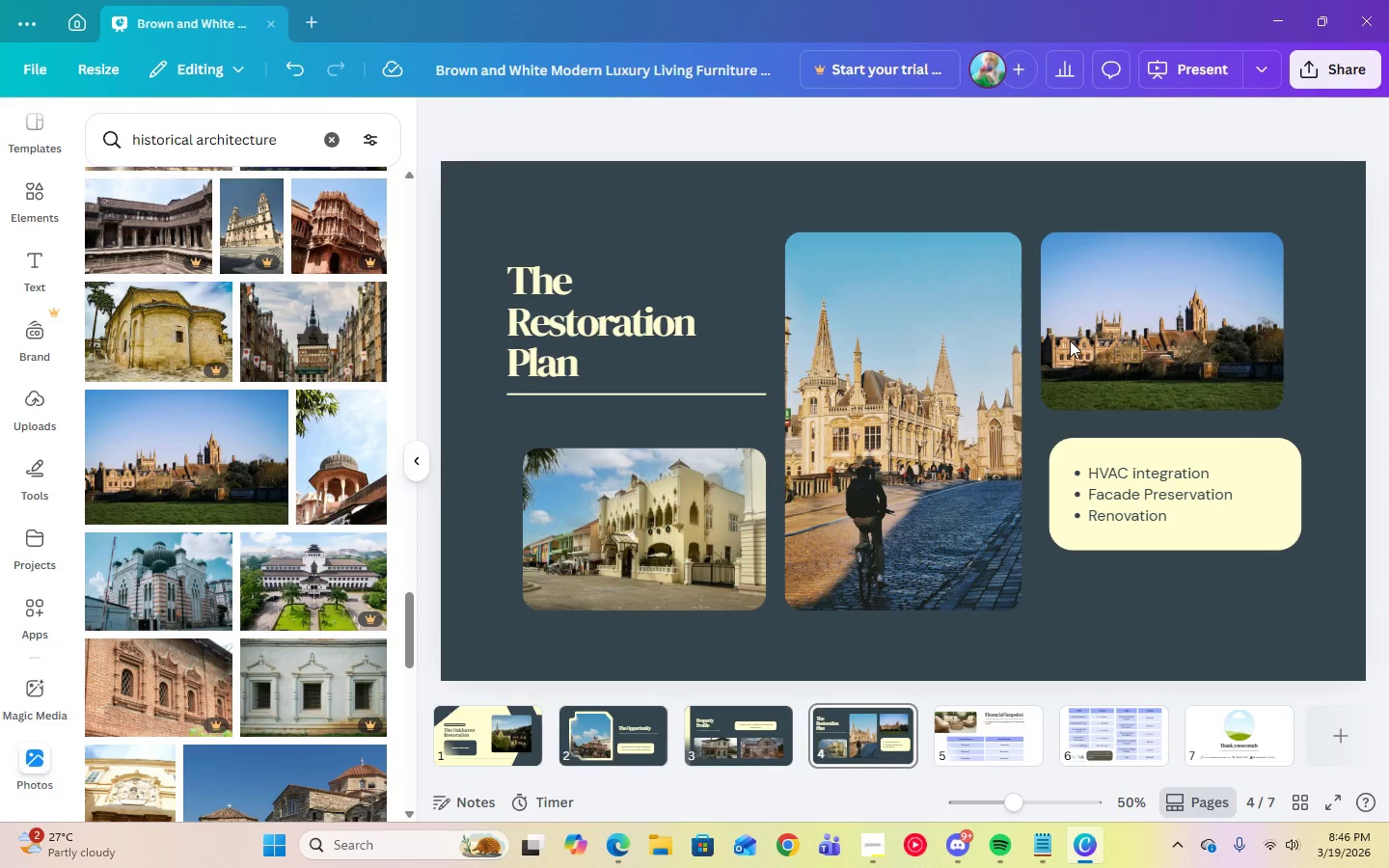 
left_click([1130, 340])
 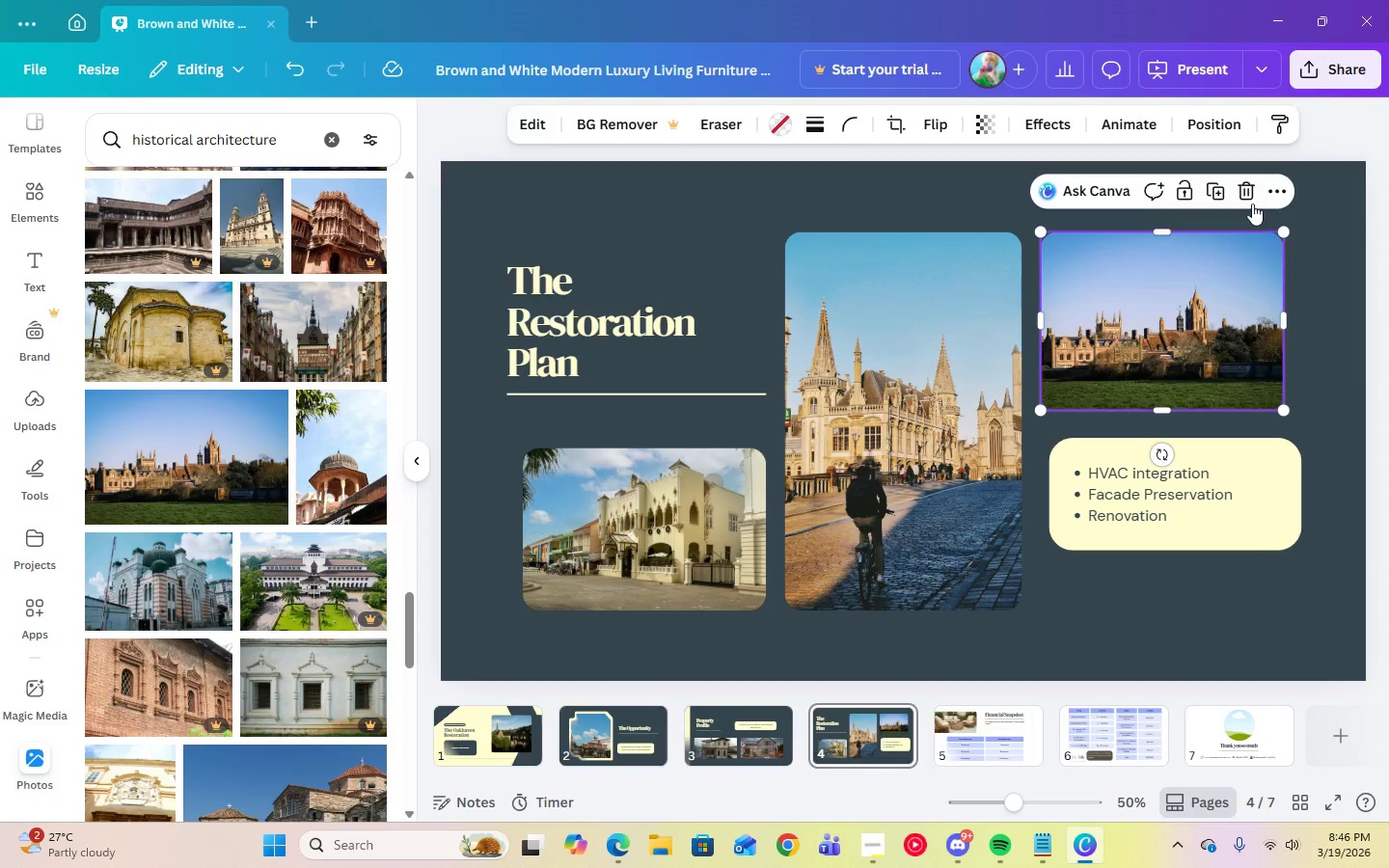 
left_click([1250, 197])
 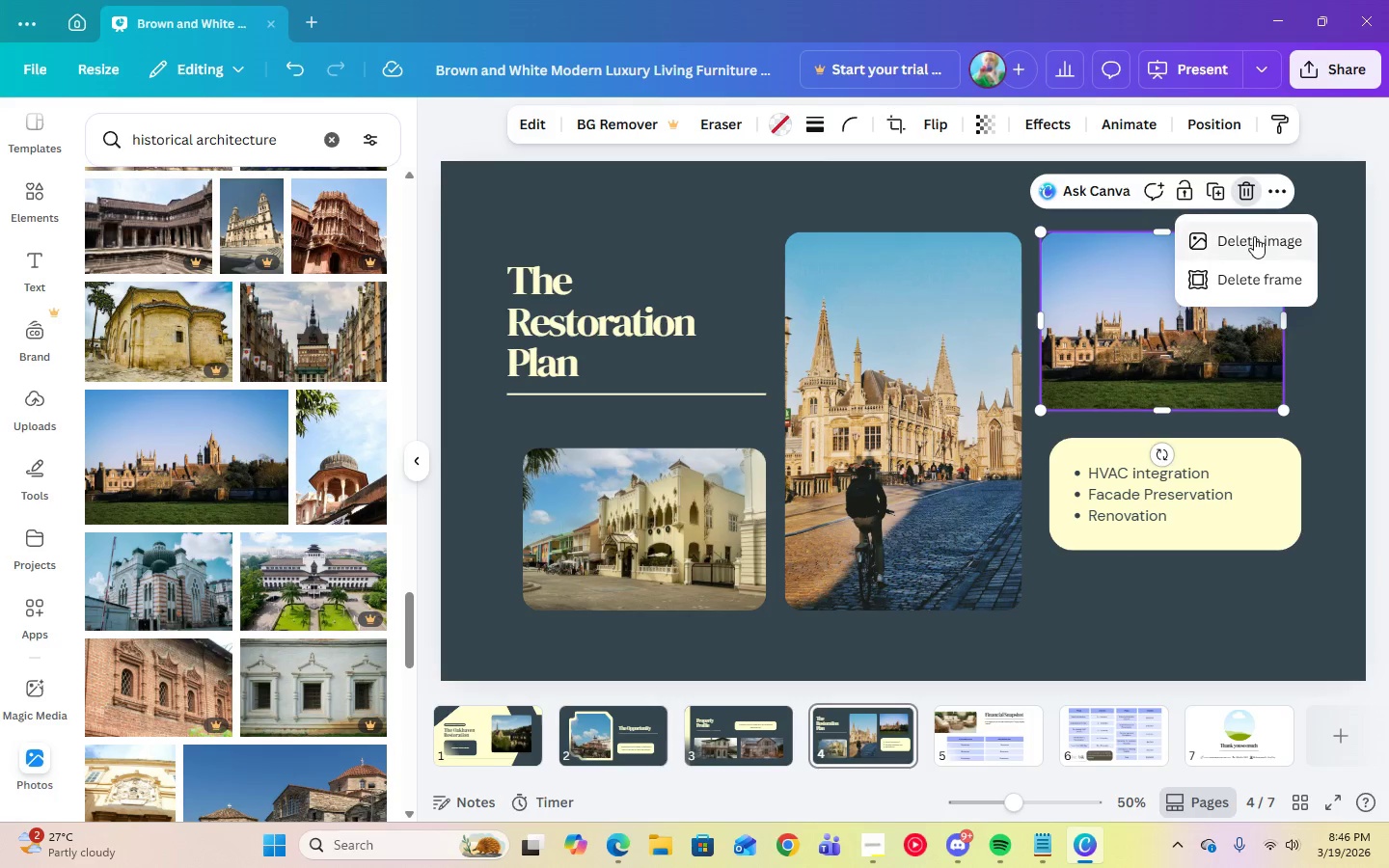 
left_click([1255, 237])
 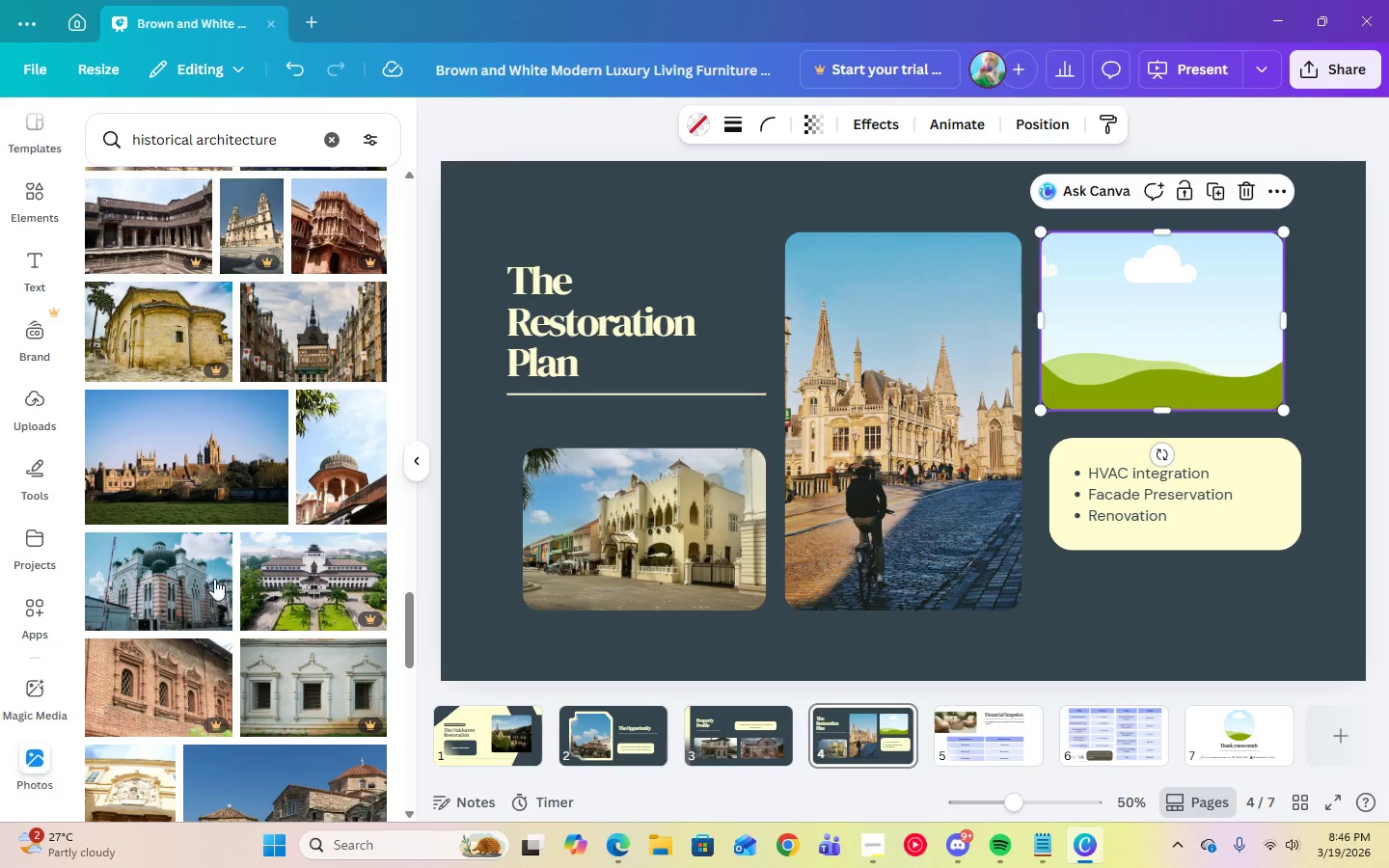 
left_click([188, 585])
 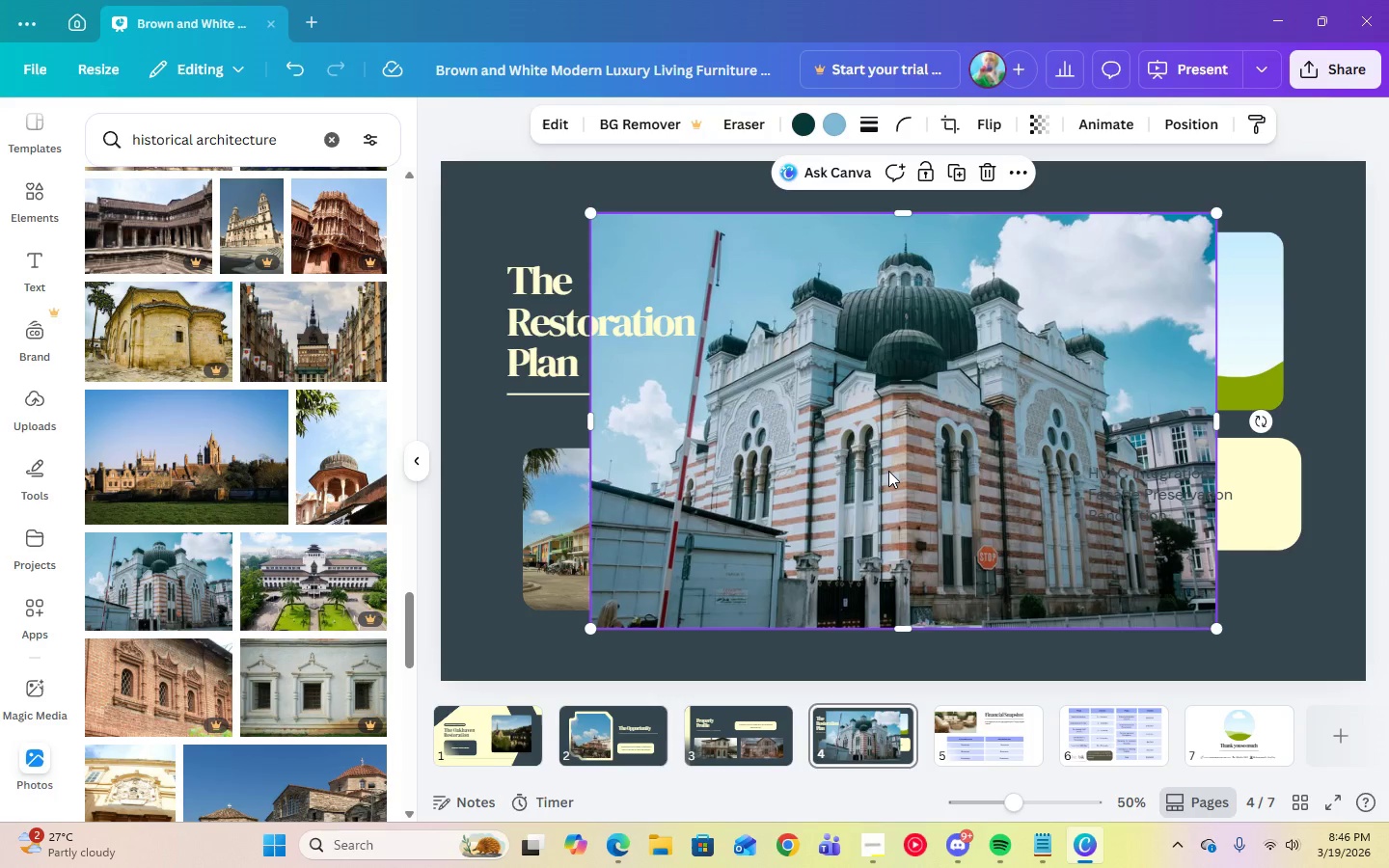 
left_click_drag(start_coordinate=[888, 471], to_coordinate=[1099, 352])
 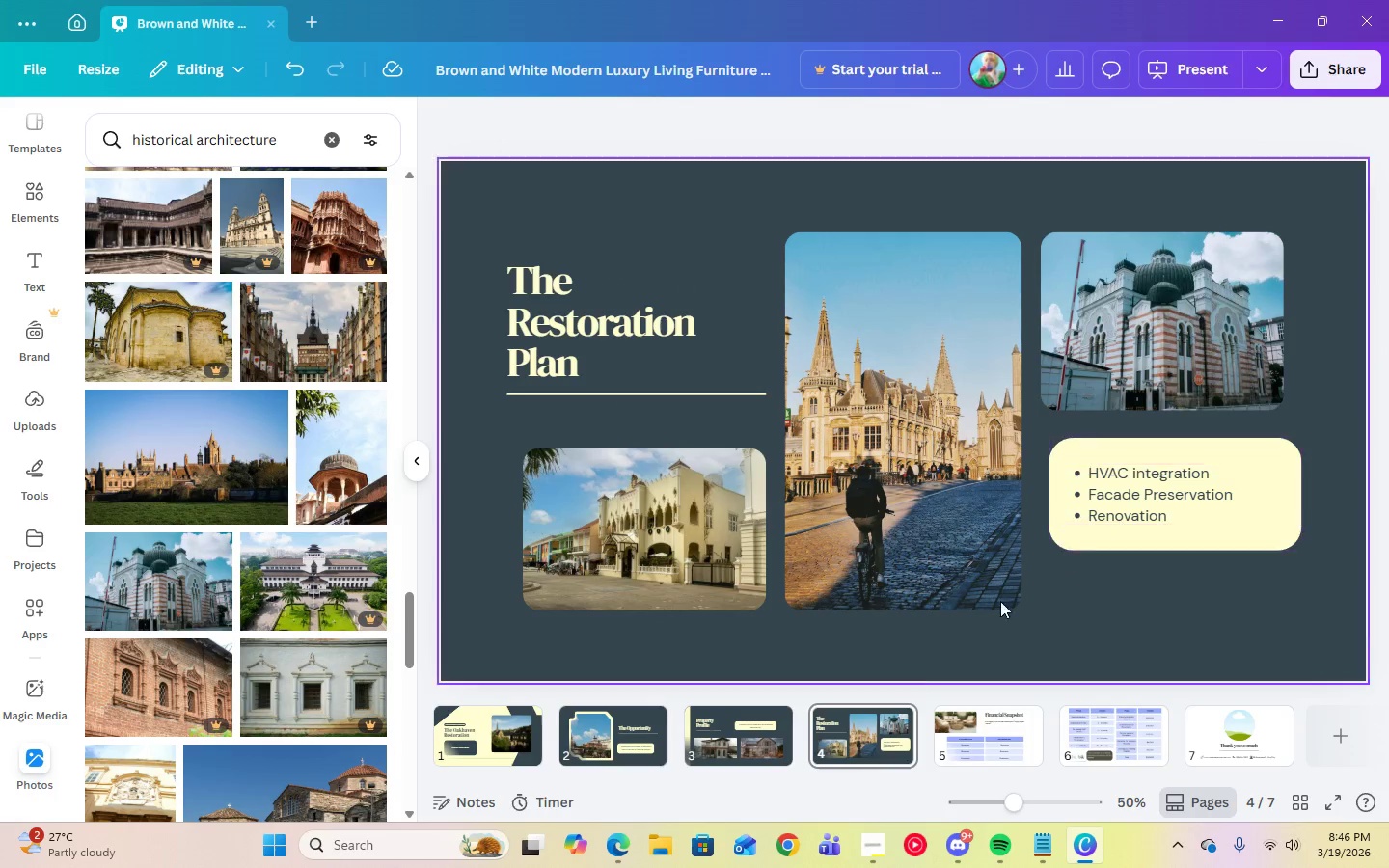 
mouse_move([732, 699])
 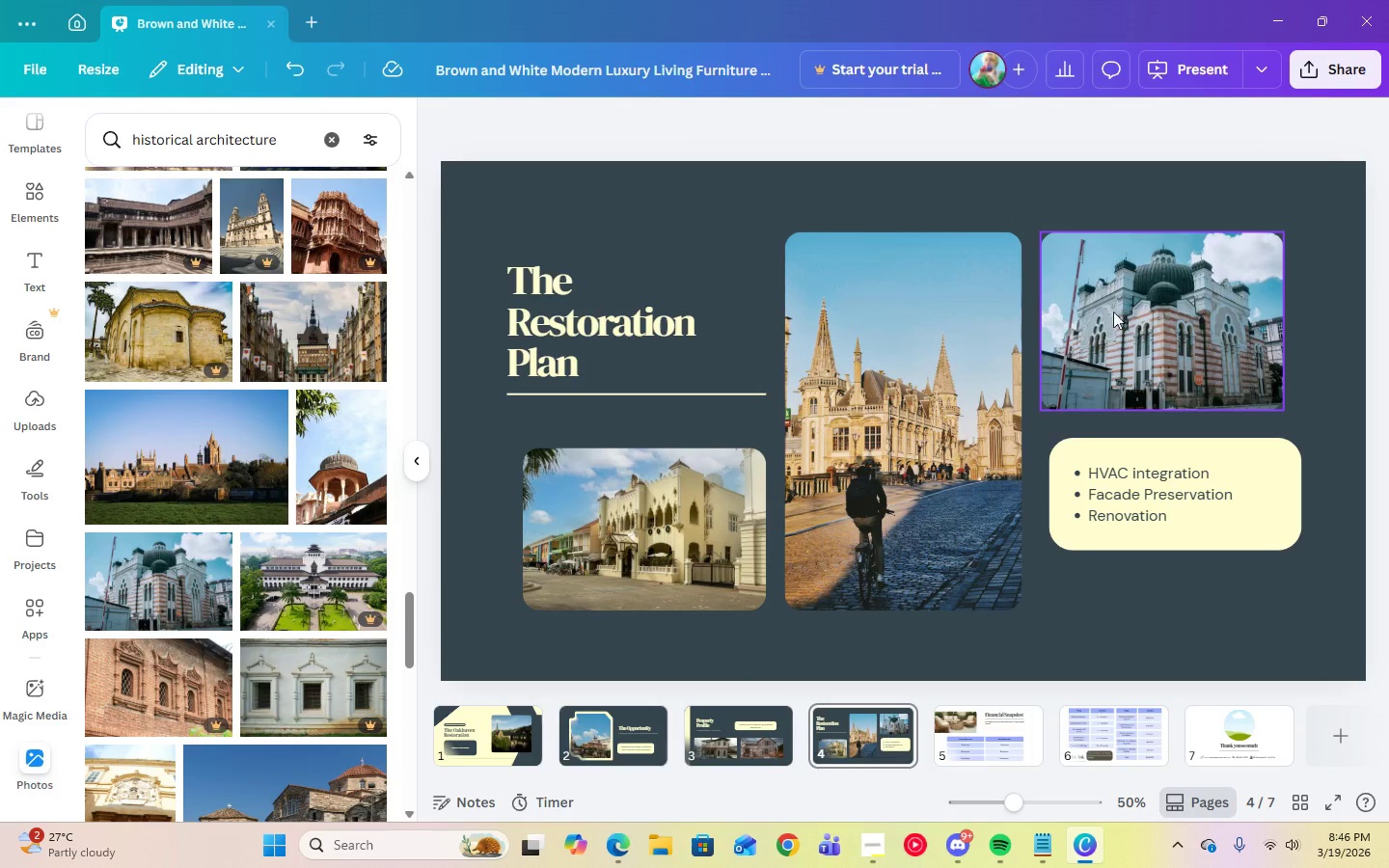 
left_click([1126, 312])
 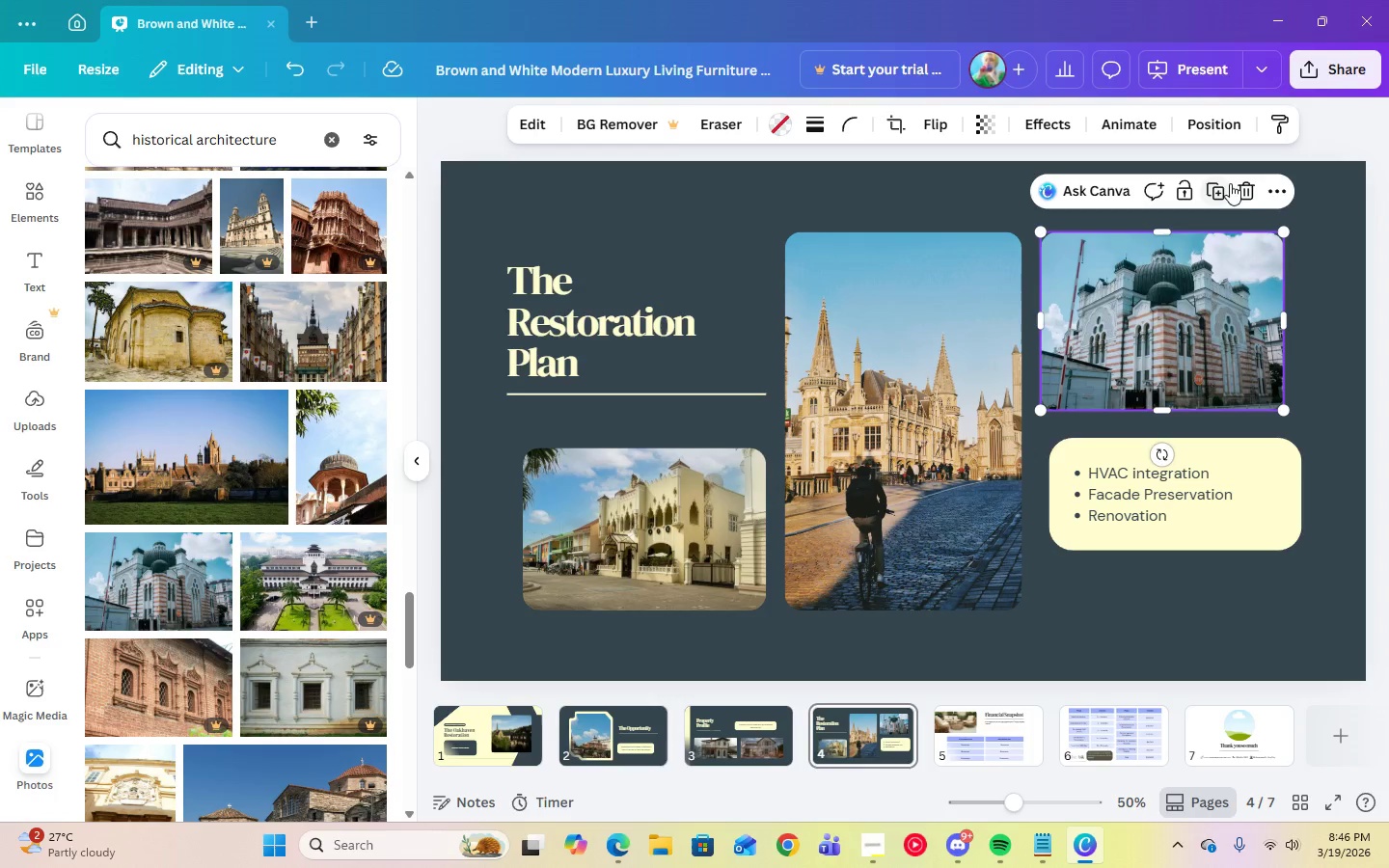 
left_click([1244, 187])
 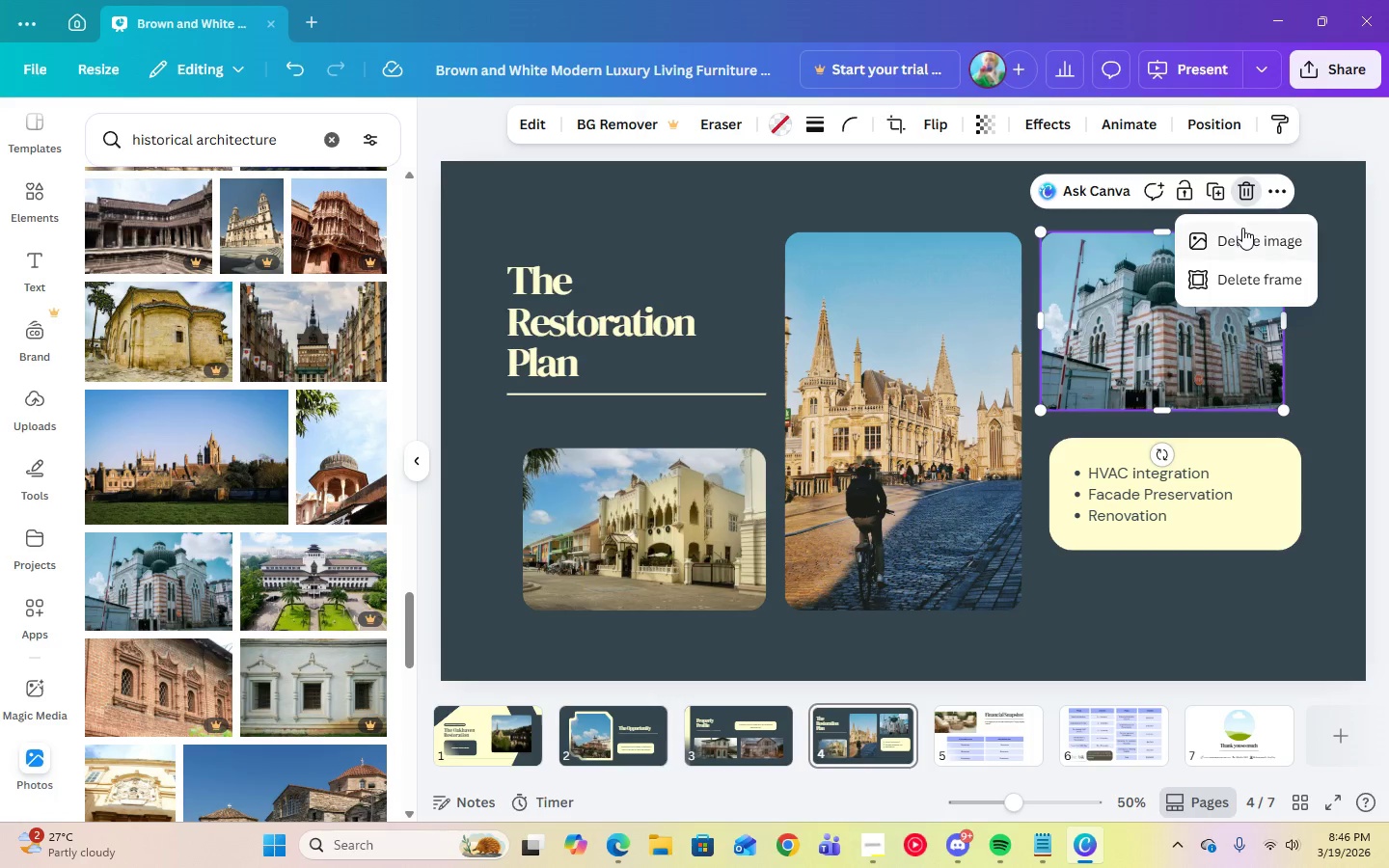 
left_click([1242, 228])
 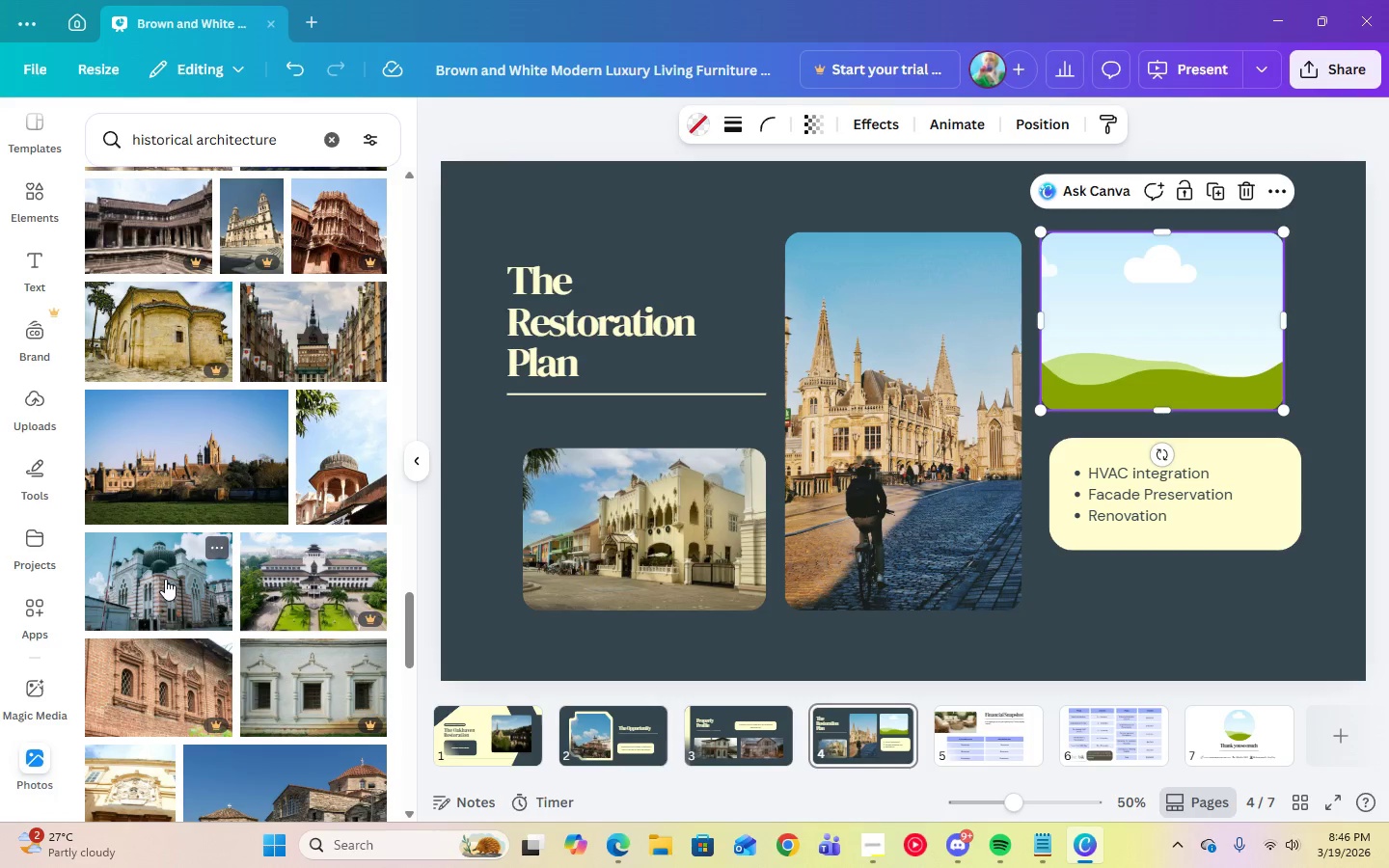 
left_click([166, 456])
 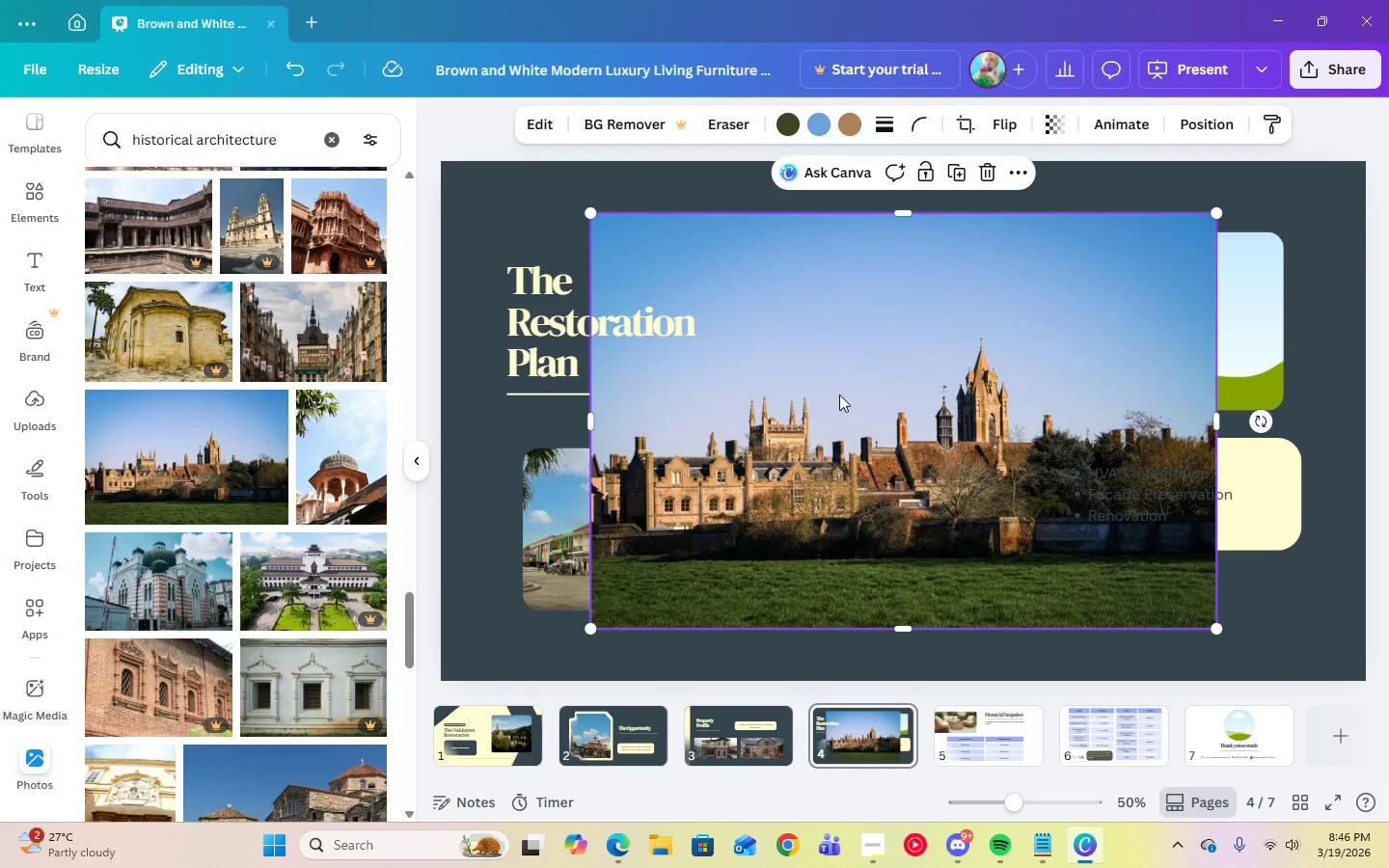 
left_click_drag(start_coordinate=[842, 393], to_coordinate=[1158, 321])
 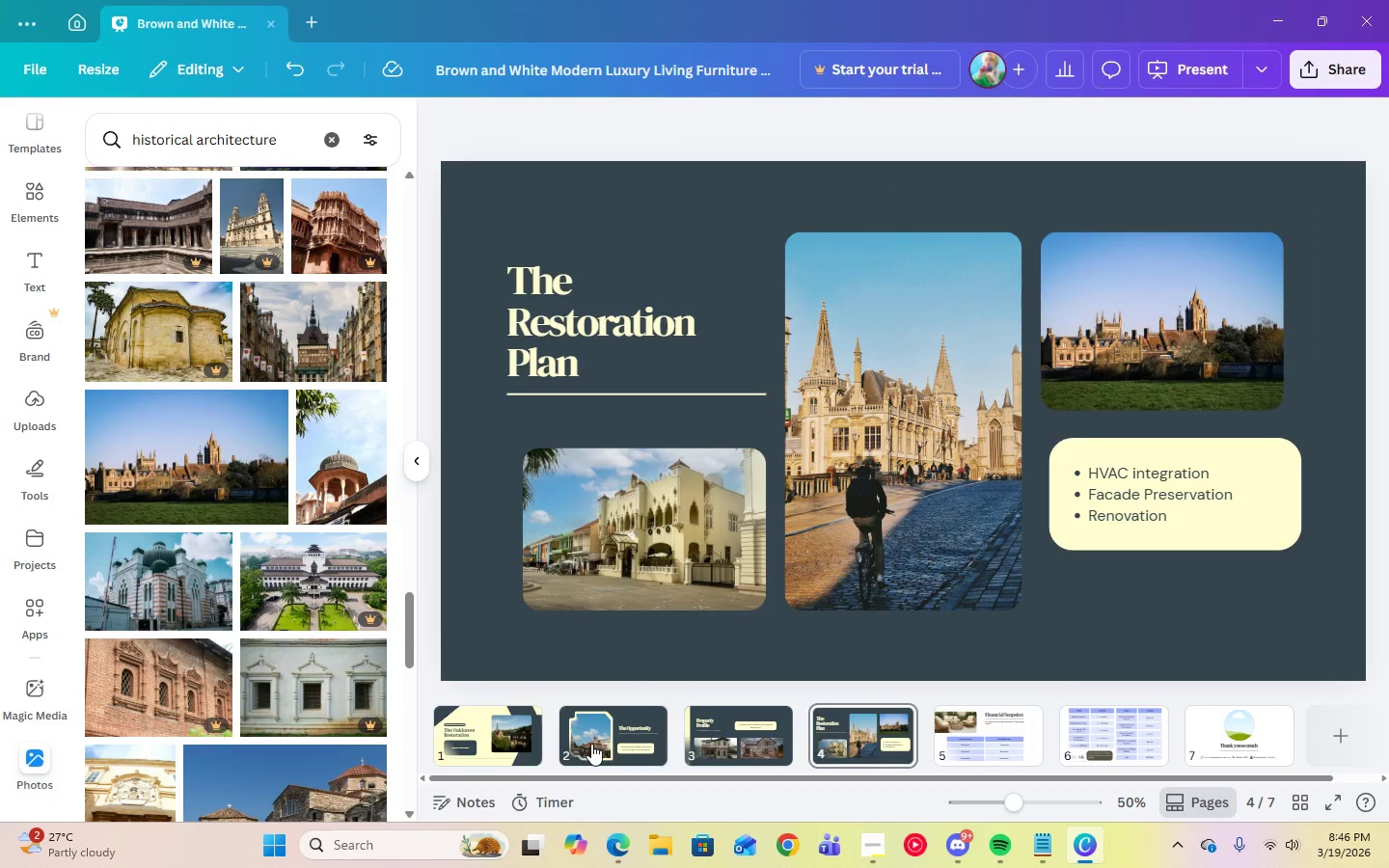 
left_click([948, 730])
 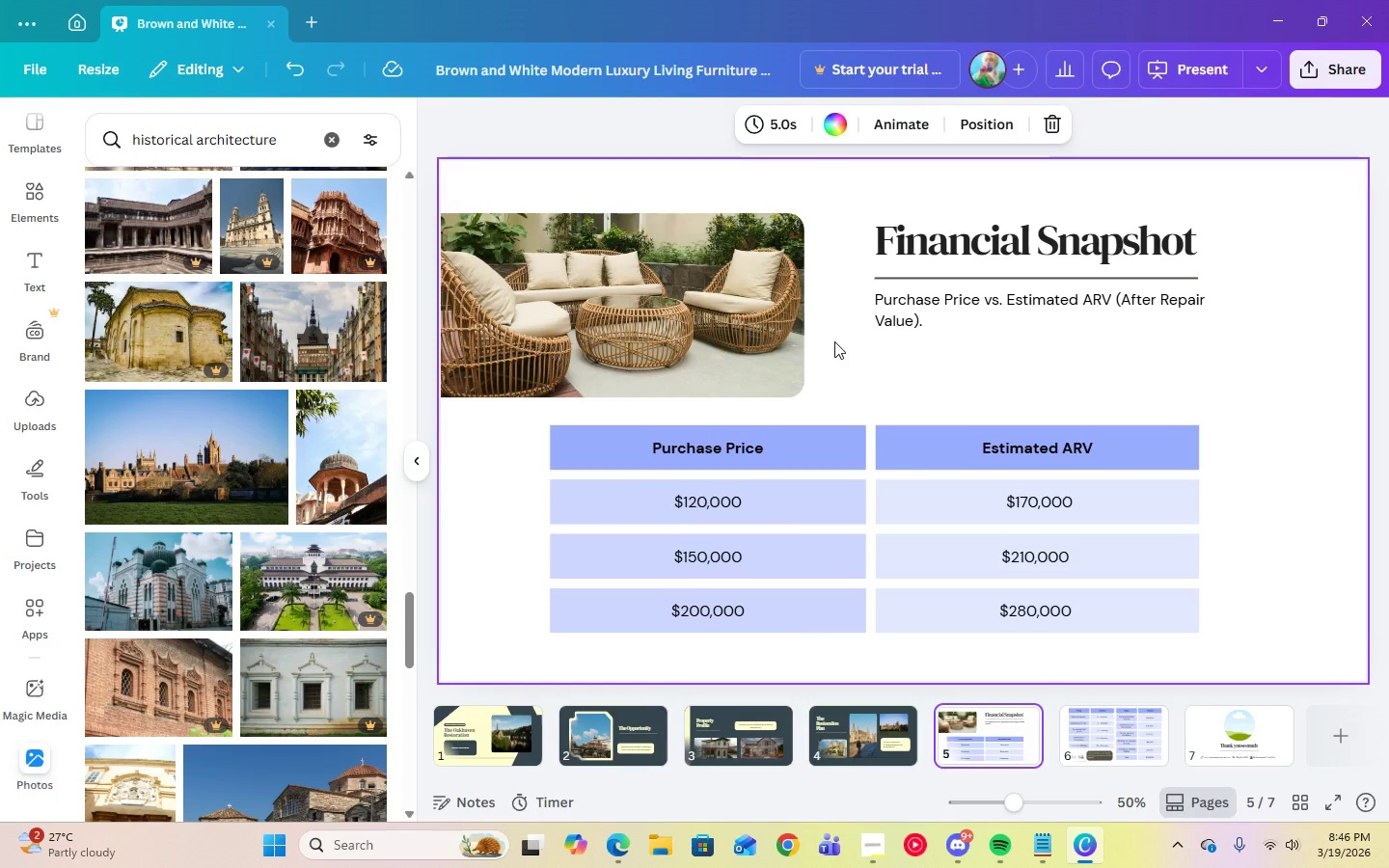 
left_click([861, 348])
 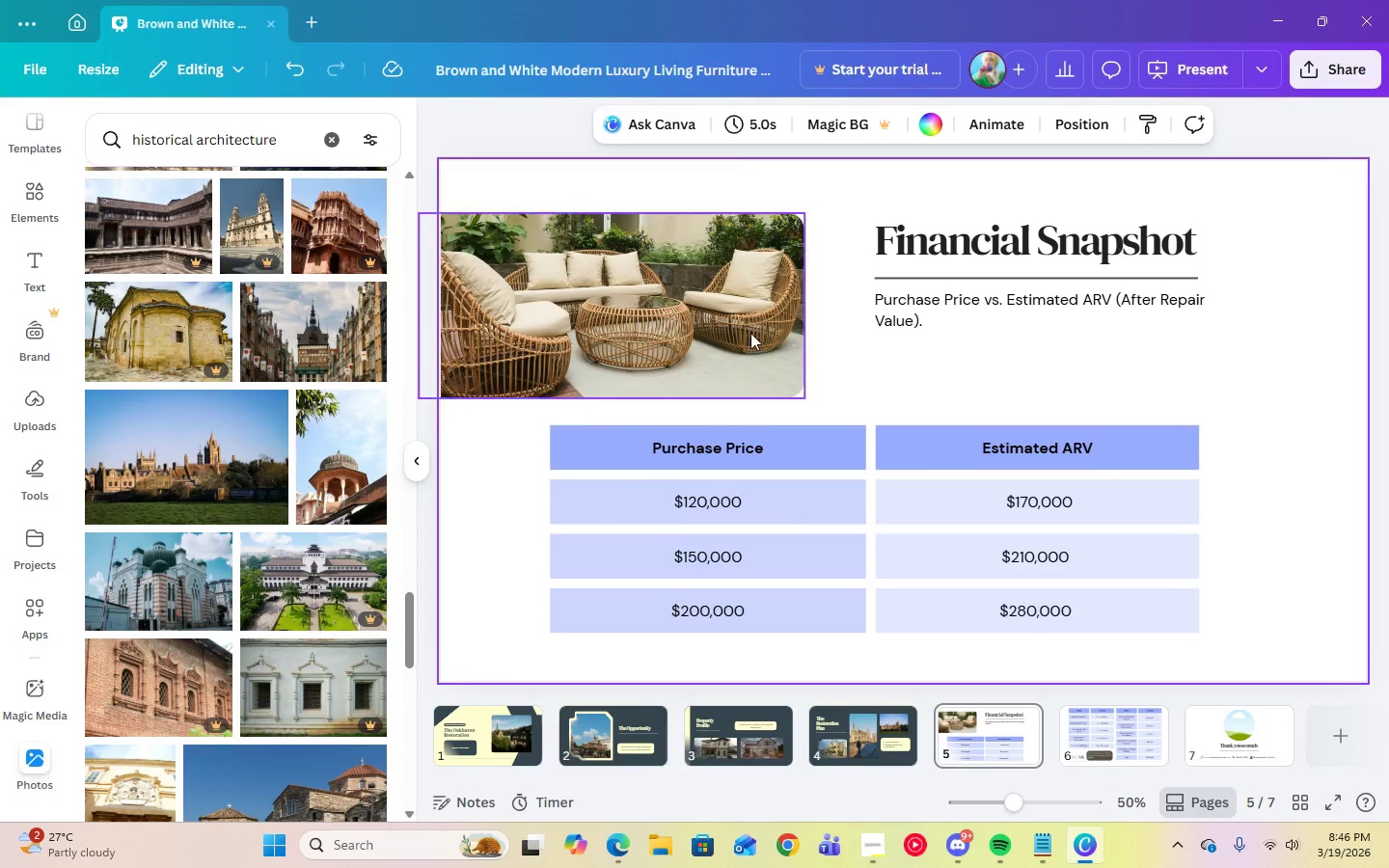 
left_click([749, 333])
 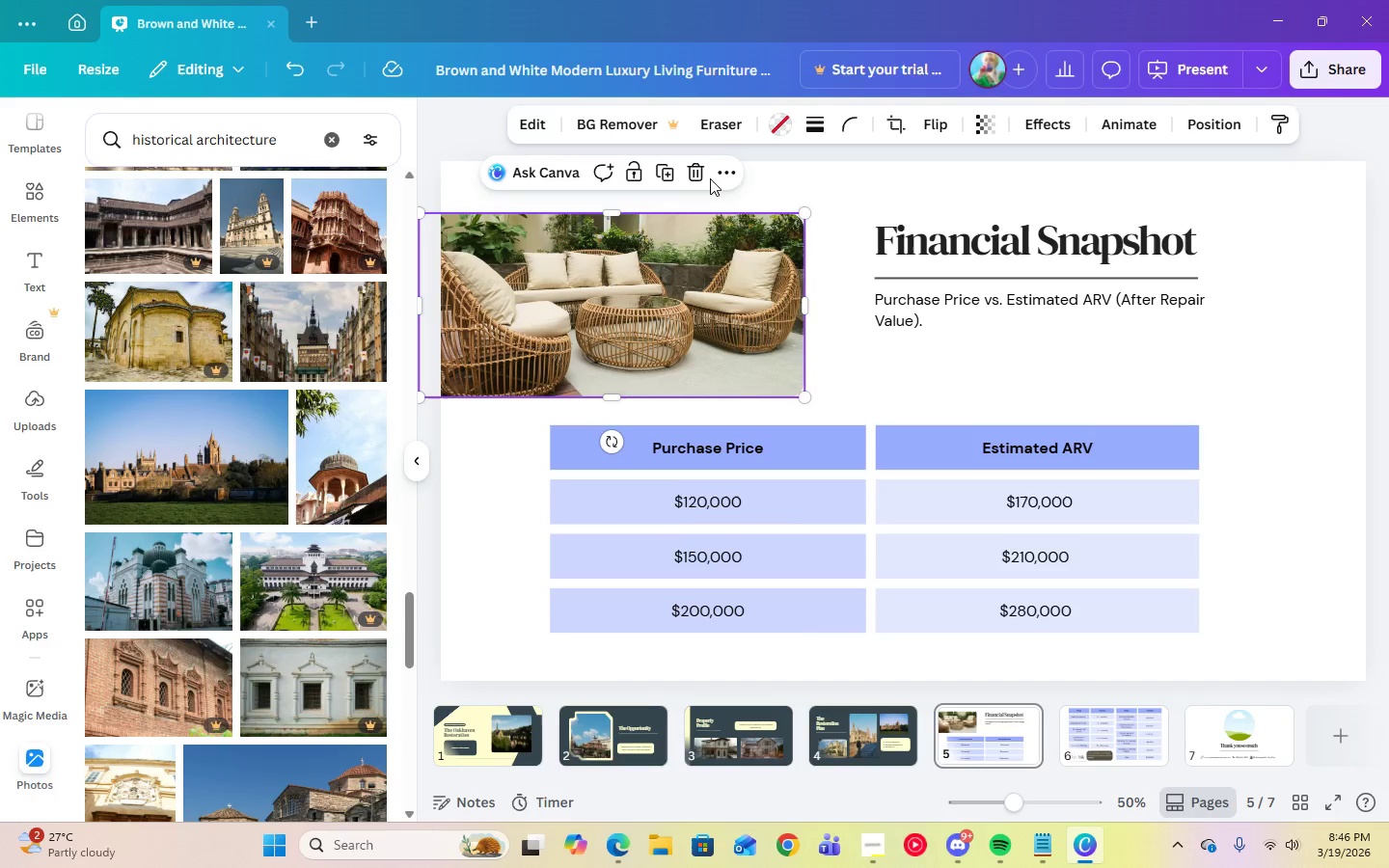 
left_click([700, 174])
 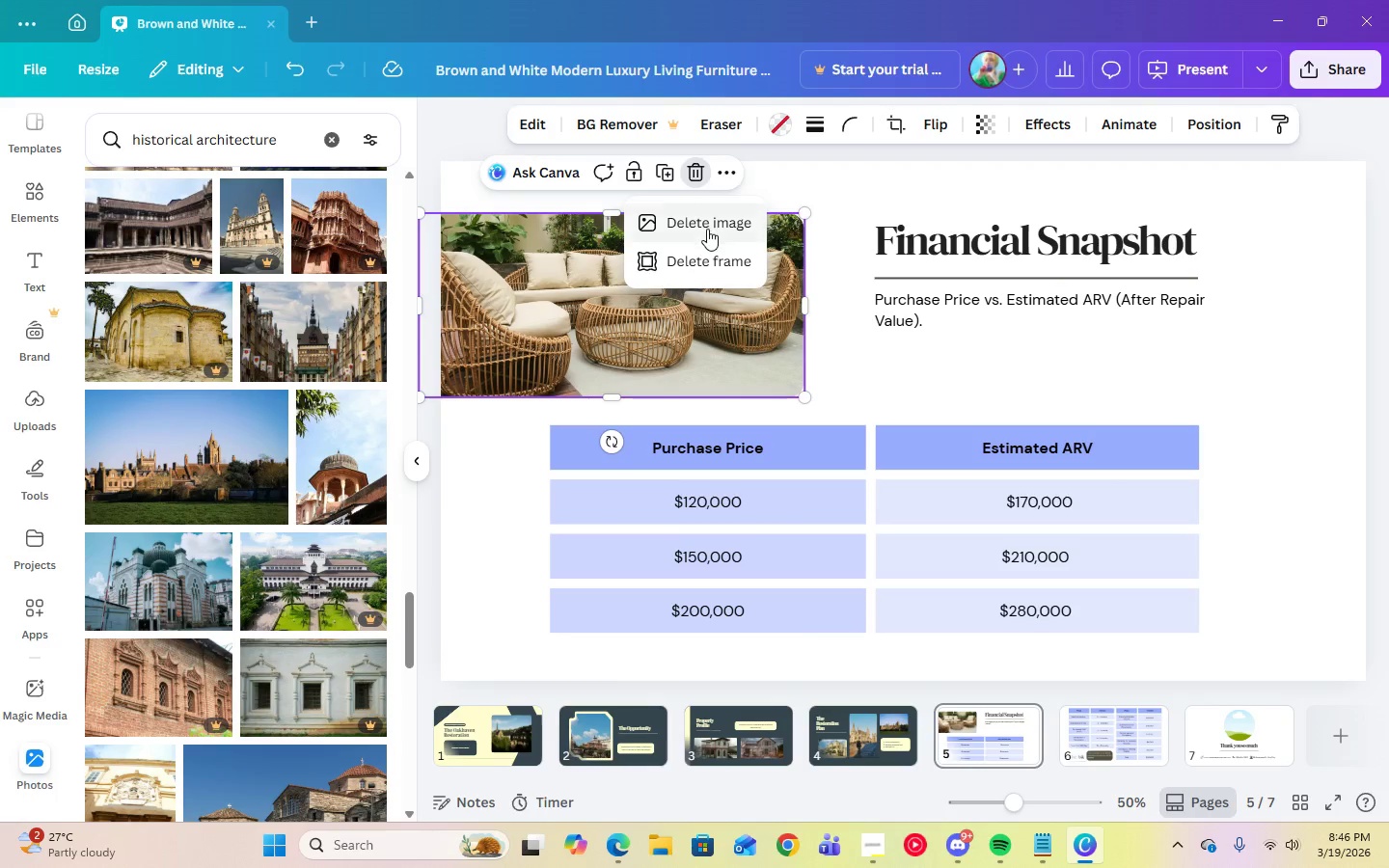 
left_click([707, 228])
 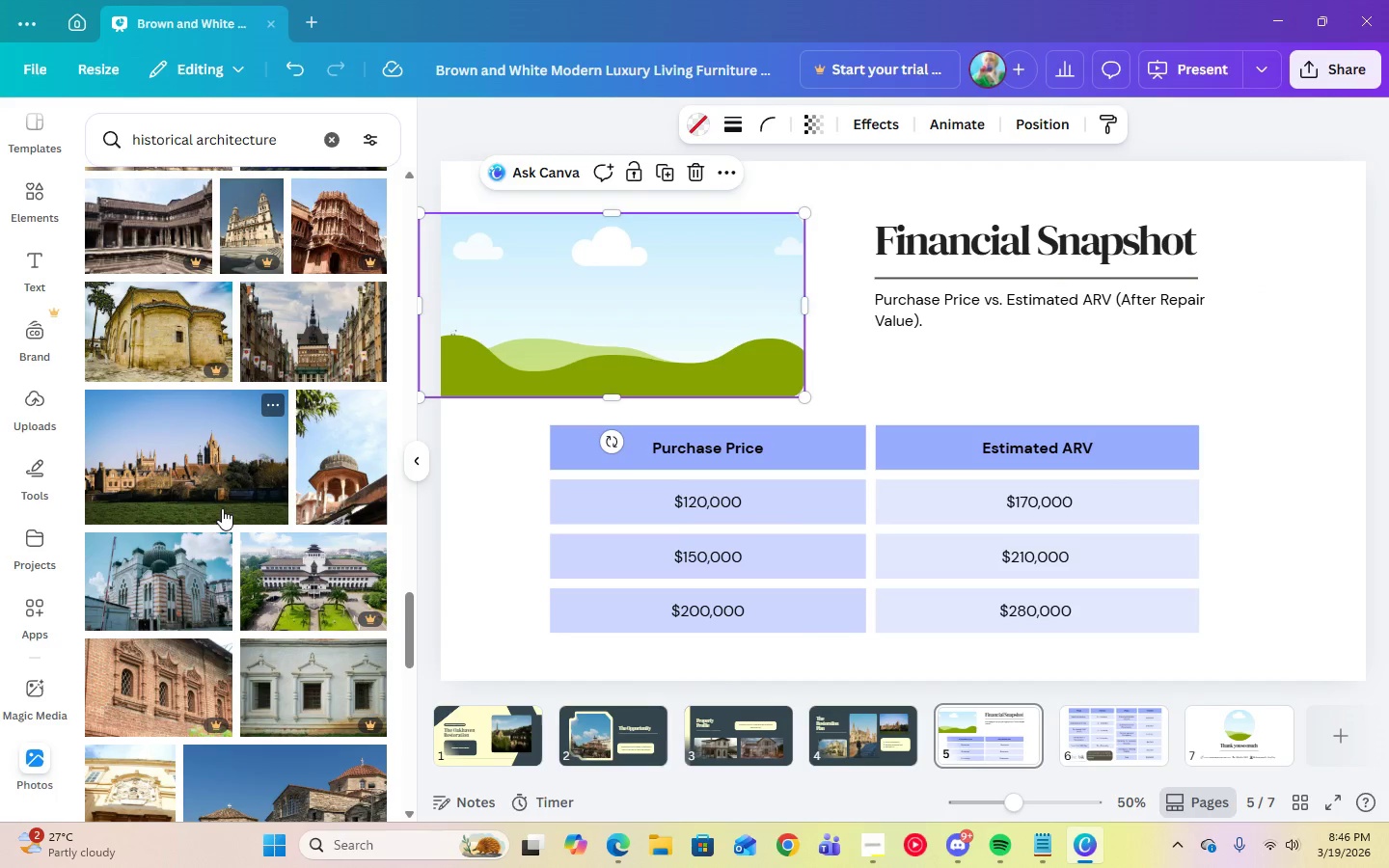 
left_click([169, 566])
 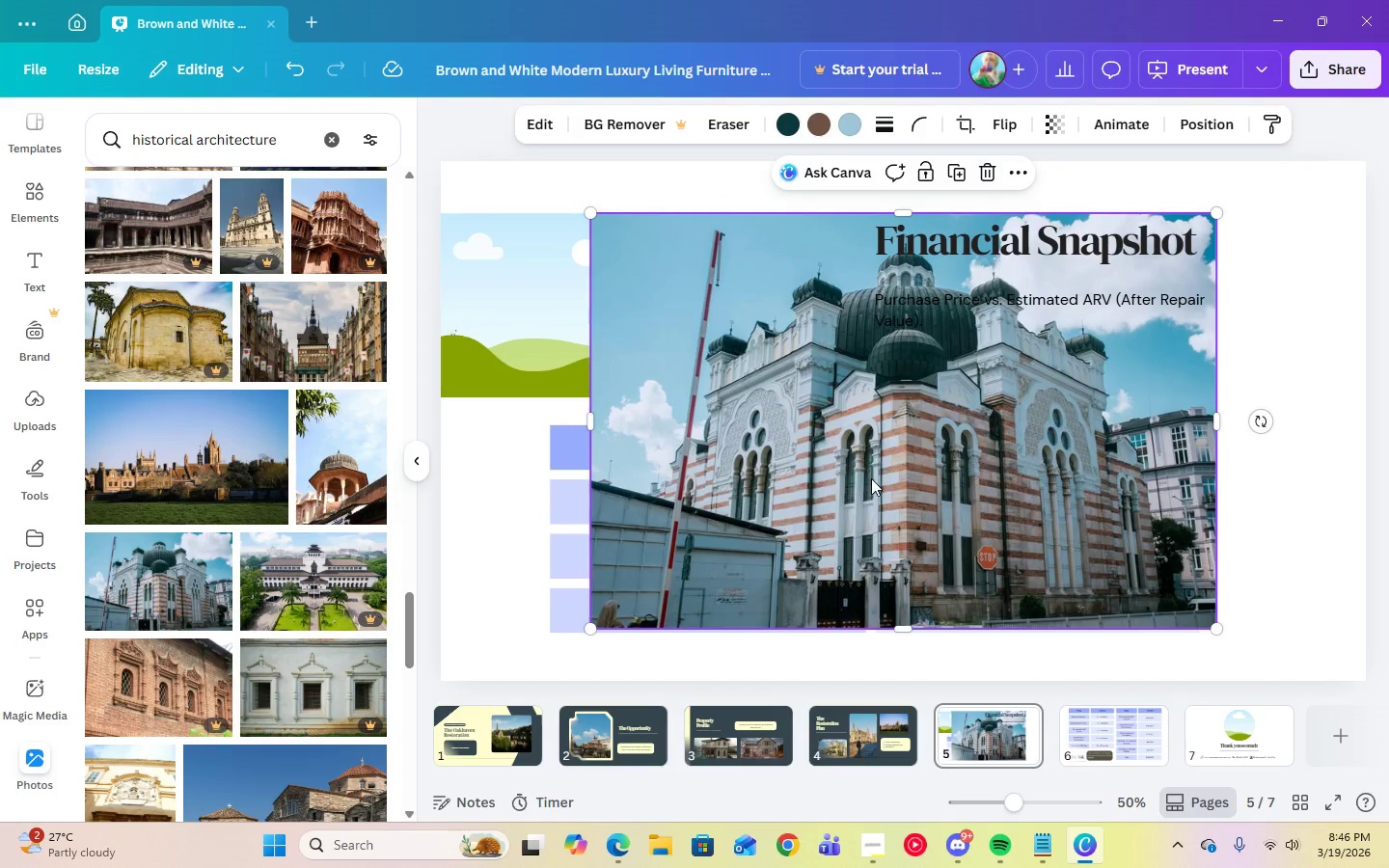 
left_click_drag(start_coordinate=[871, 478], to_coordinate=[689, 345])
 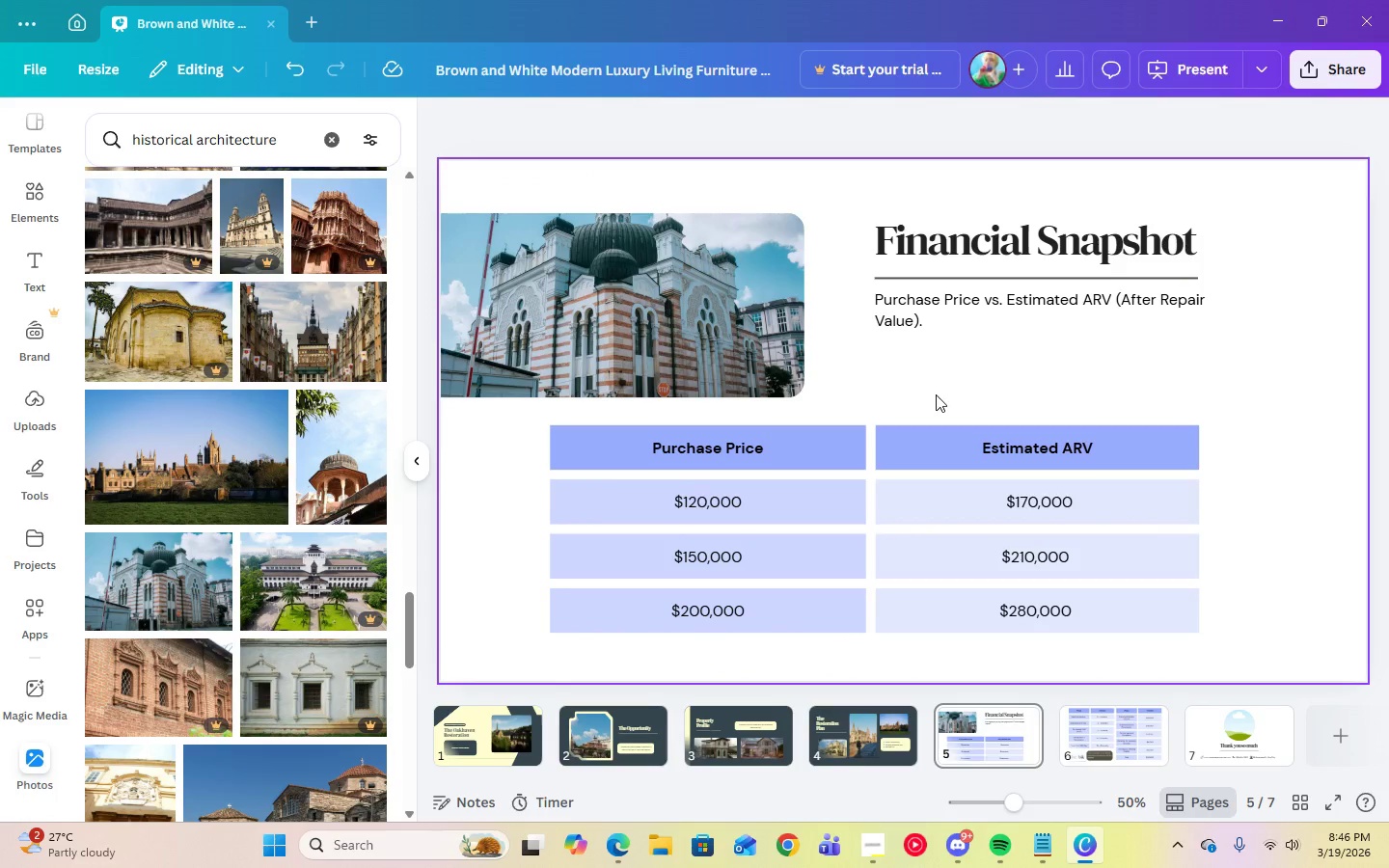 
left_click([936, 394])
 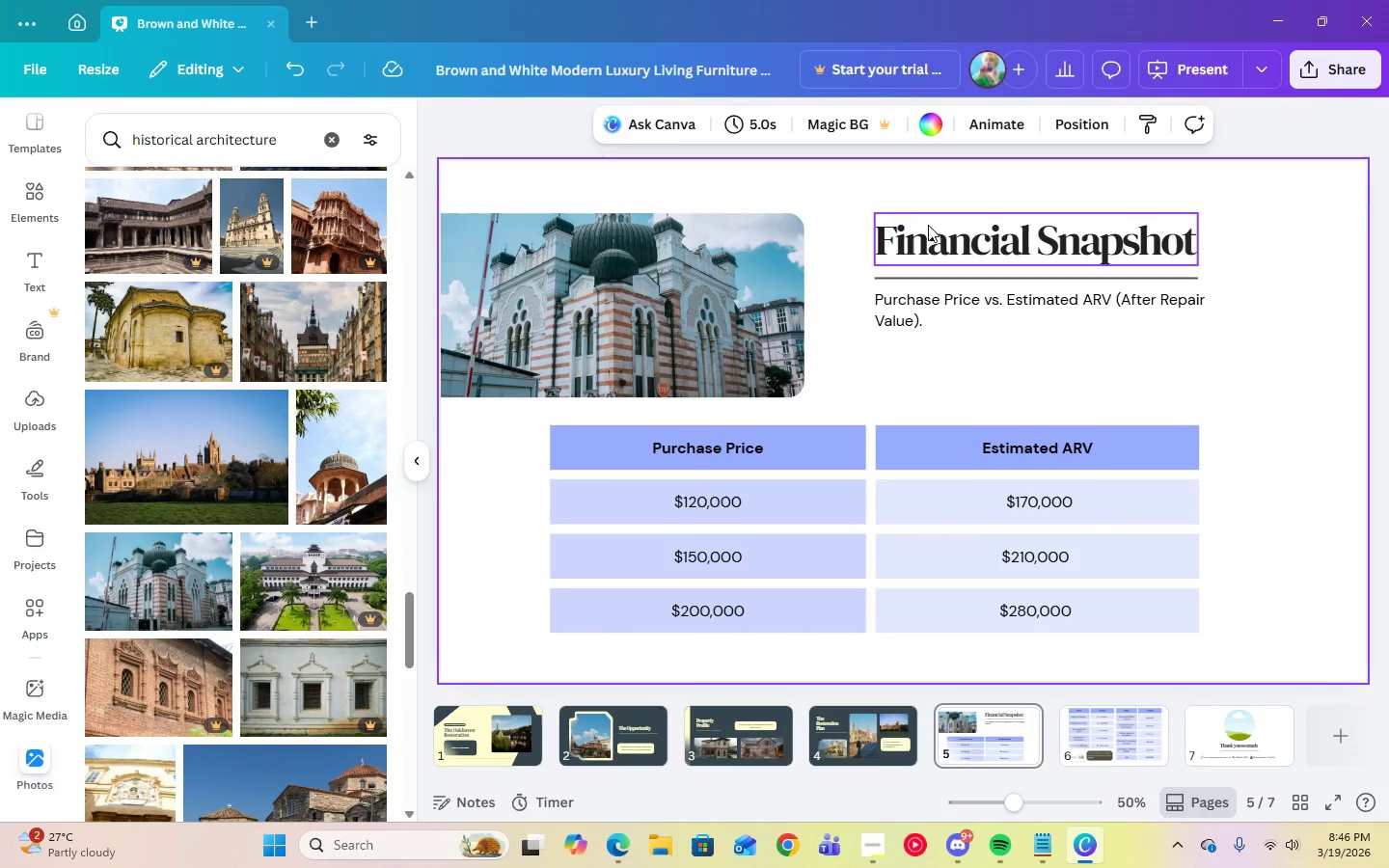 
left_click([937, 127])
 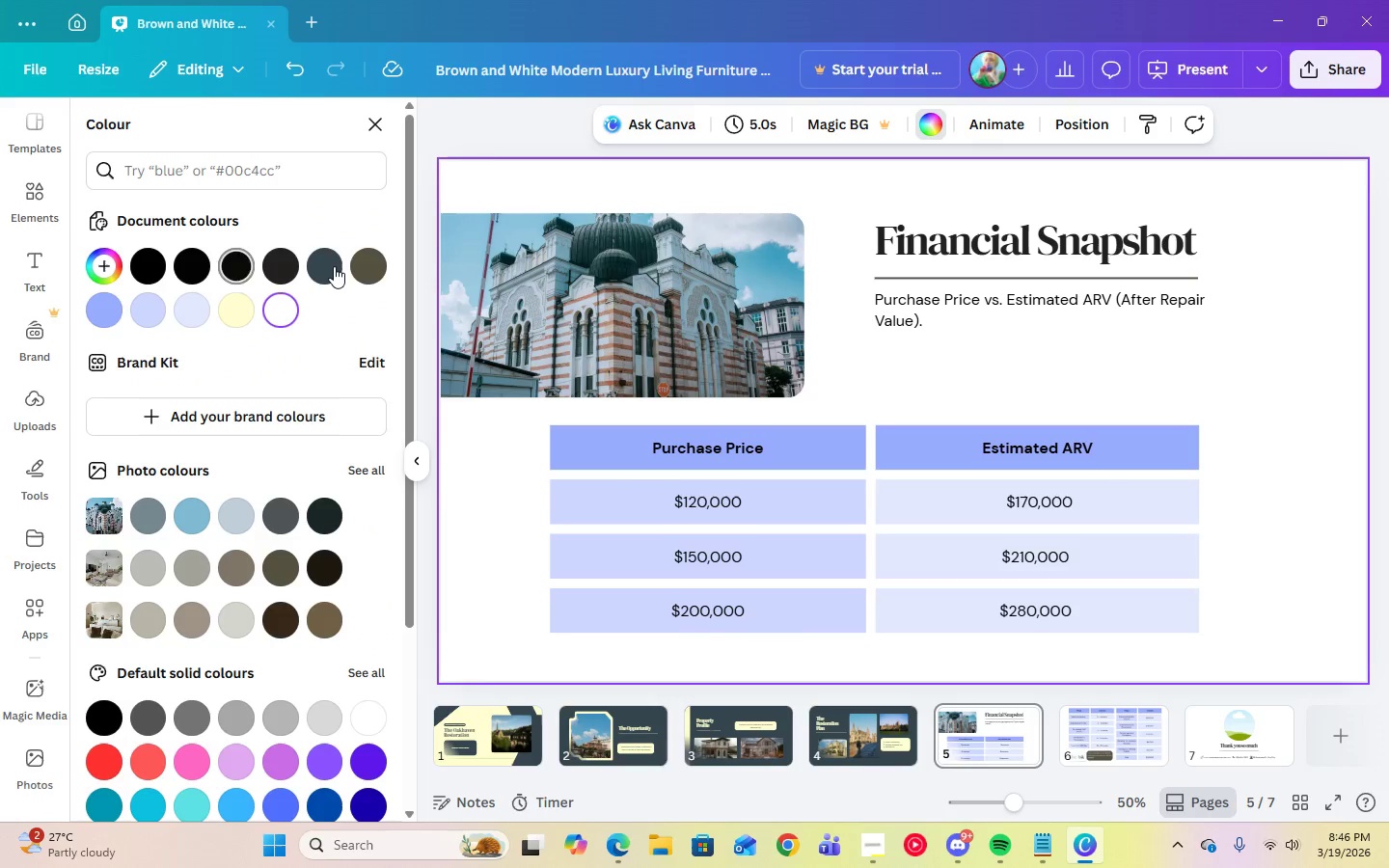 
left_click([334, 266])
 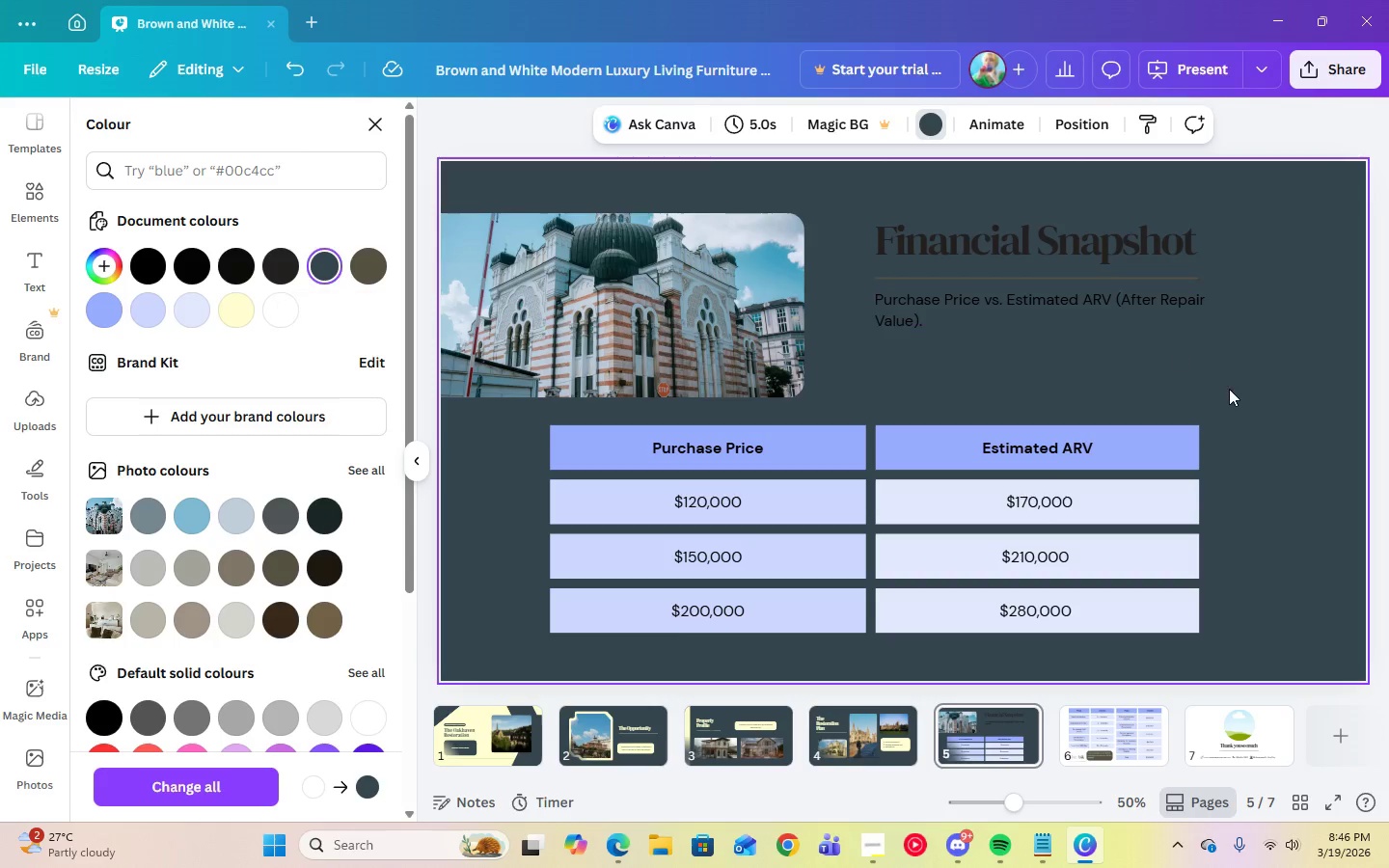 
left_click([1237, 393])
 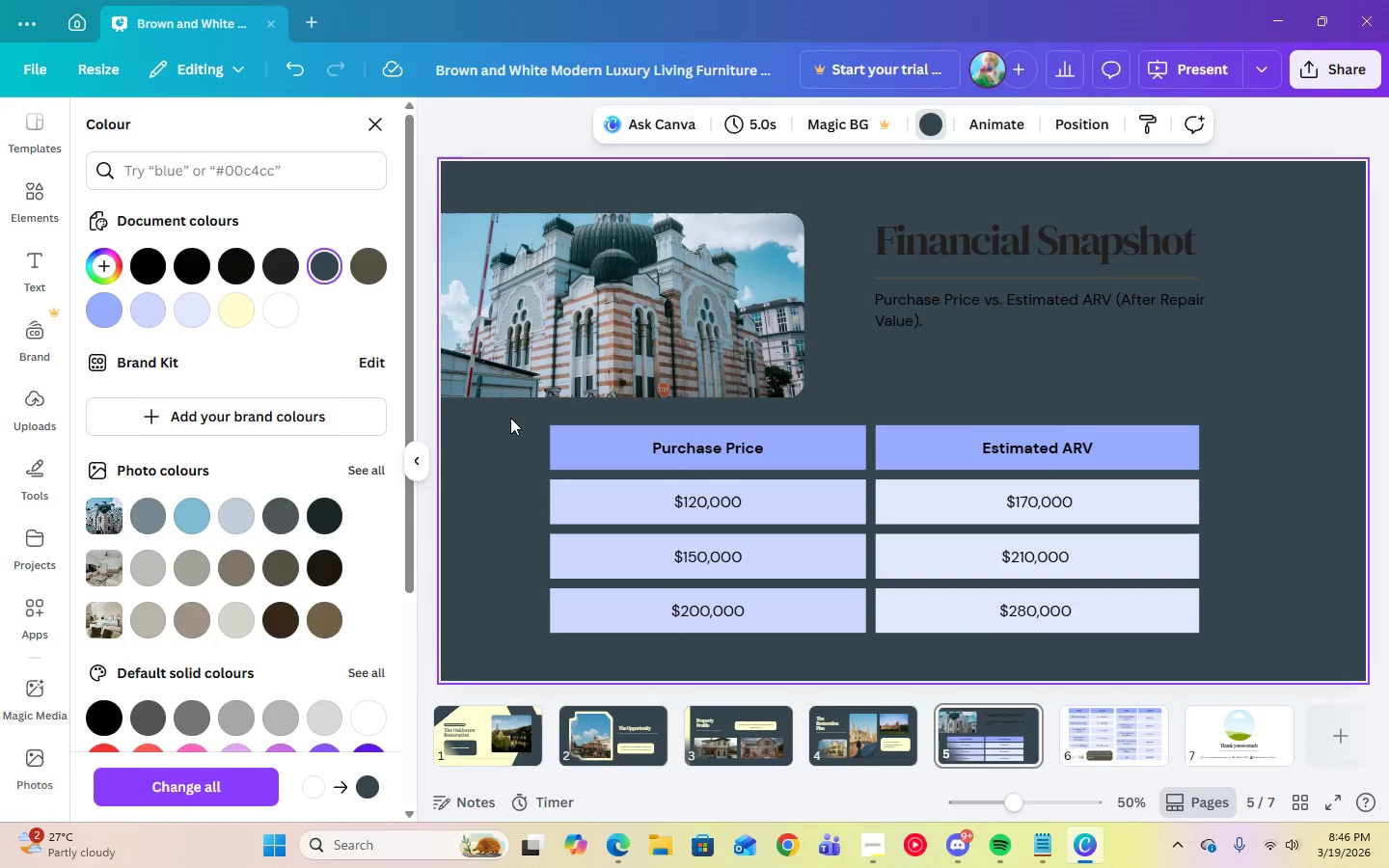 
left_click([629, 444])
 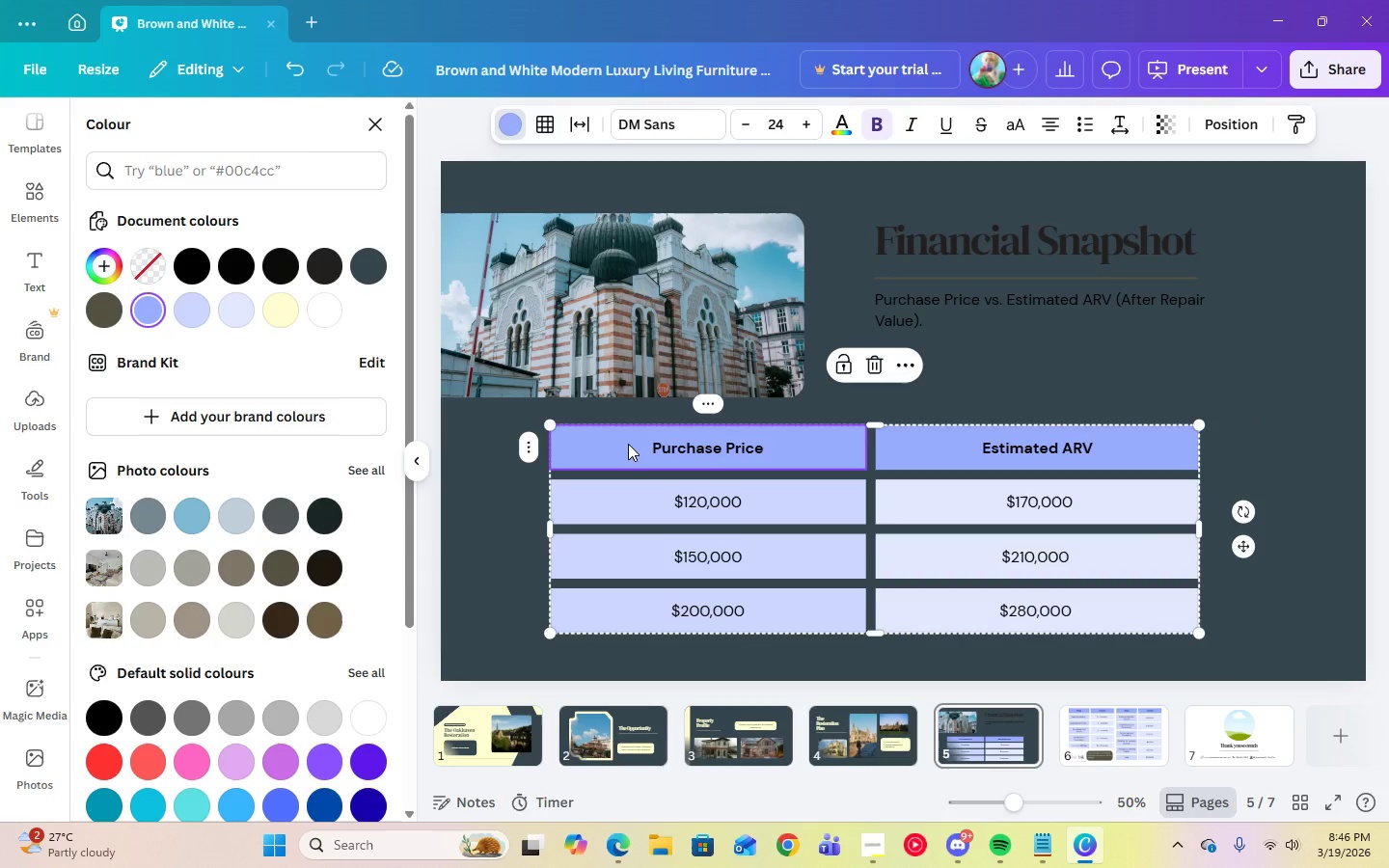 
left_click_drag(start_coordinate=[628, 444], to_coordinate=[976, 448])
 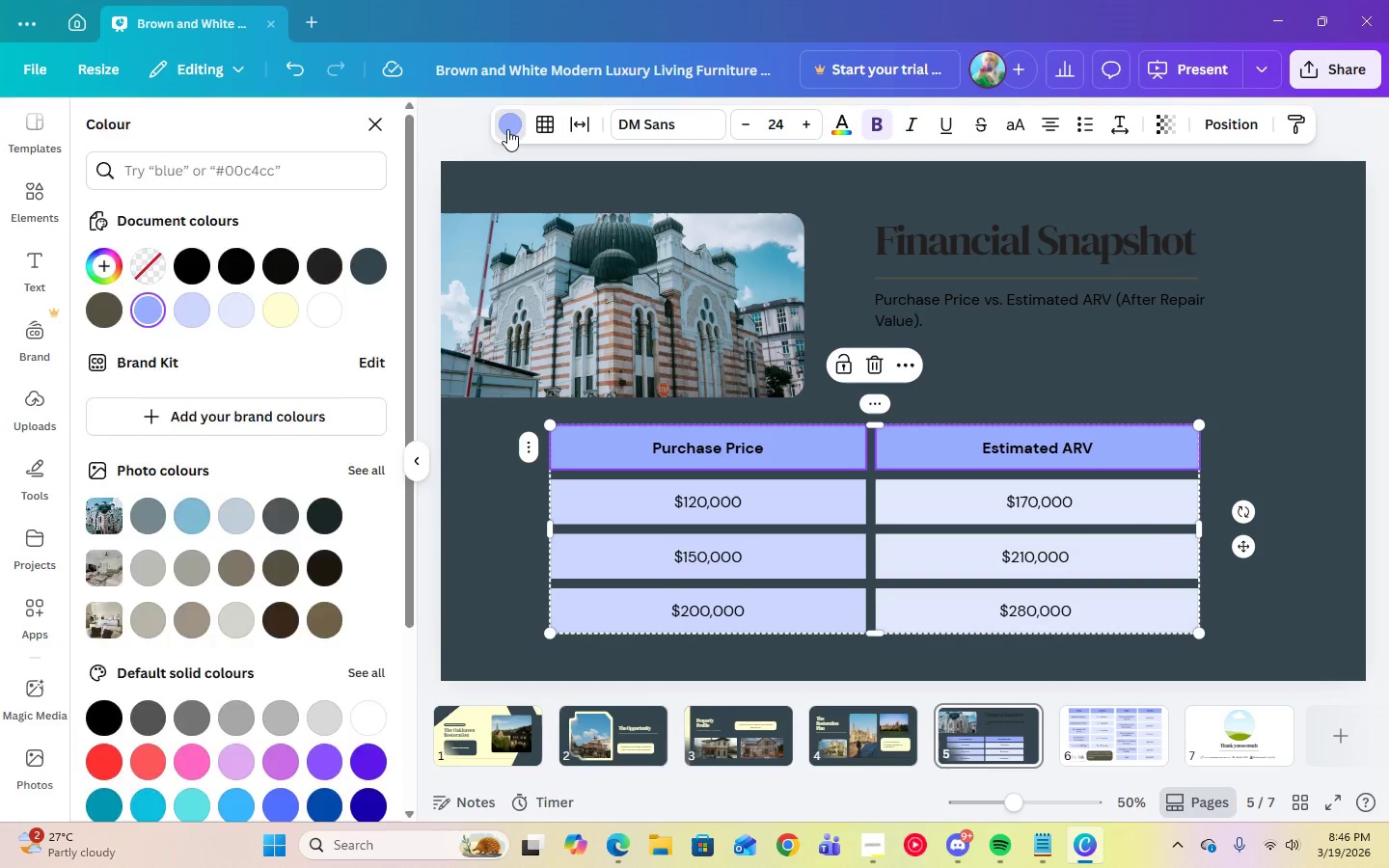 
double_click([507, 129])
 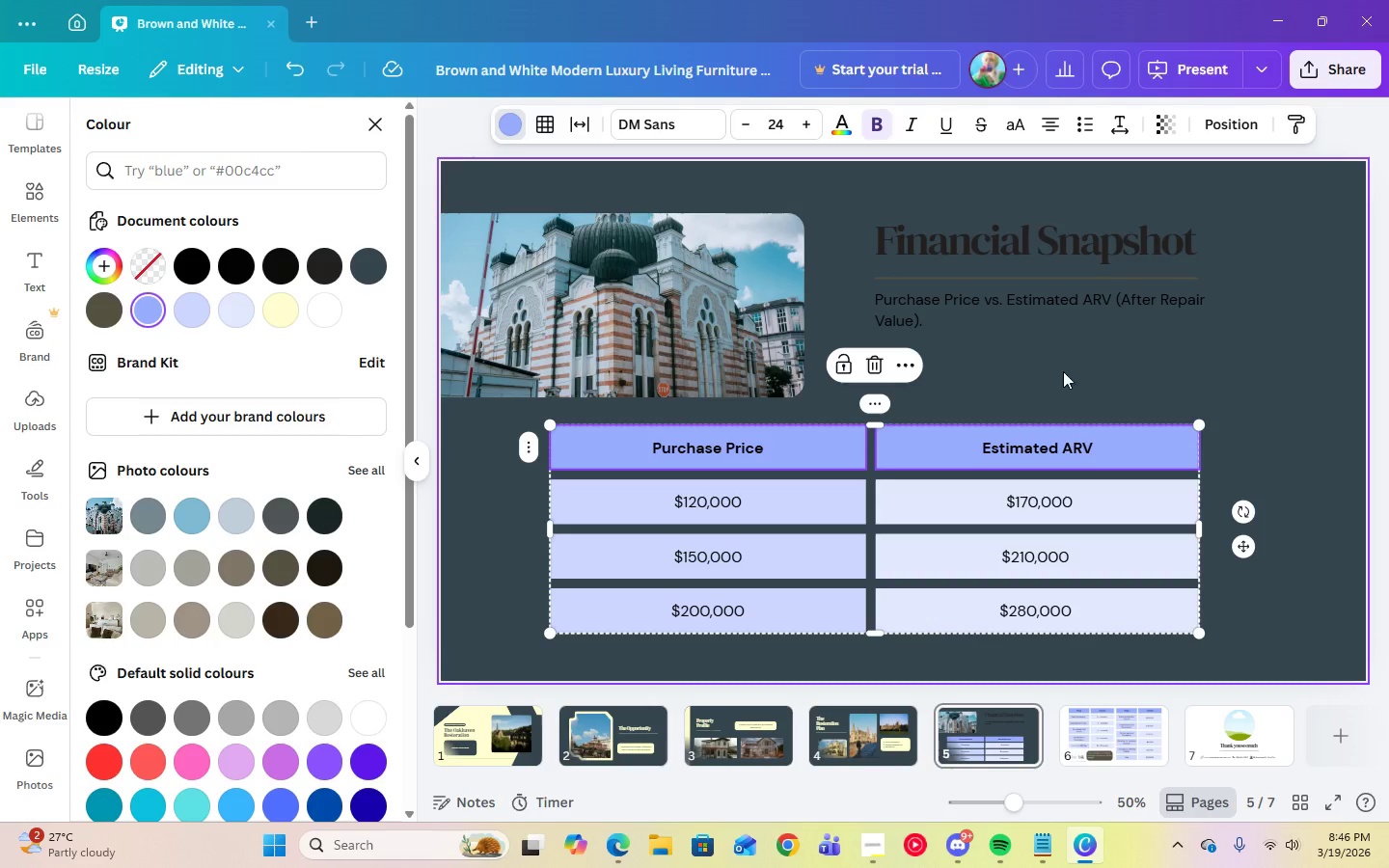 
left_click([1106, 360])
 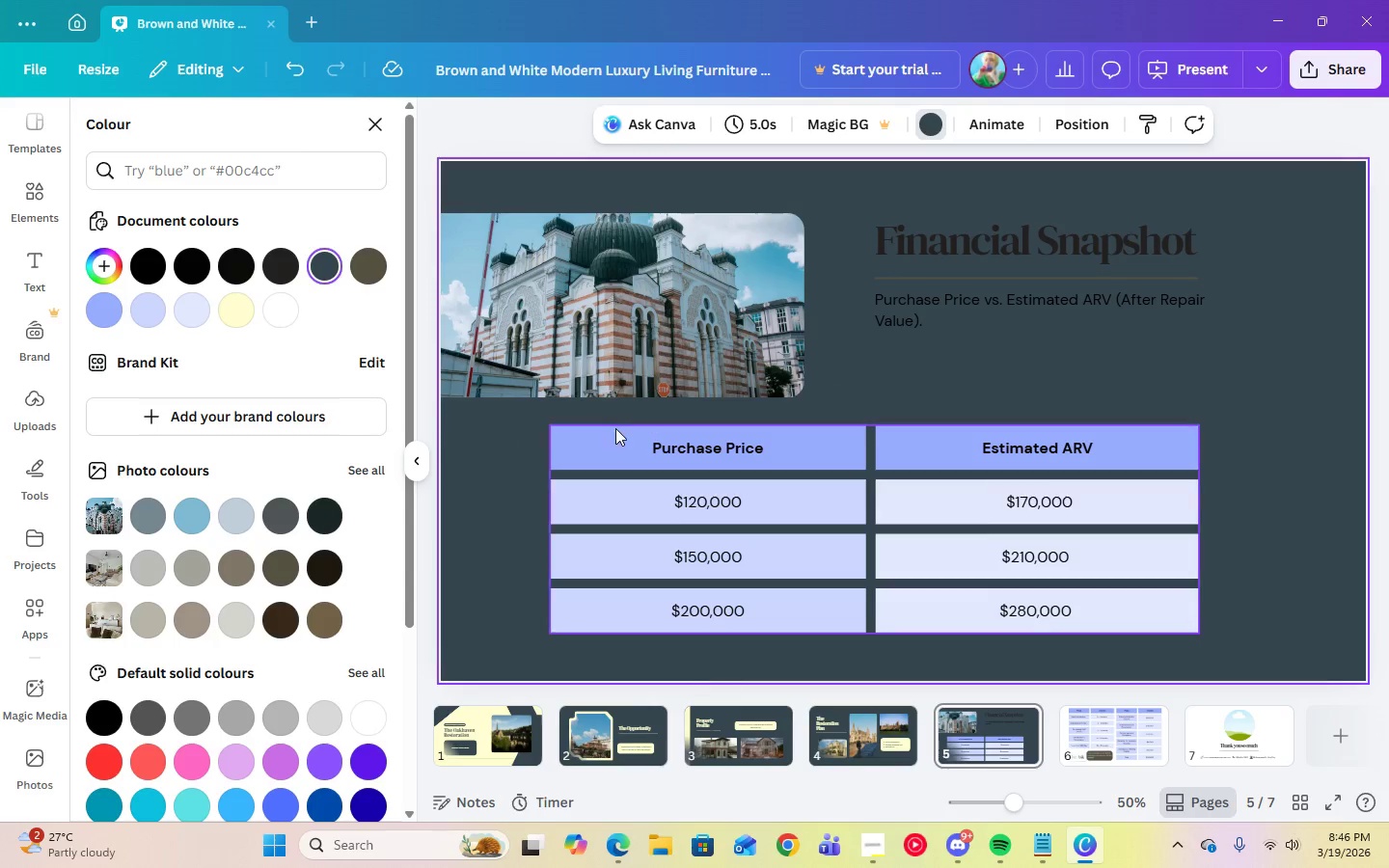 
left_click([622, 446])
 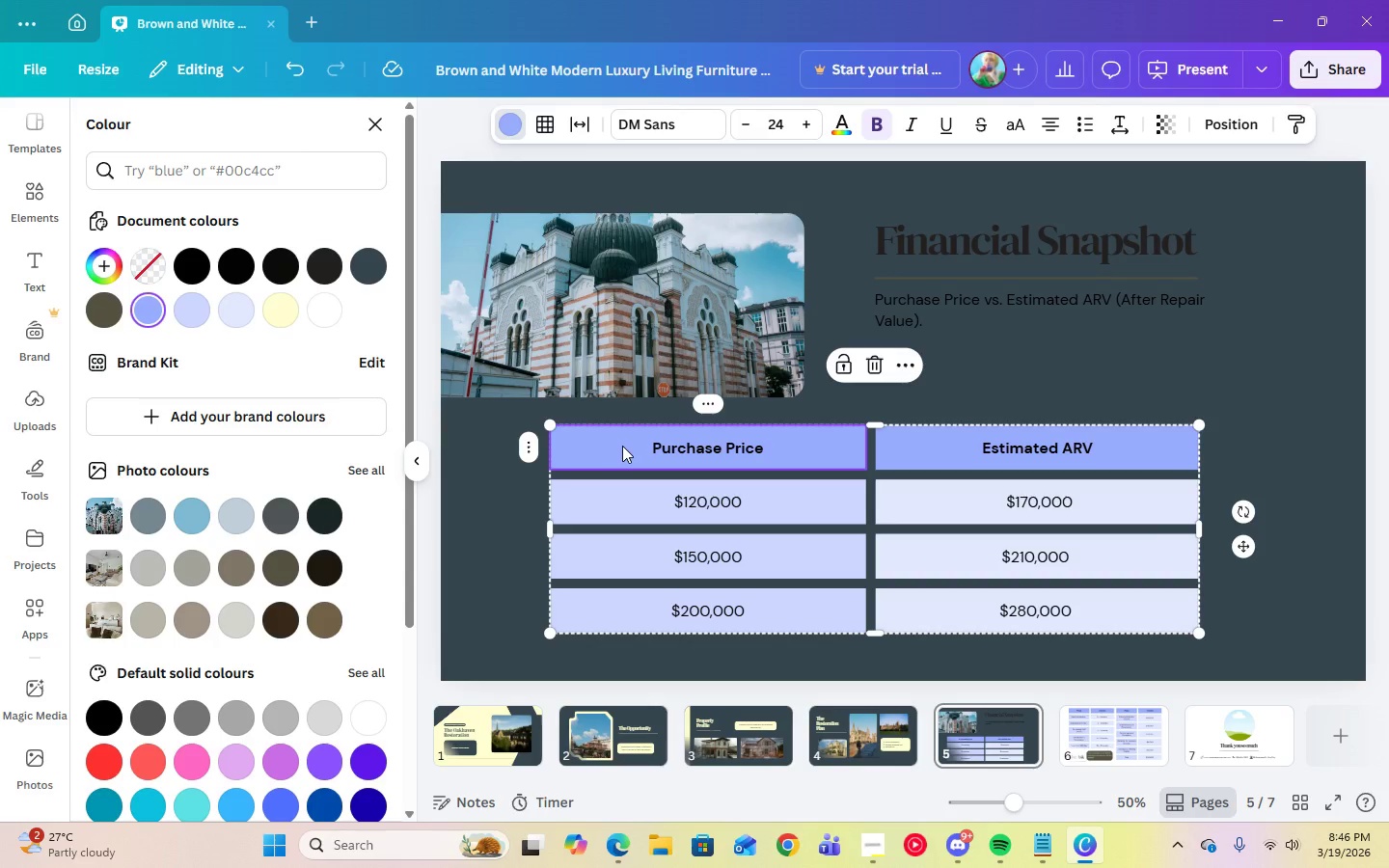 
left_click_drag(start_coordinate=[622, 446], to_coordinate=[1028, 600])
 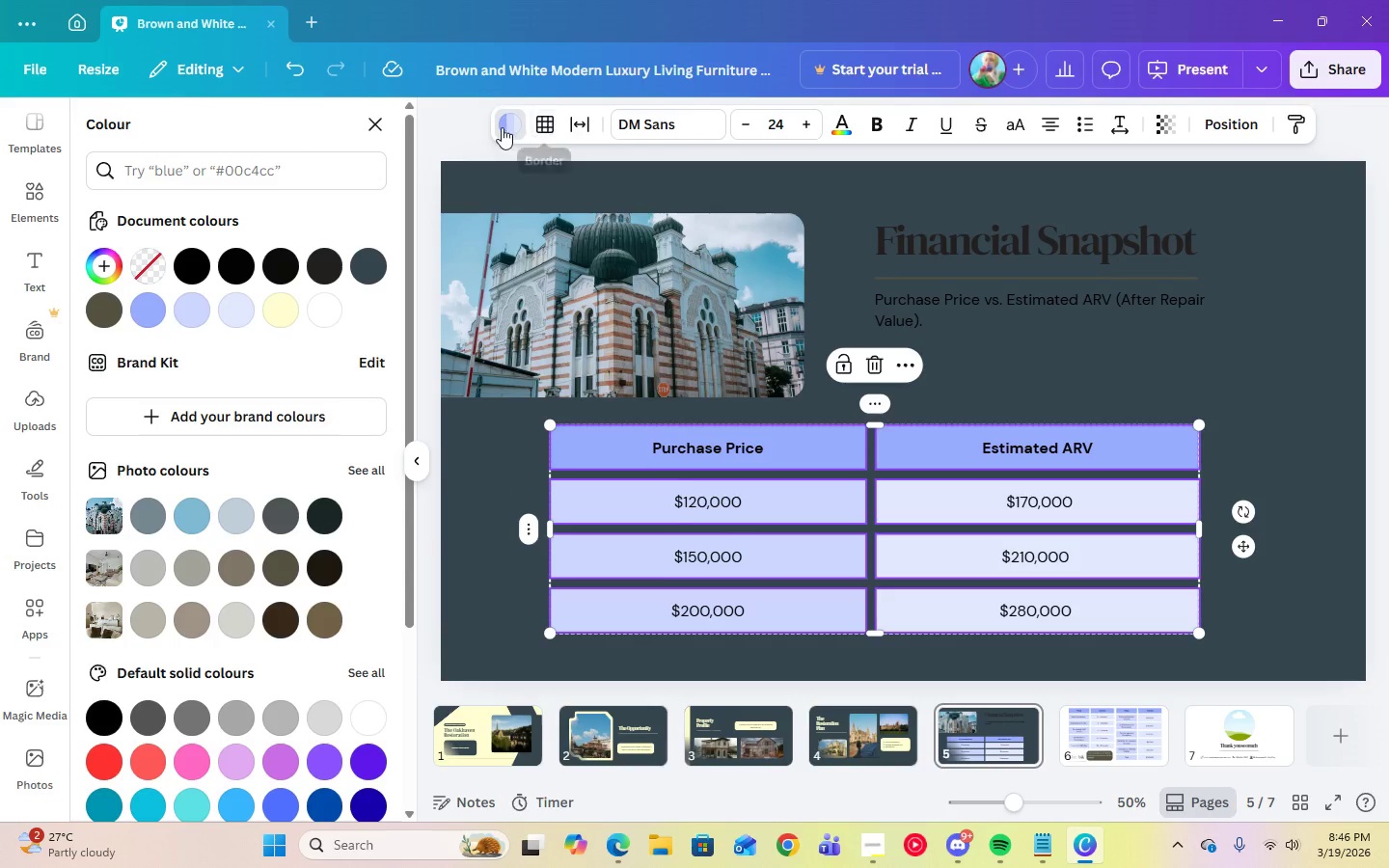 
left_click([502, 127])
 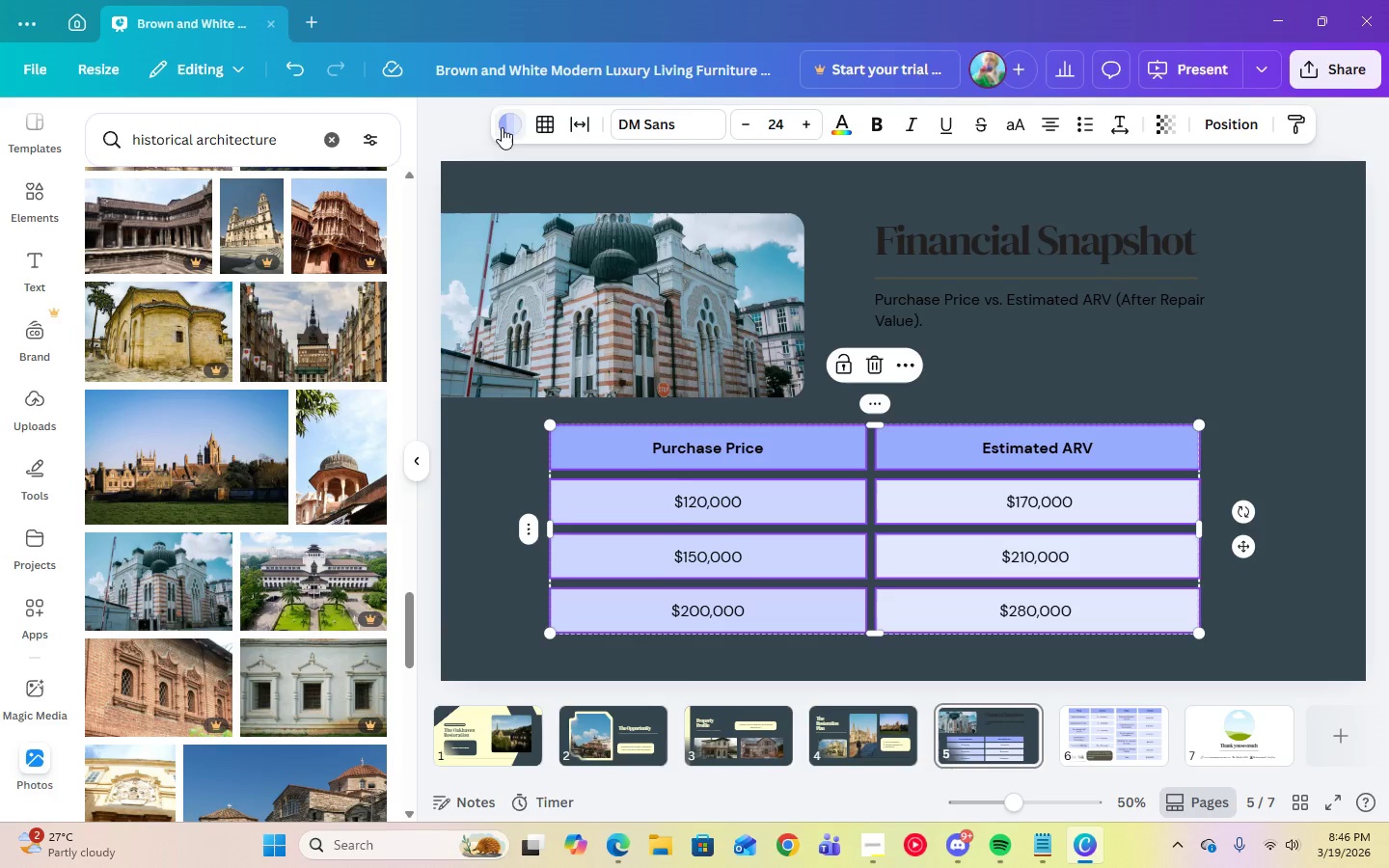 
left_click([502, 127])
 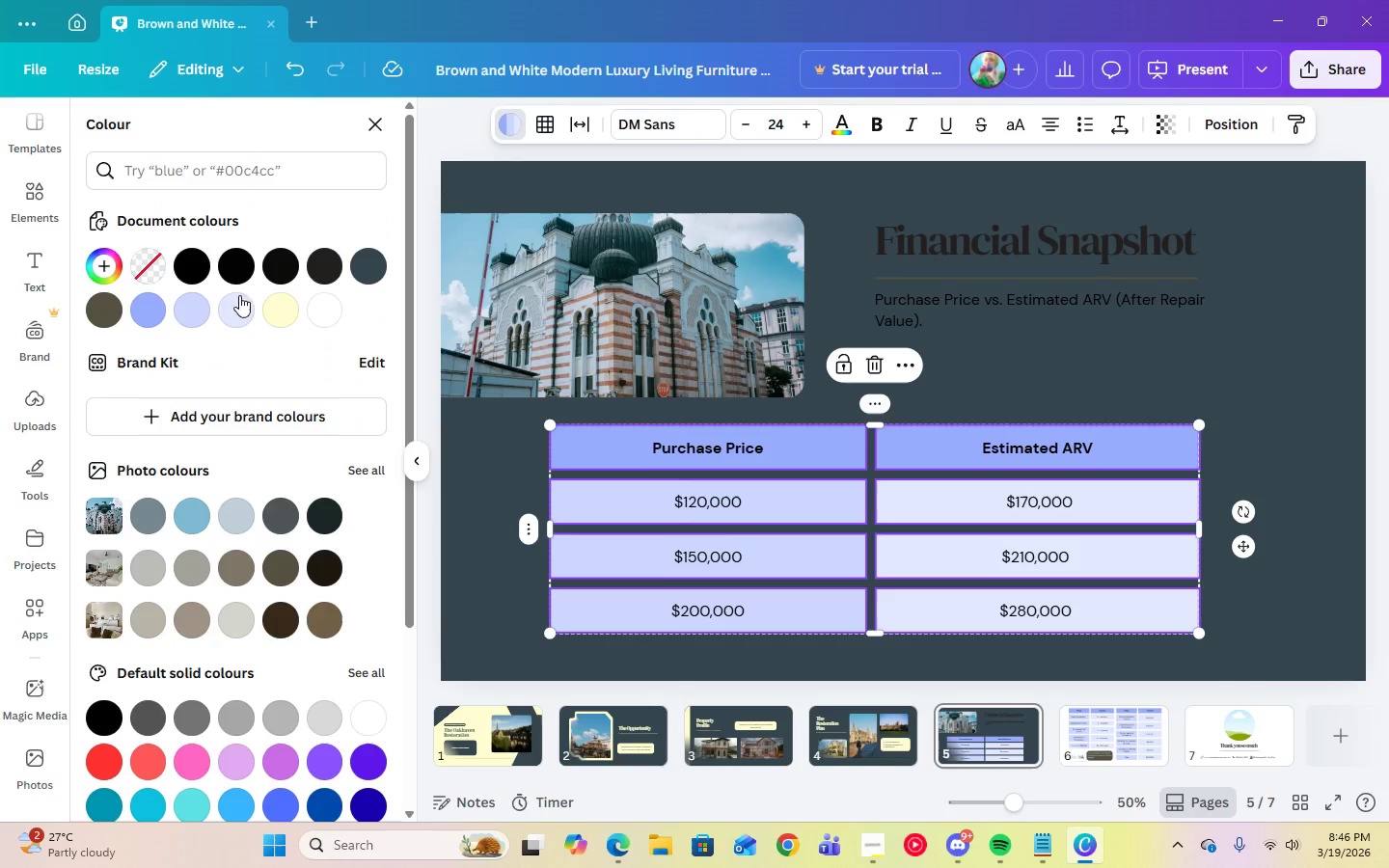 
left_click([294, 317])
 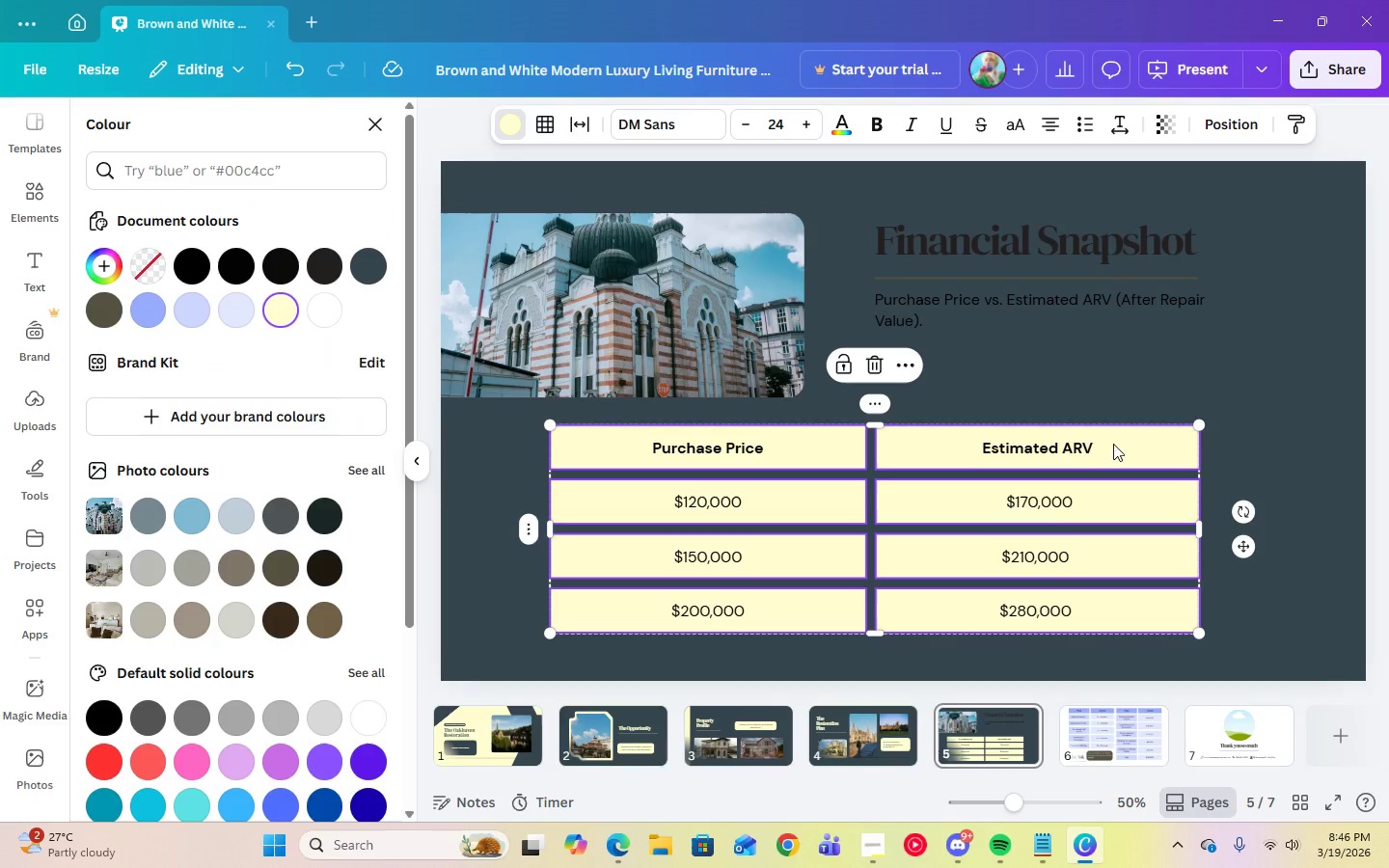 
left_click([1083, 378])
 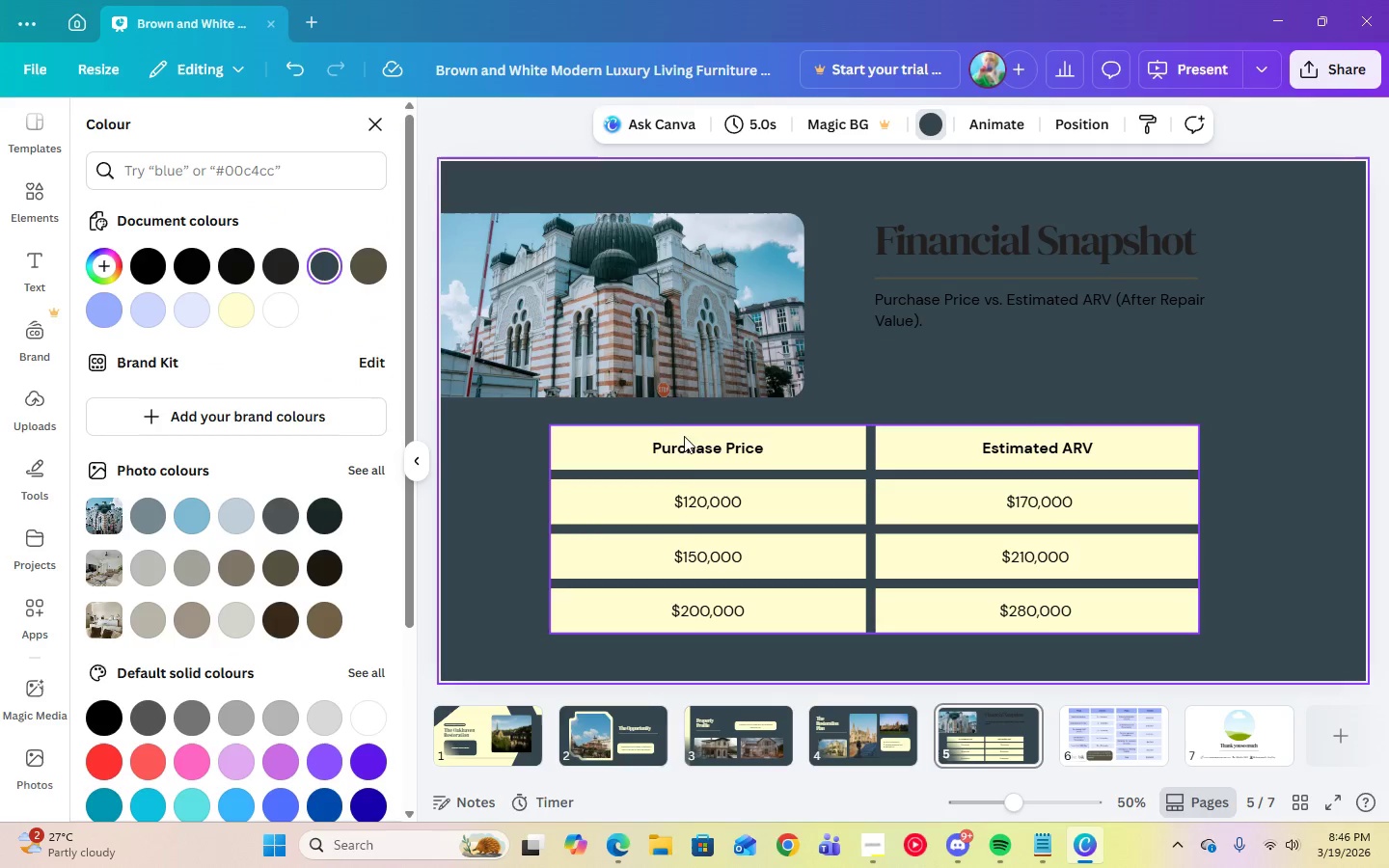 
left_click([685, 448])
 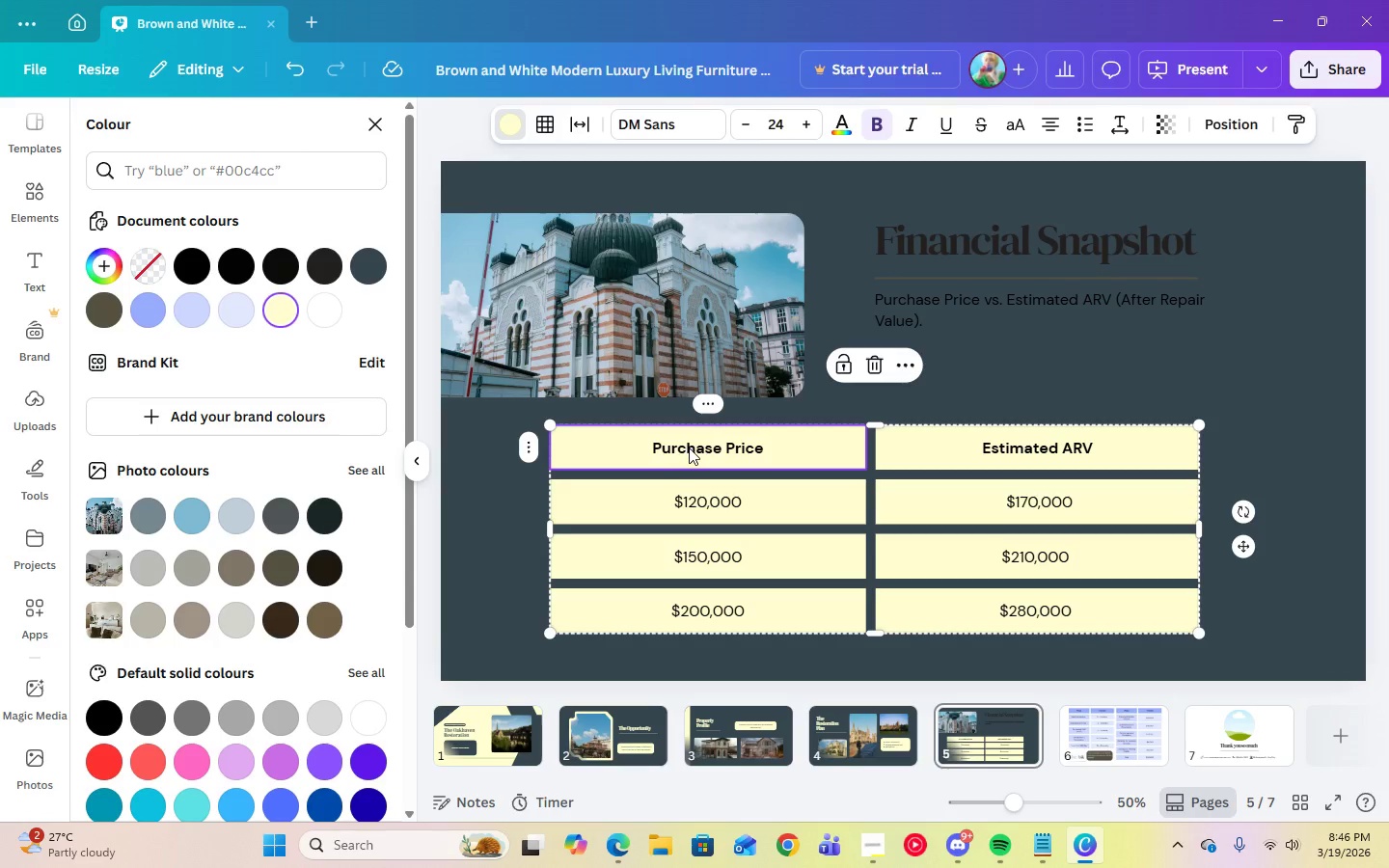 
left_click_drag(start_coordinate=[685, 448], to_coordinate=[1031, 599])
 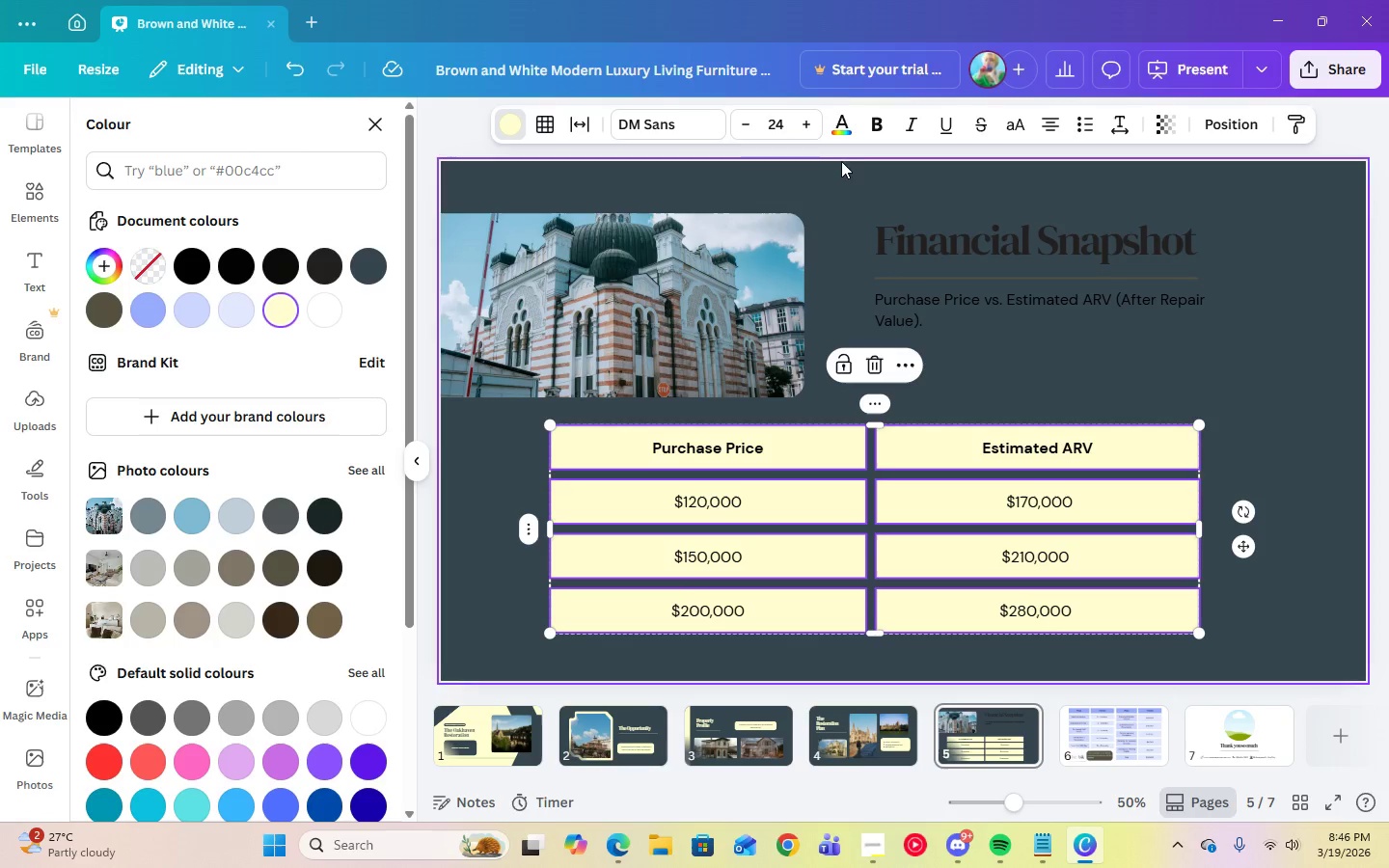 
left_click([837, 134])
 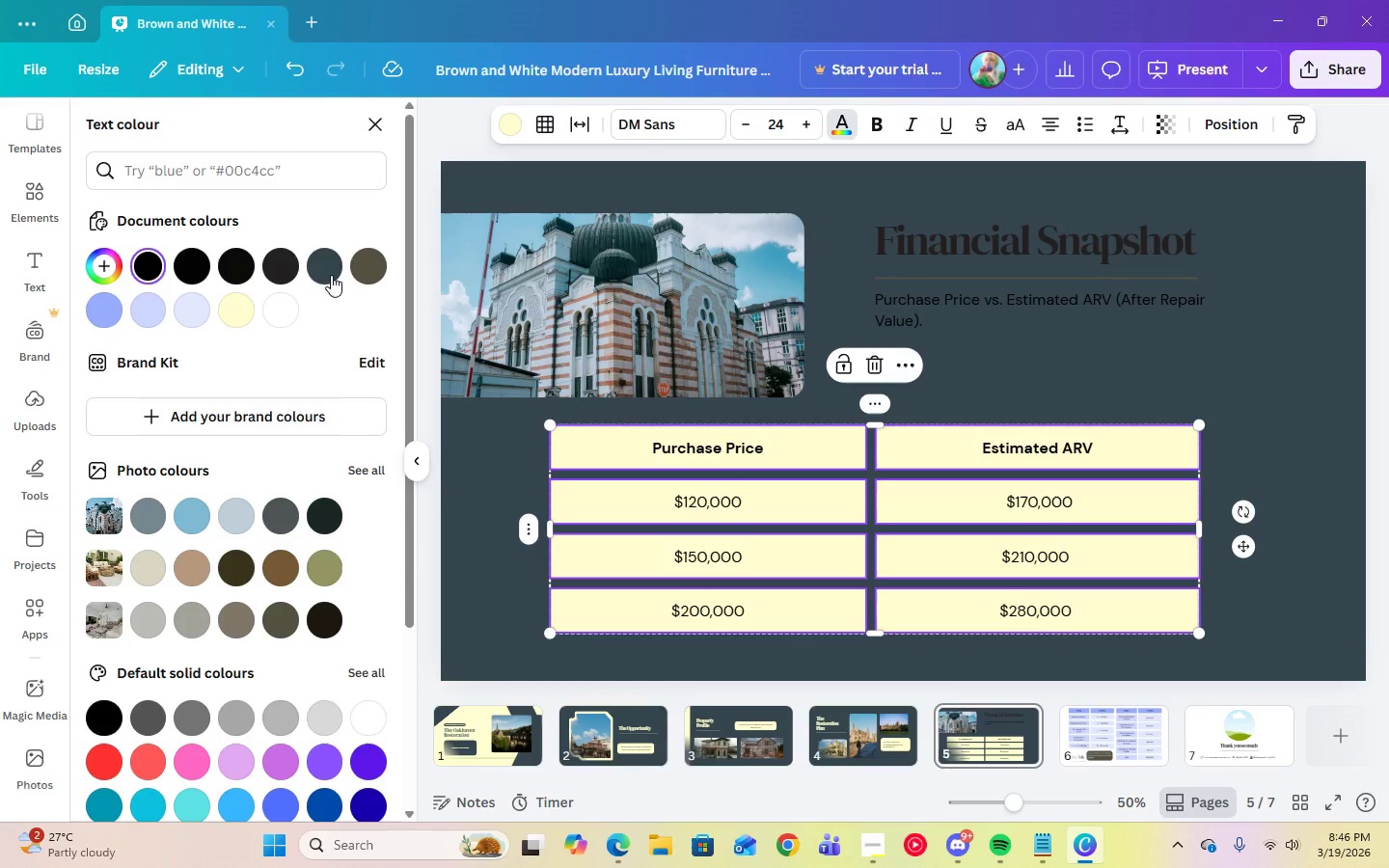 
left_click([330, 273])
 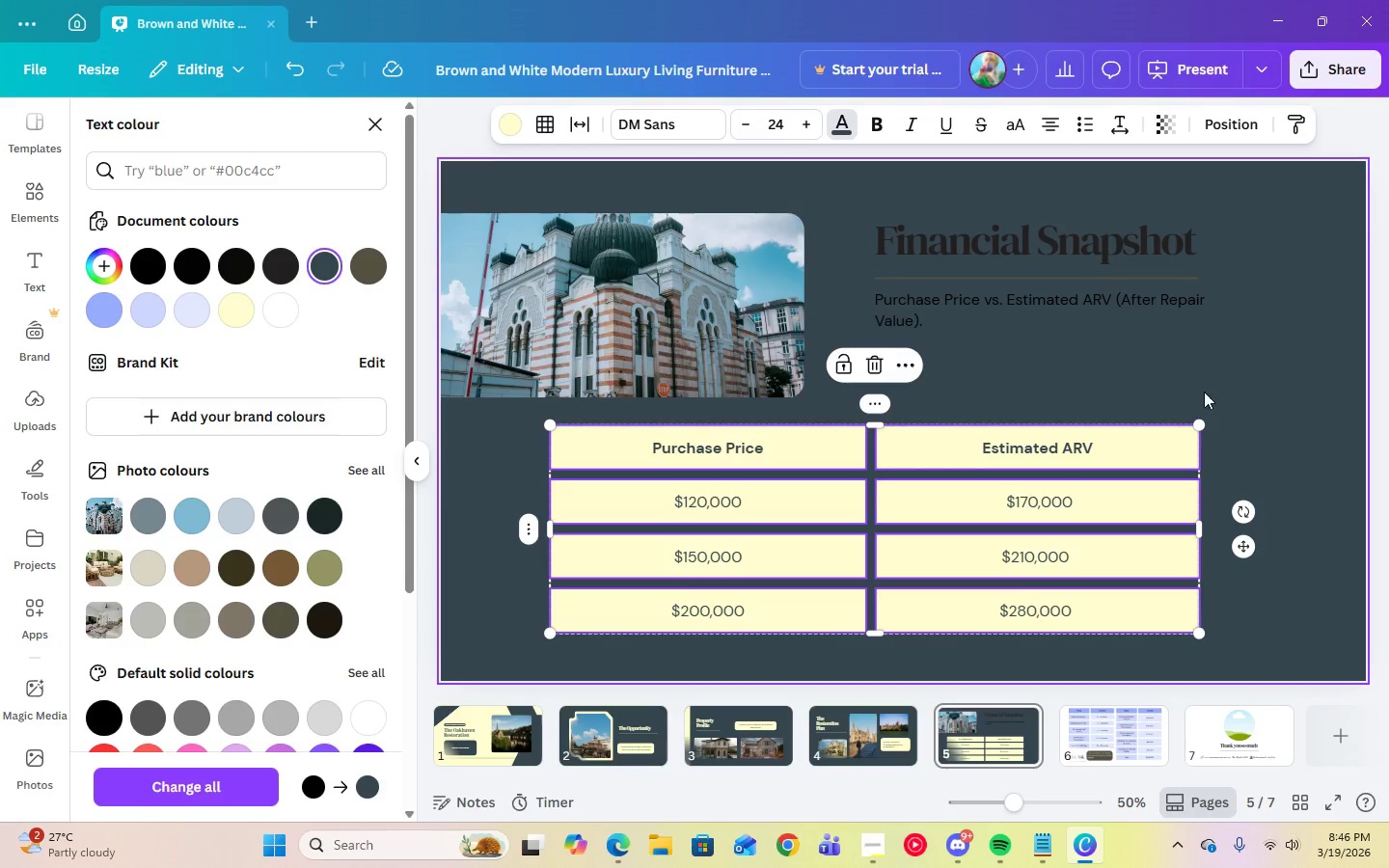 
left_click([1207, 392])
 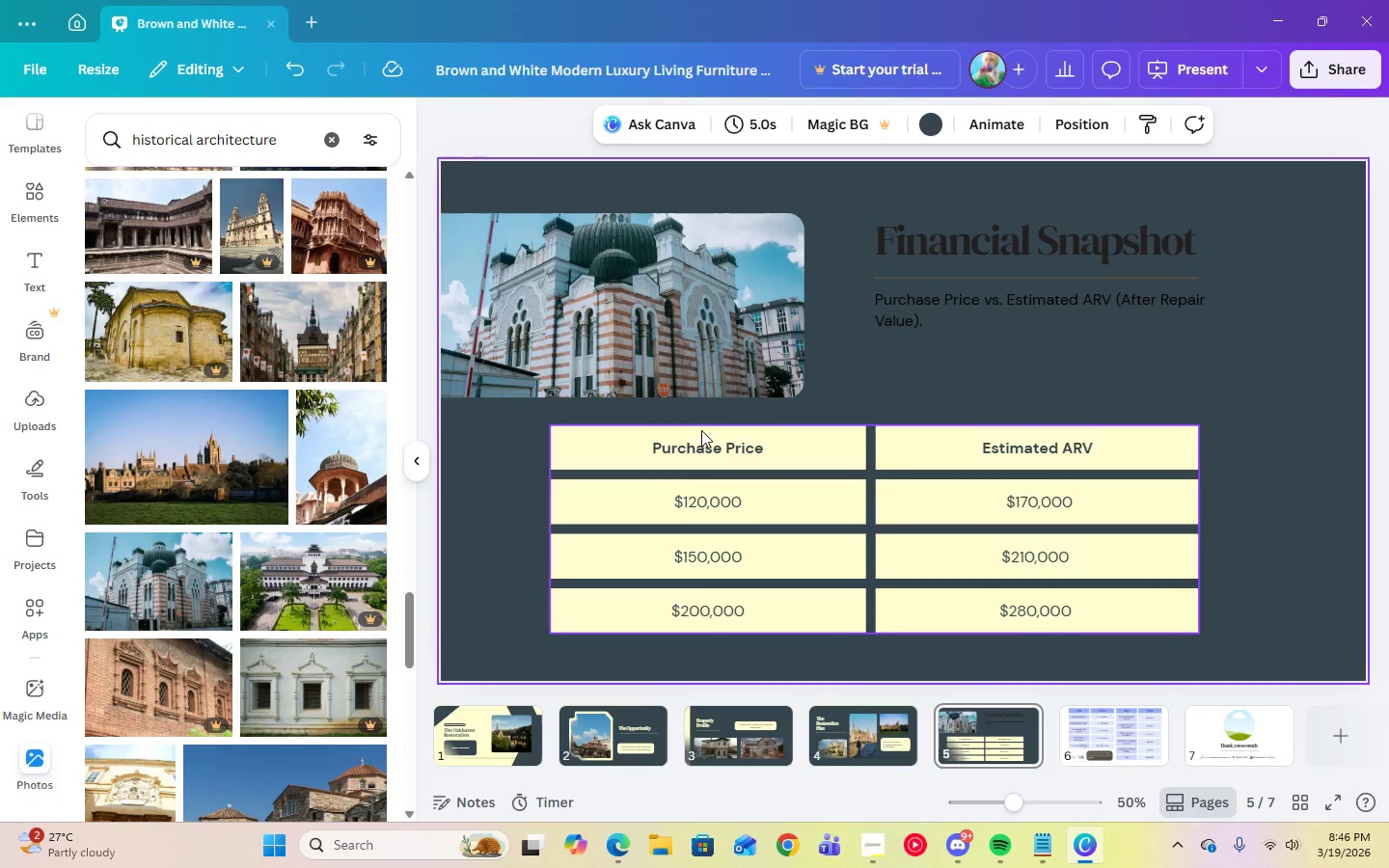 
left_click([701, 447])
 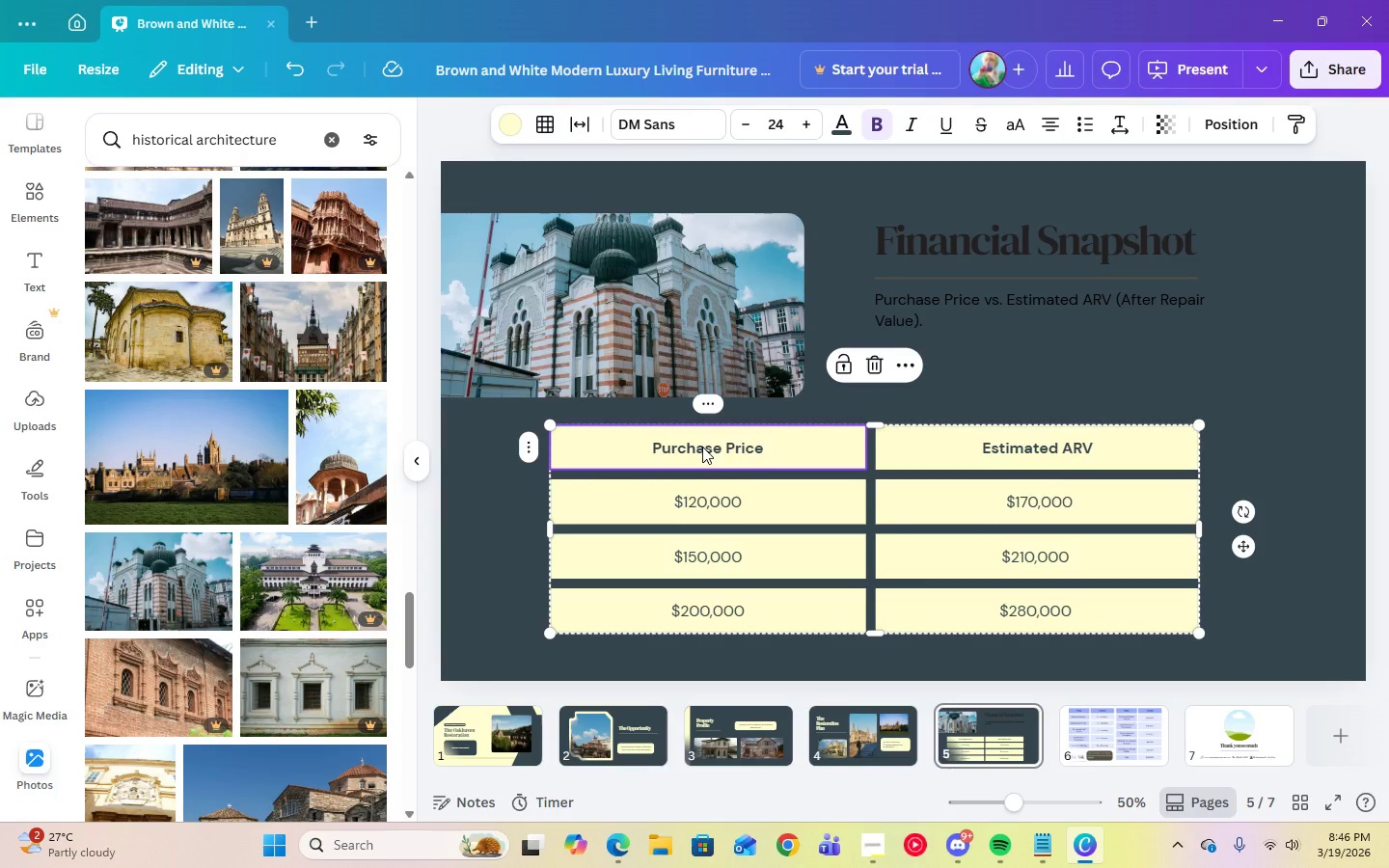 
left_click_drag(start_coordinate=[701, 447], to_coordinate=[1019, 594])
 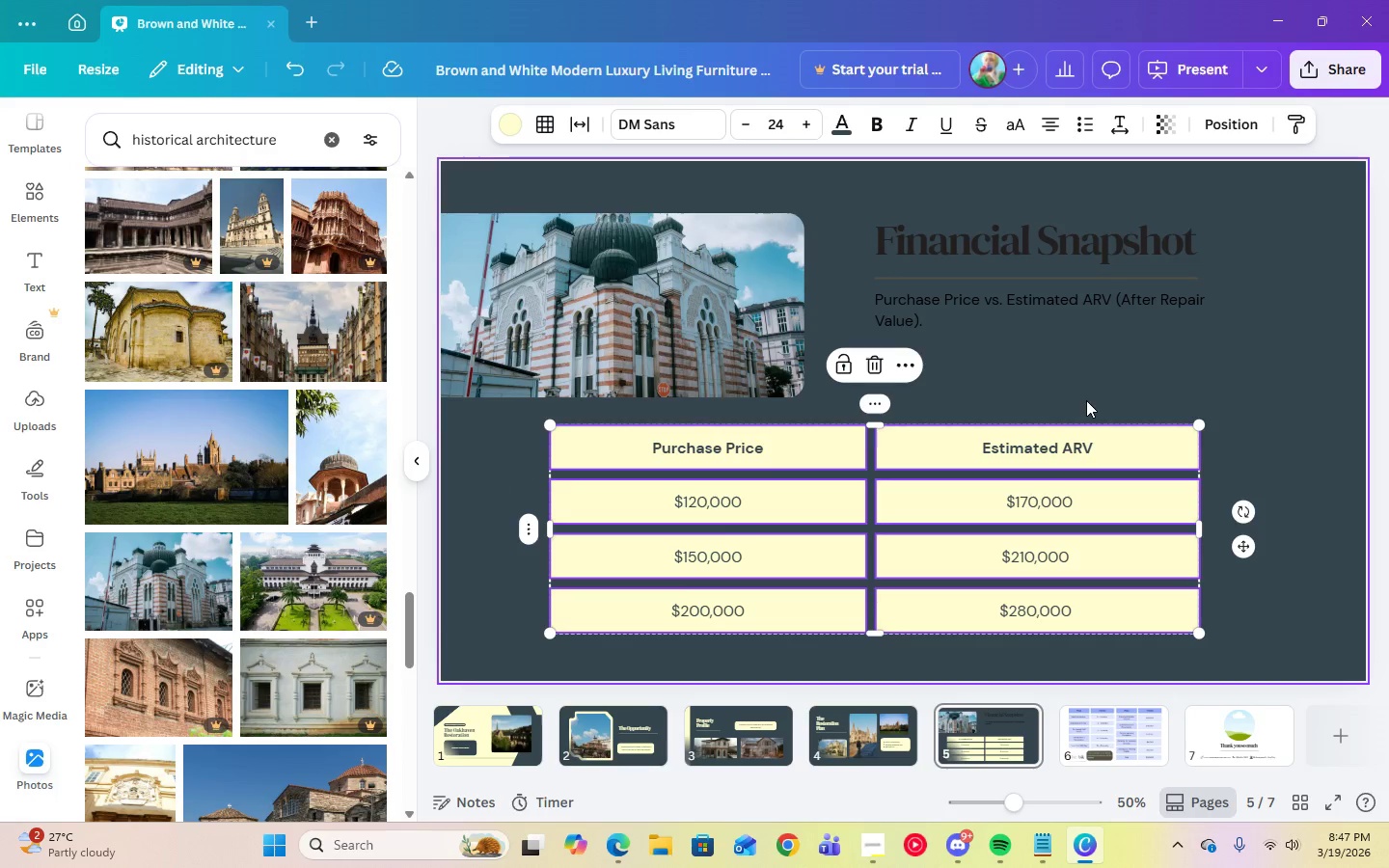 
left_click([1086, 400])
 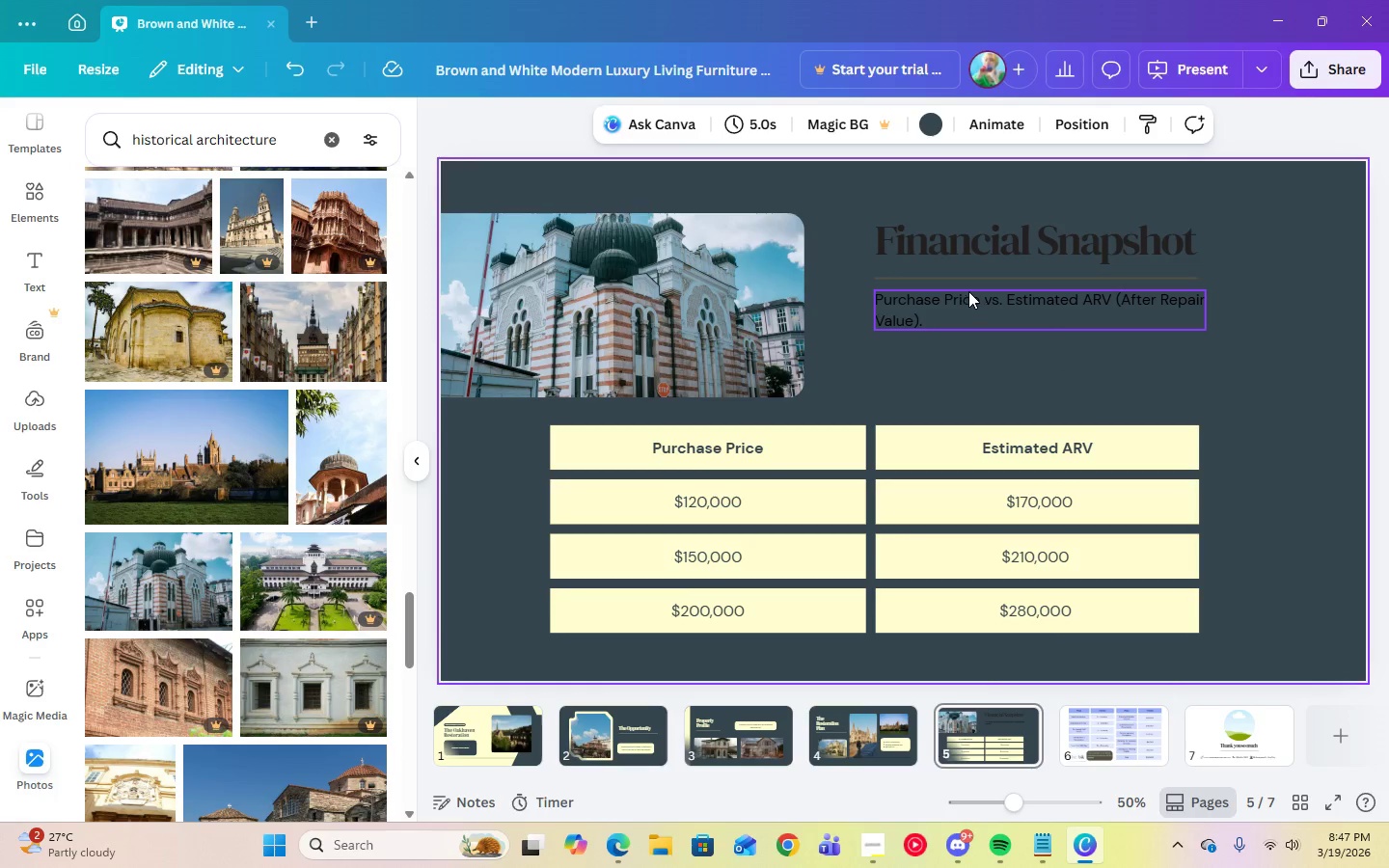 
left_click([967, 291])
 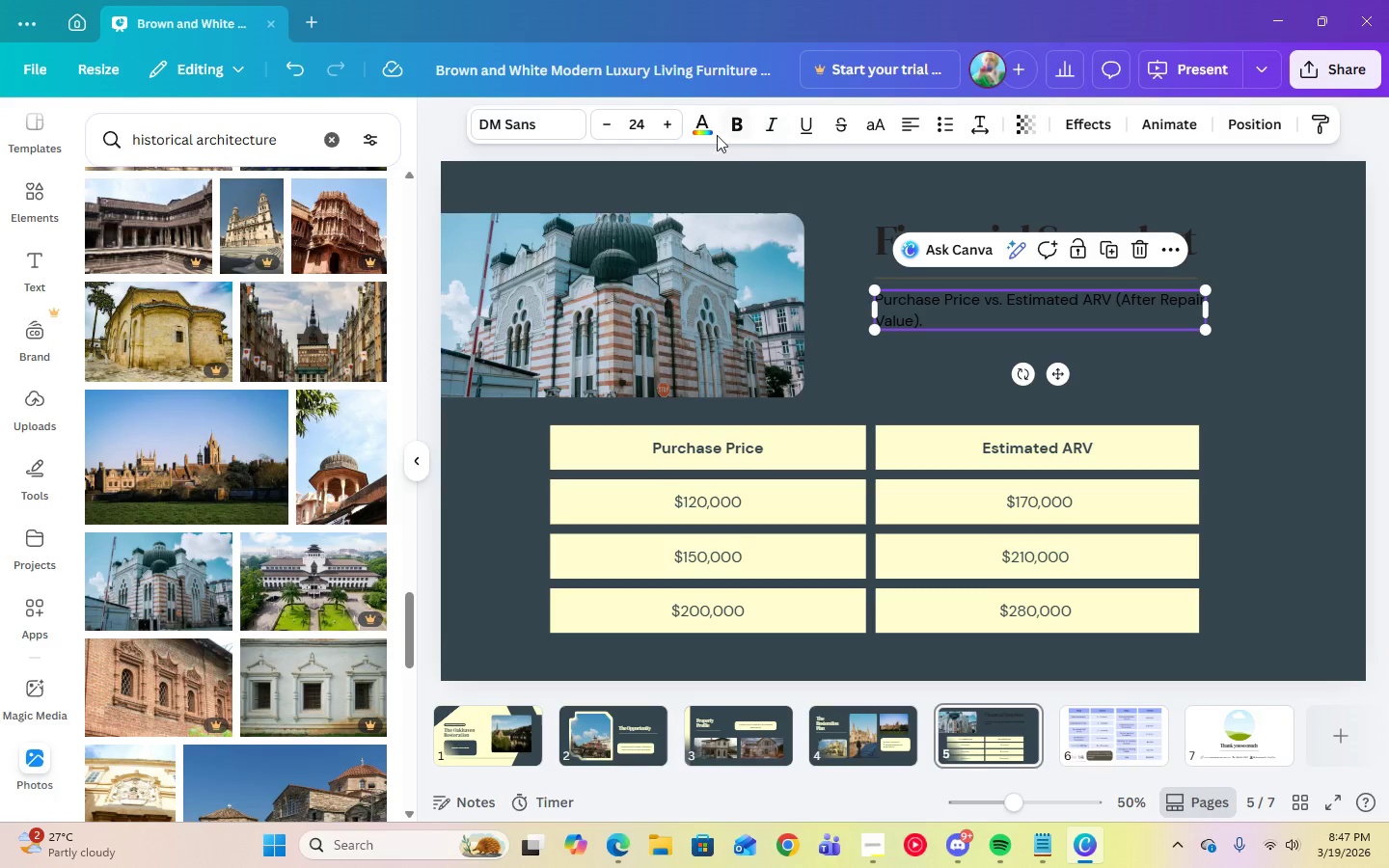 
left_click([706, 133])
 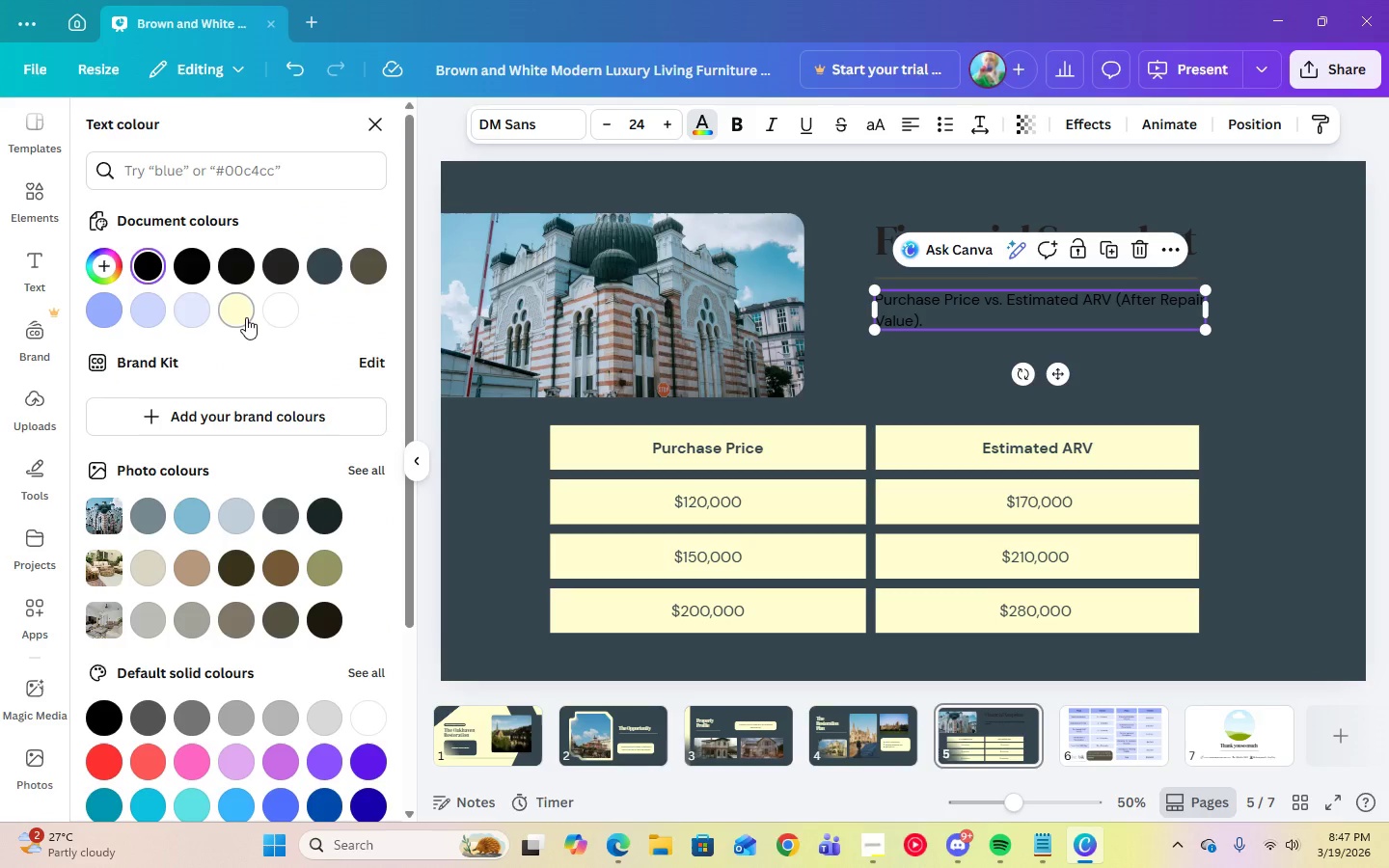 
left_click([246, 317])
 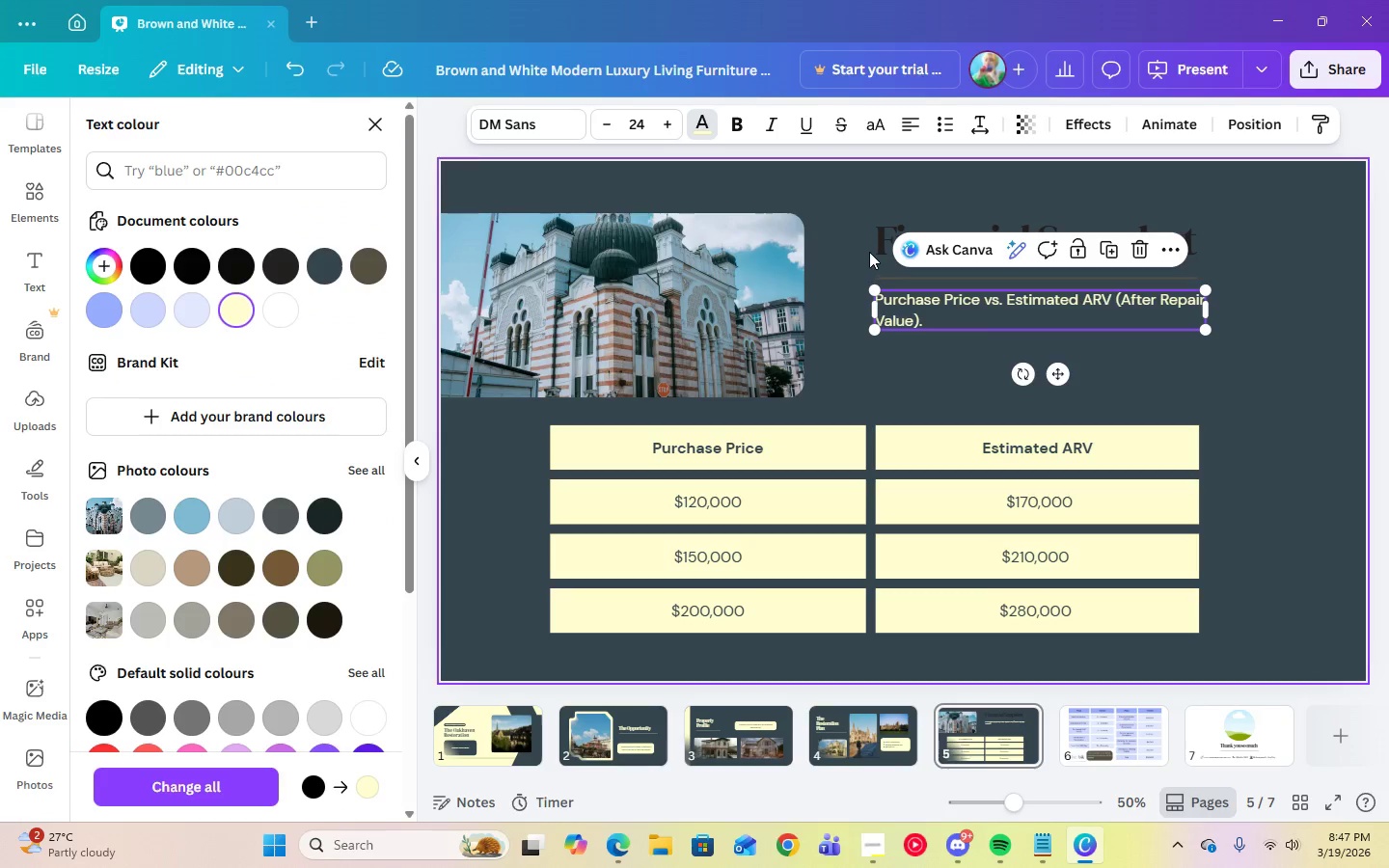 
left_click([877, 252])
 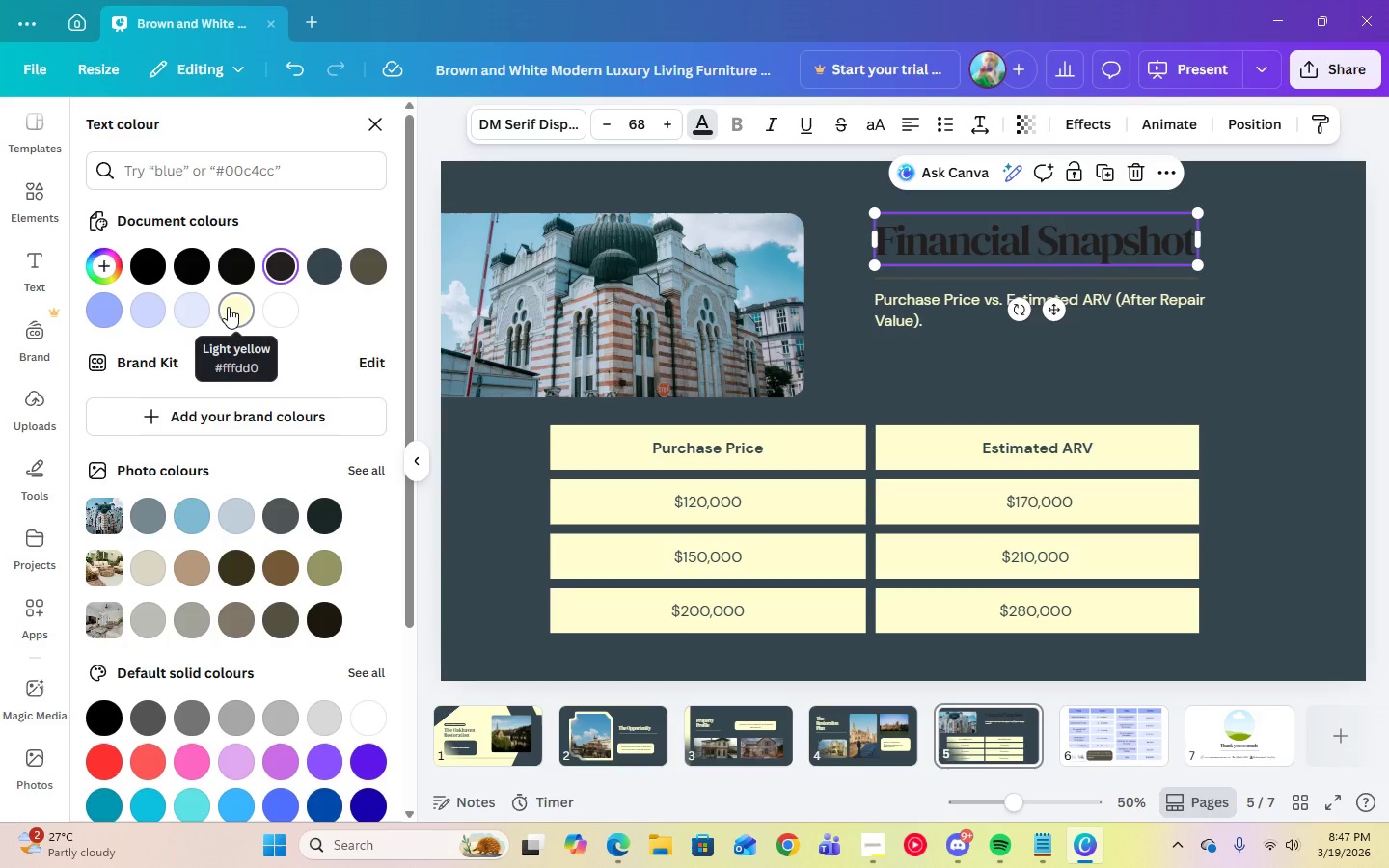 
left_click([228, 307])
 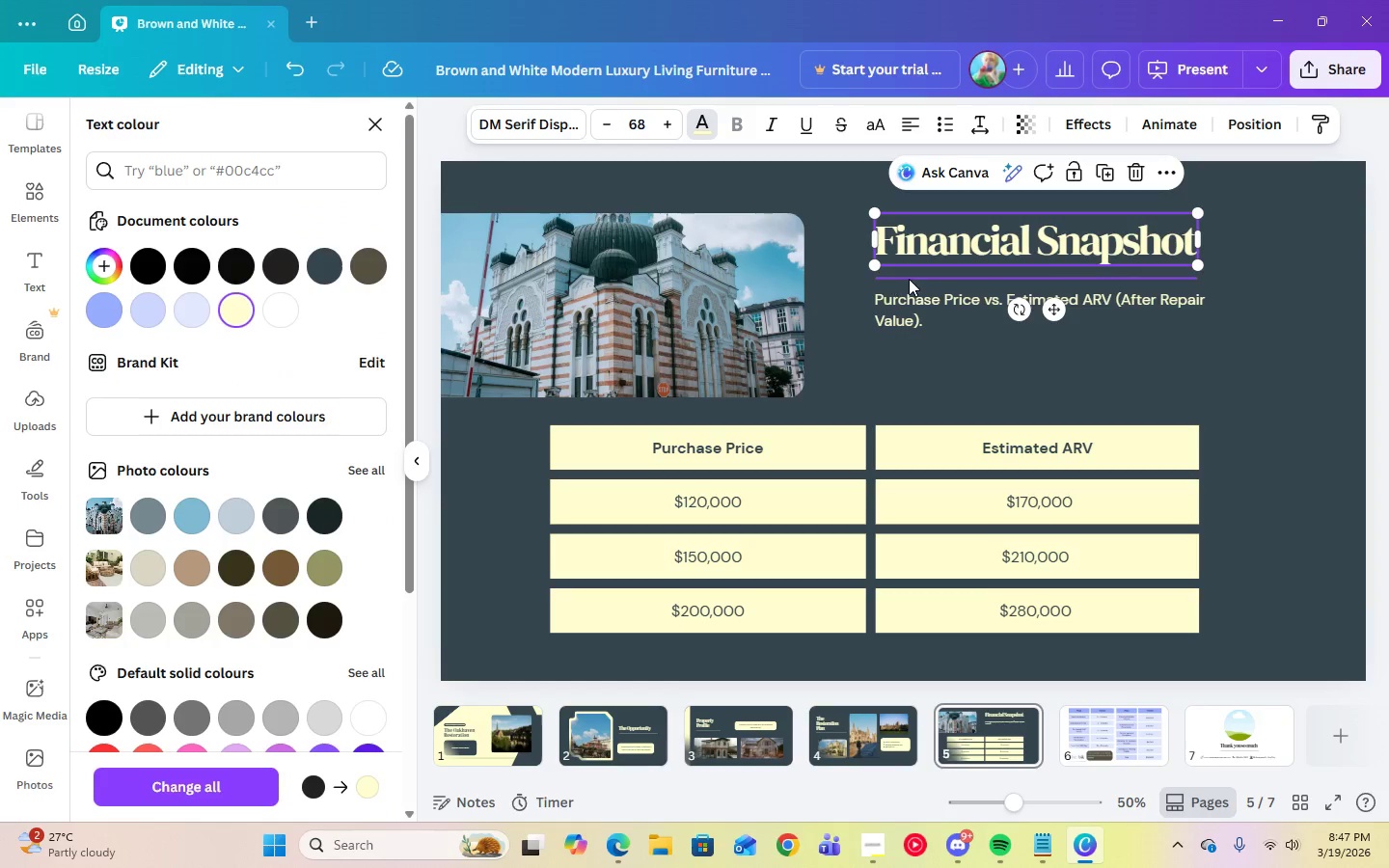 
left_click([910, 279])
 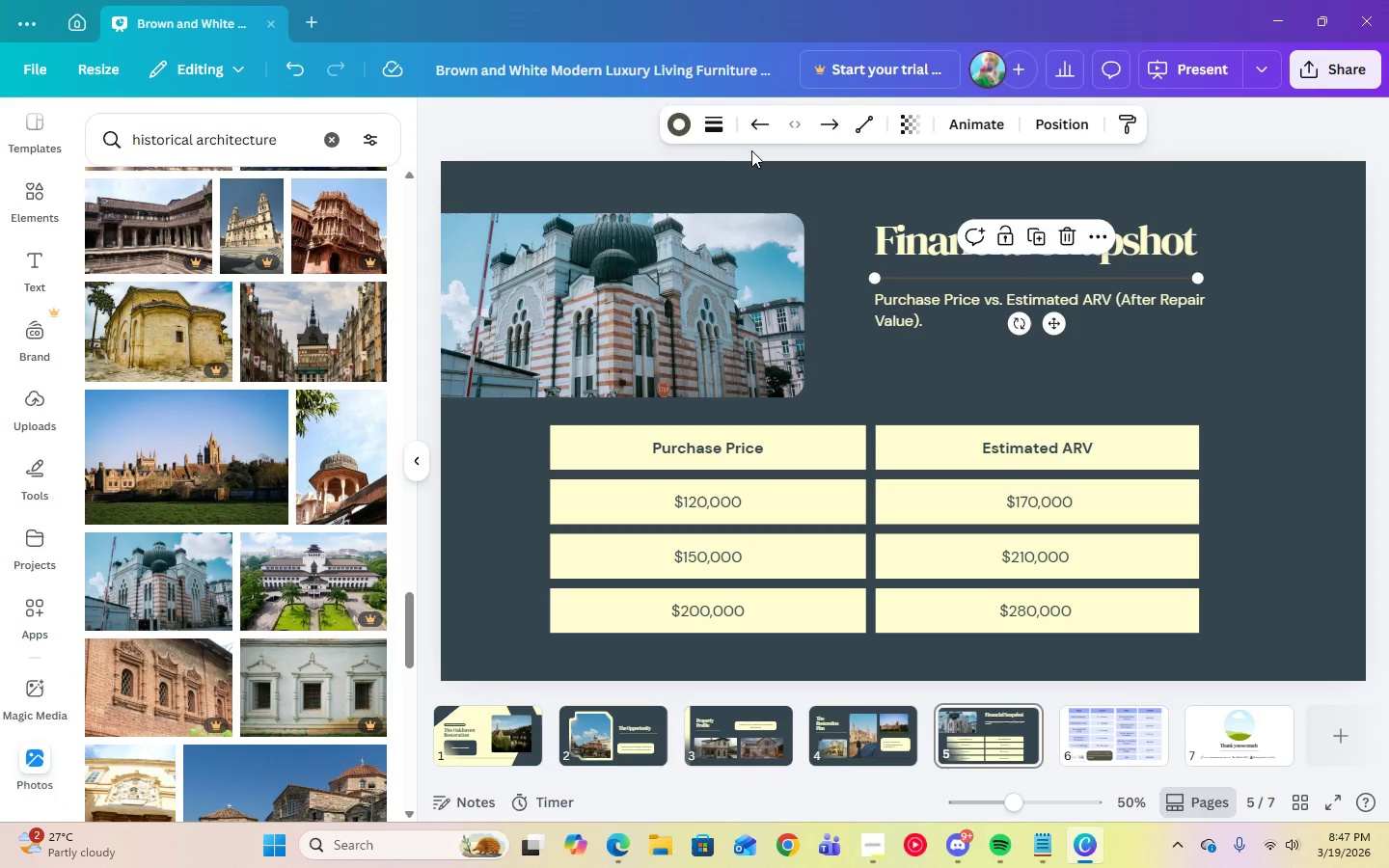 
left_click([675, 133])
 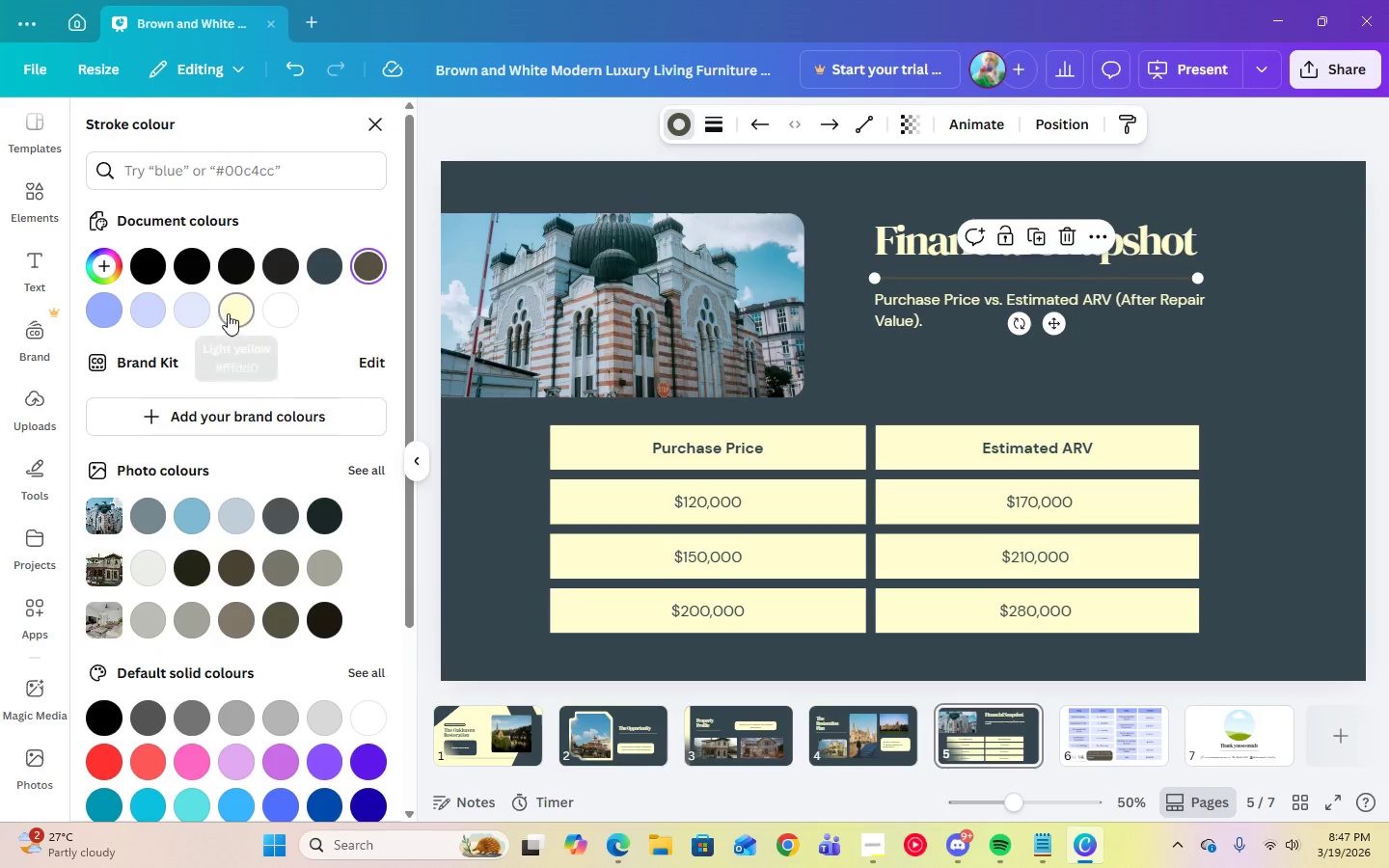 
left_click([228, 313])
 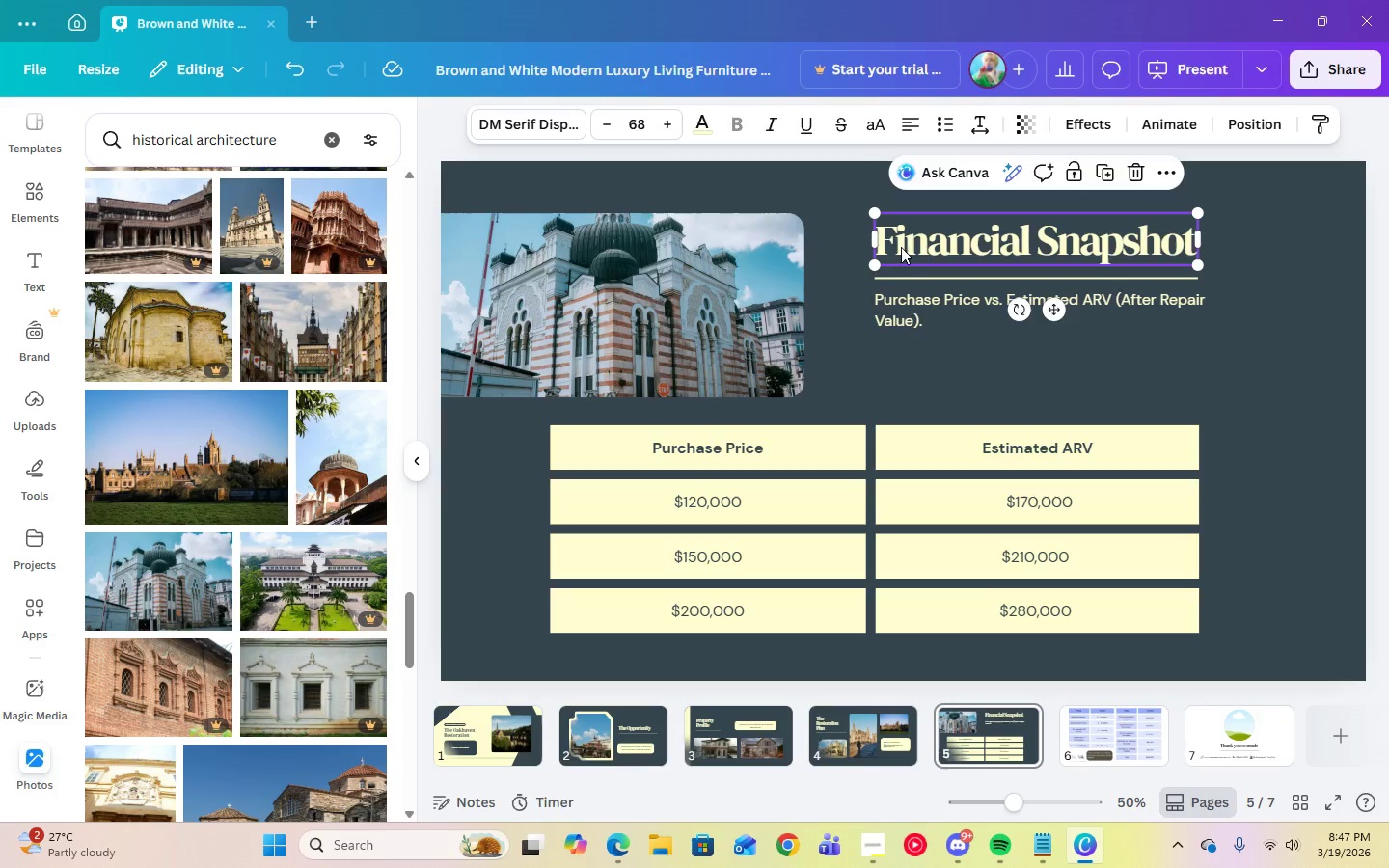 
left_click([906, 311])
 